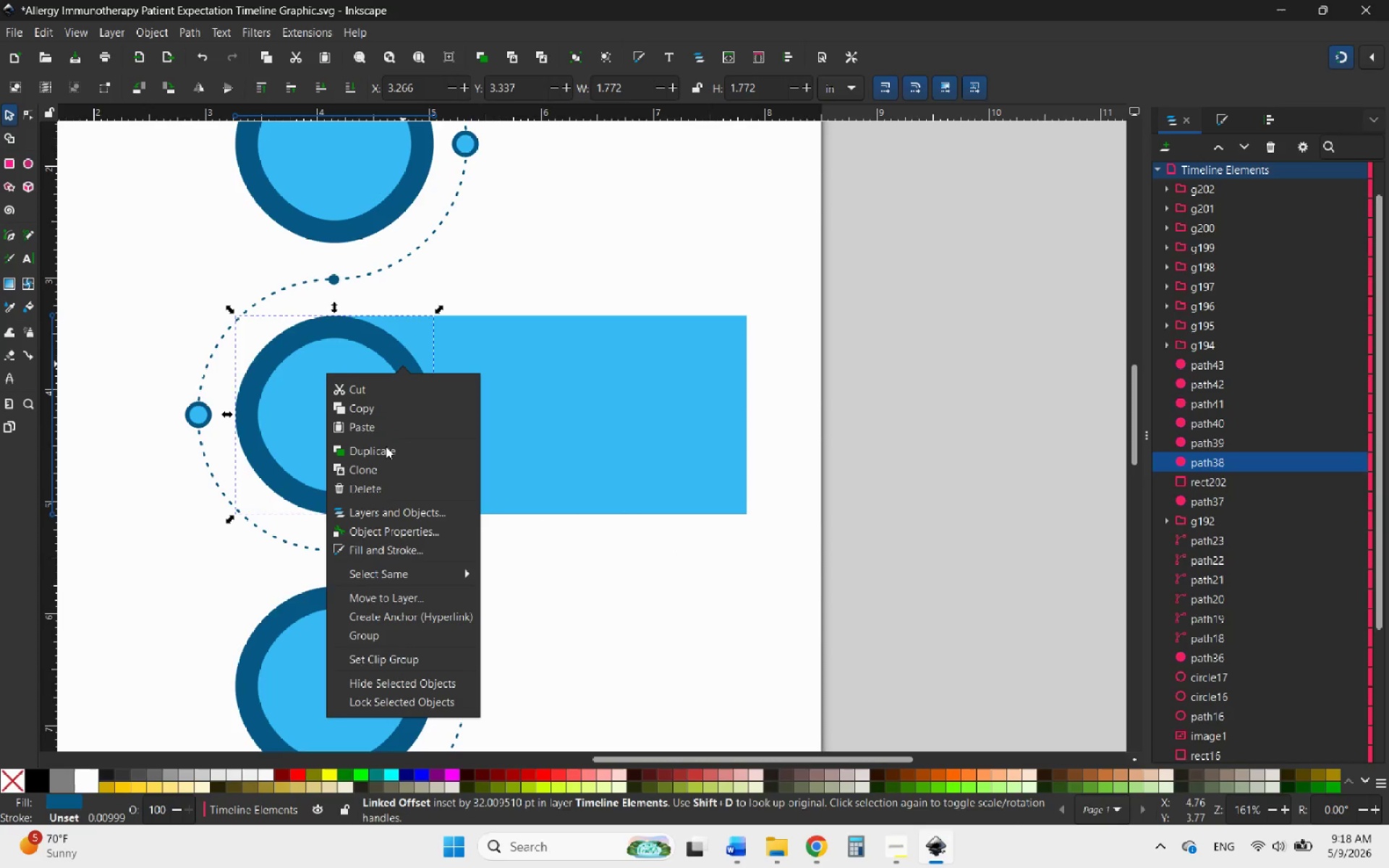 
left_click([385, 450])
 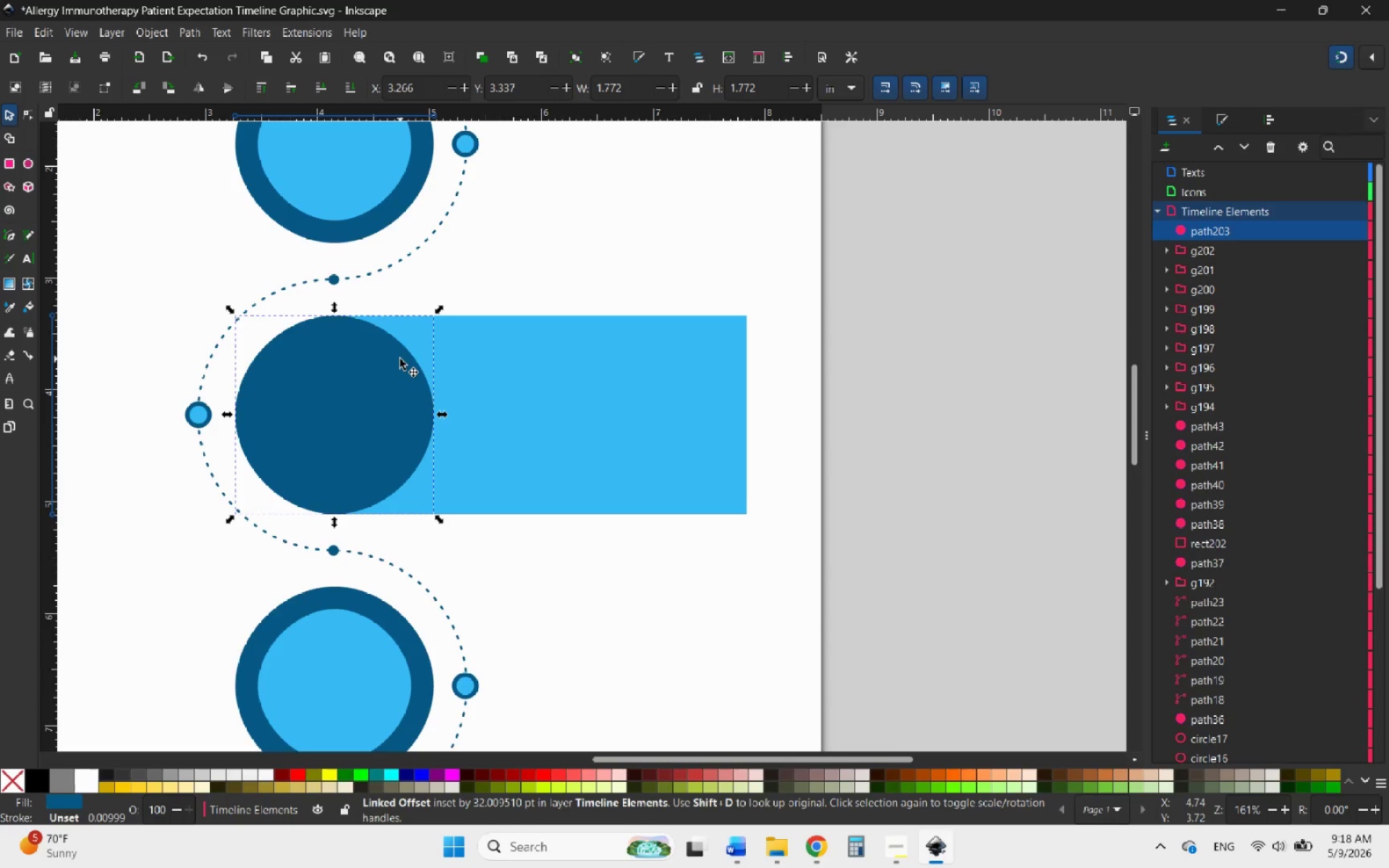 
left_click_drag(start_coordinate=[400, 359], to_coordinate=[755, 372])
 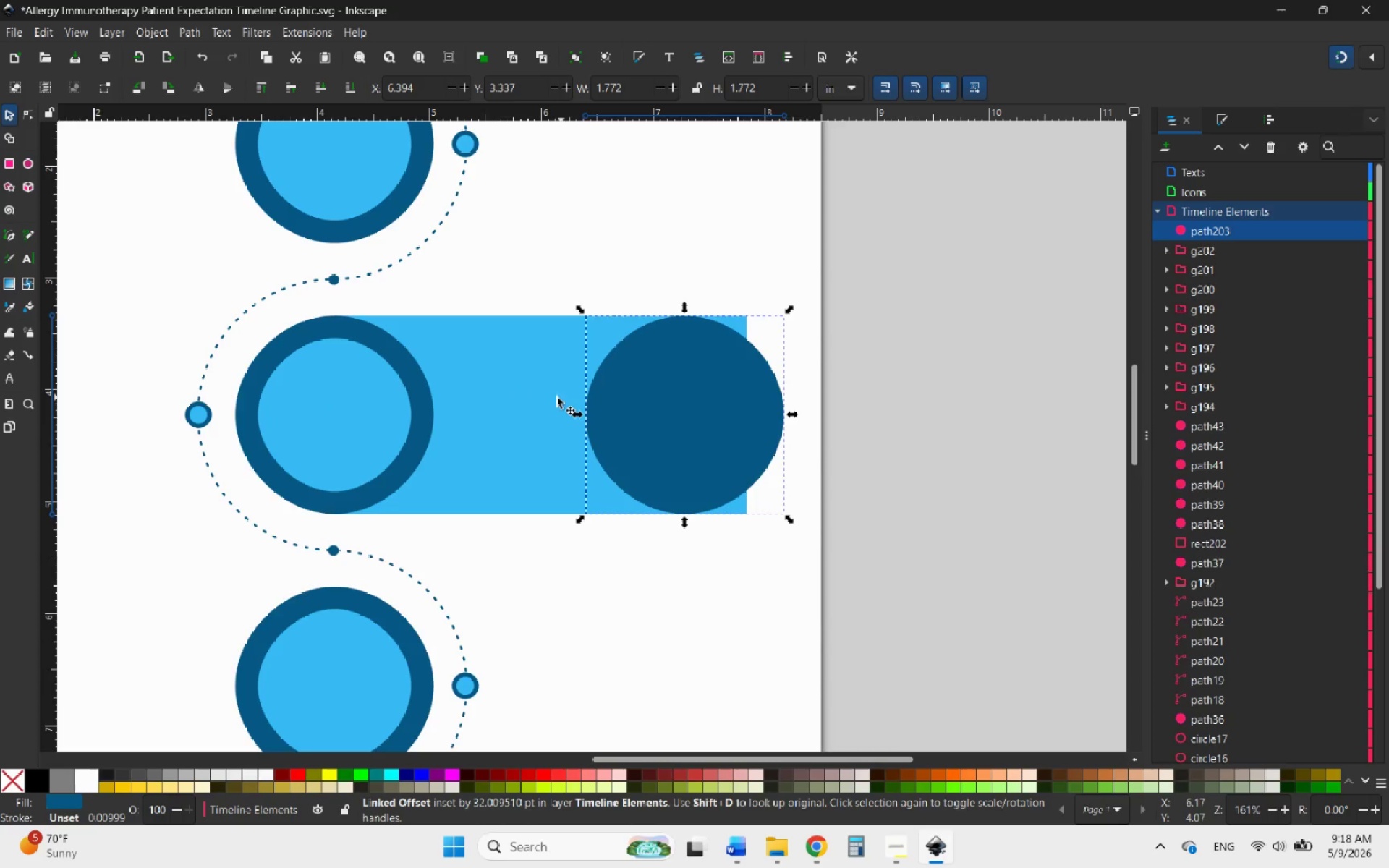 
hold_key(key=ControlLeft, duration=4.92)
 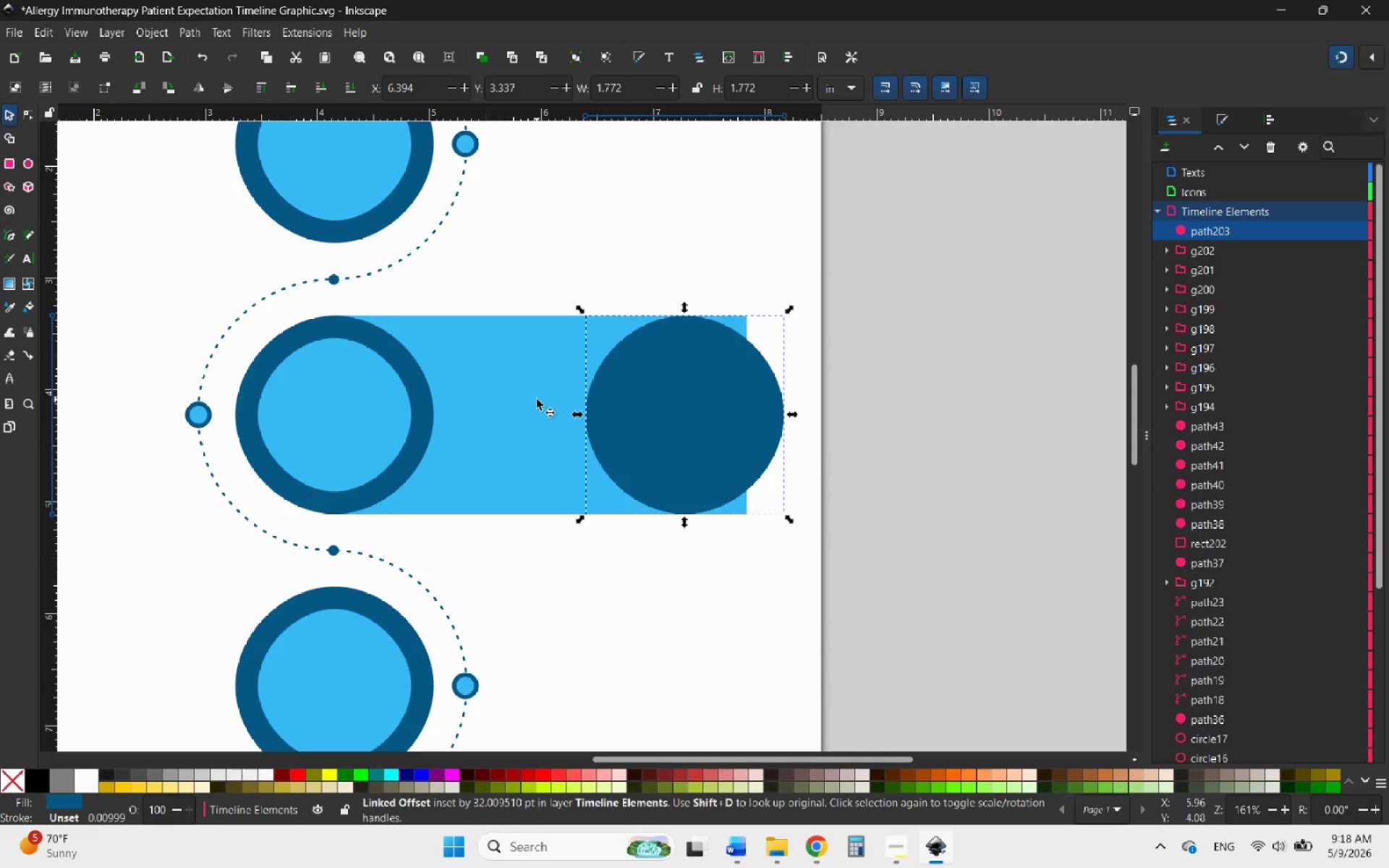 
hold_key(key=ShiftLeft, duration=2.2)
left_click([537, 399])
 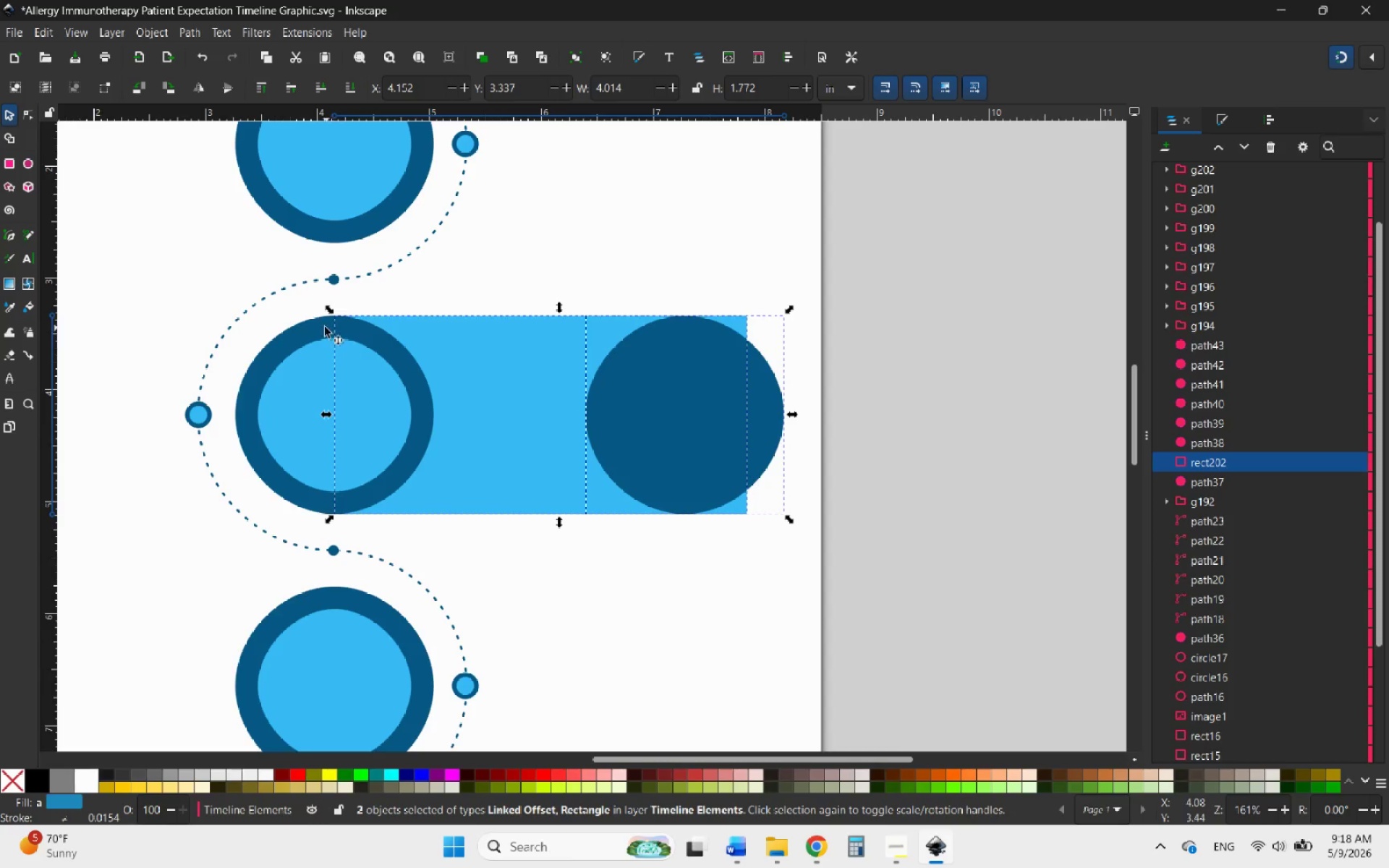 
left_click([317, 326])
 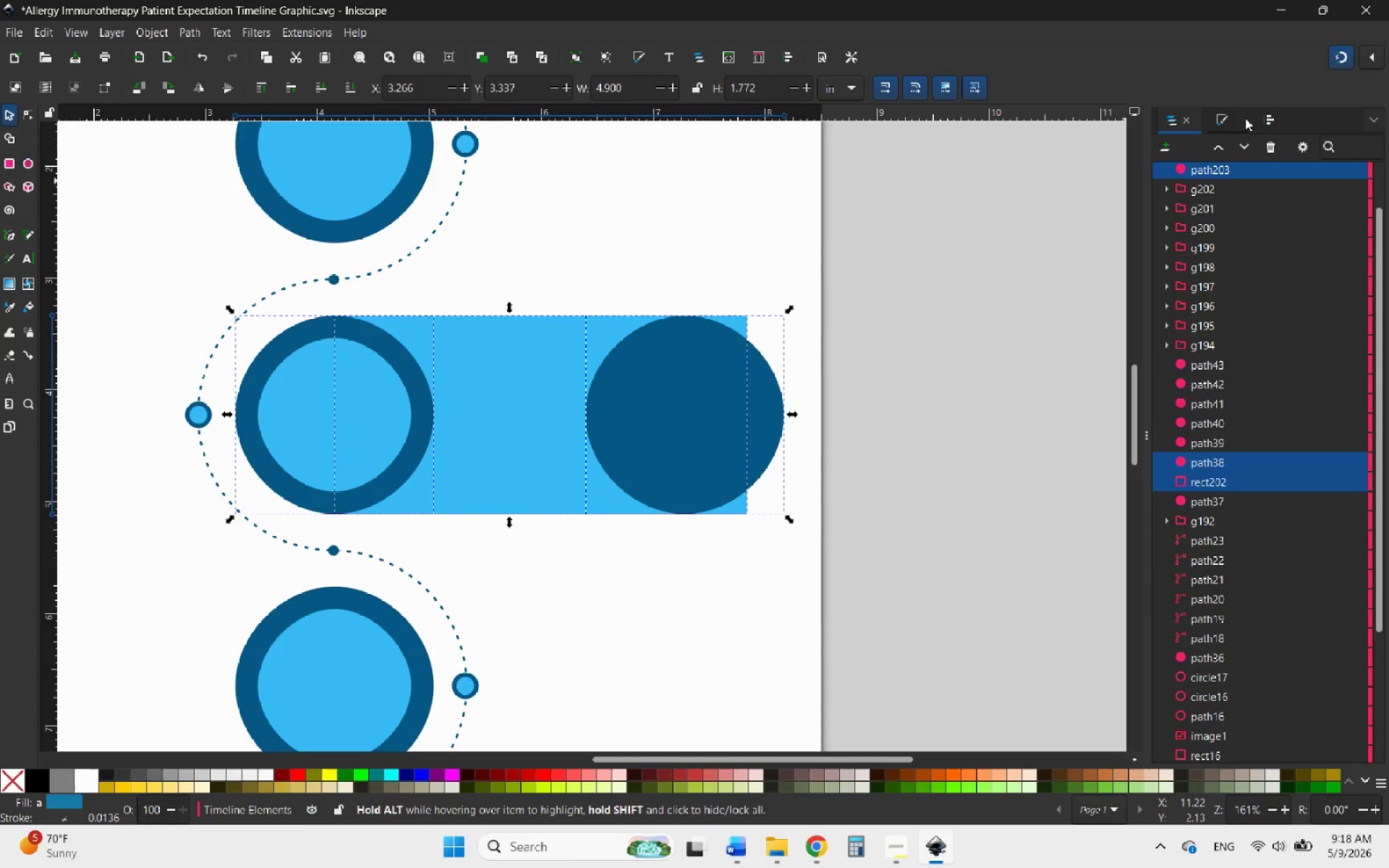 
left_click([1230, 118])
 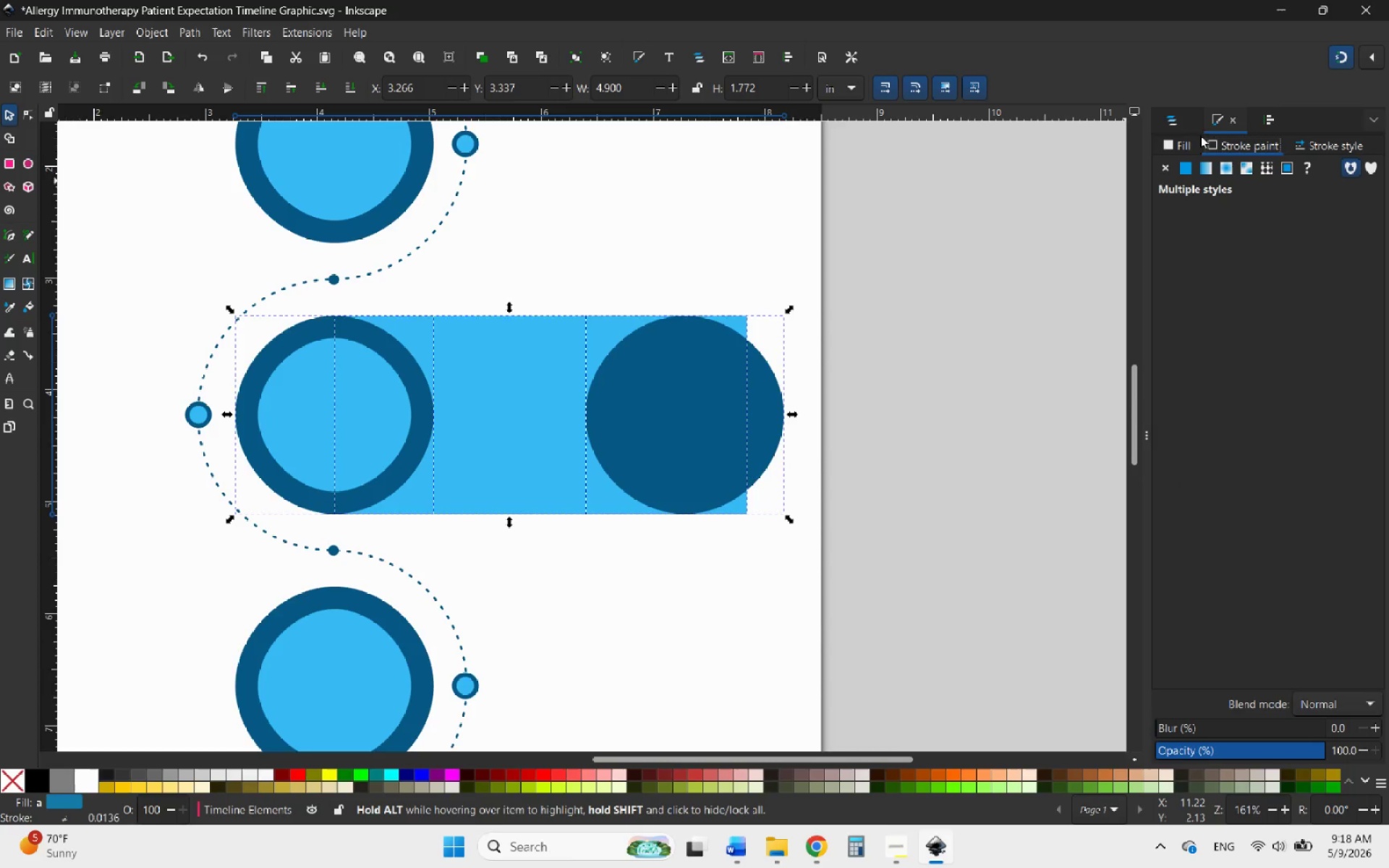 
left_click([1179, 142])
 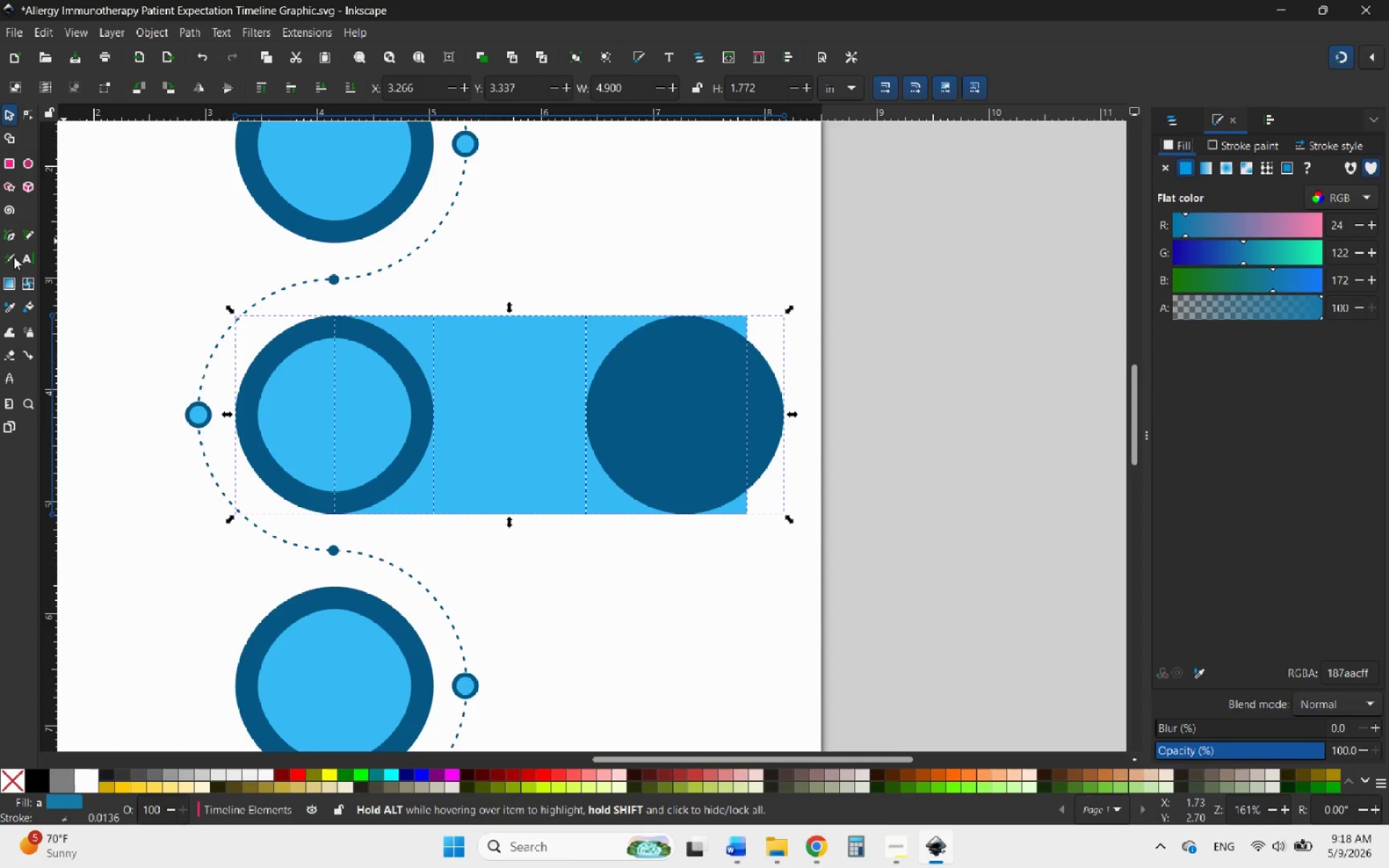 
wait(5.48)
 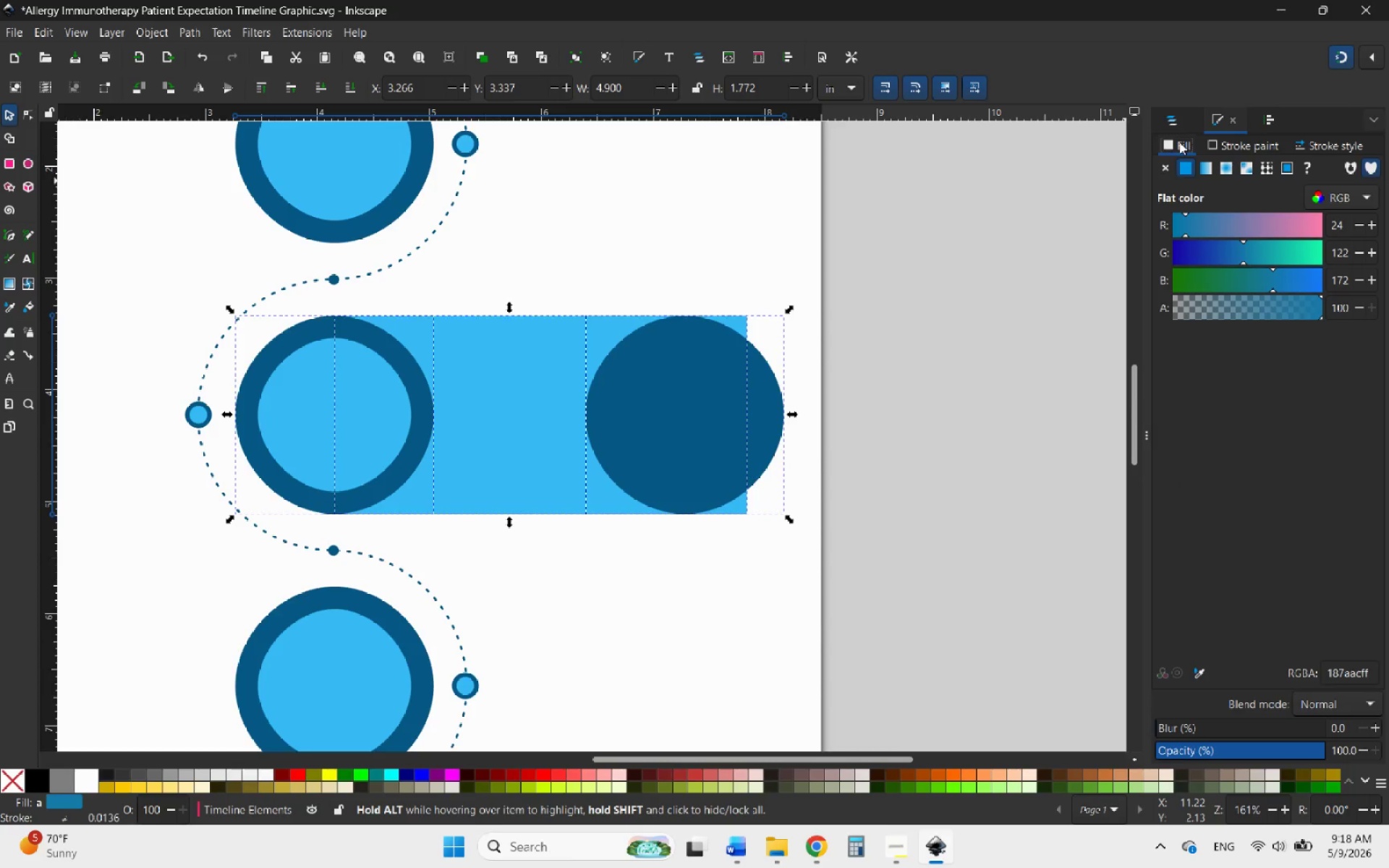 
left_click([11, 135])
 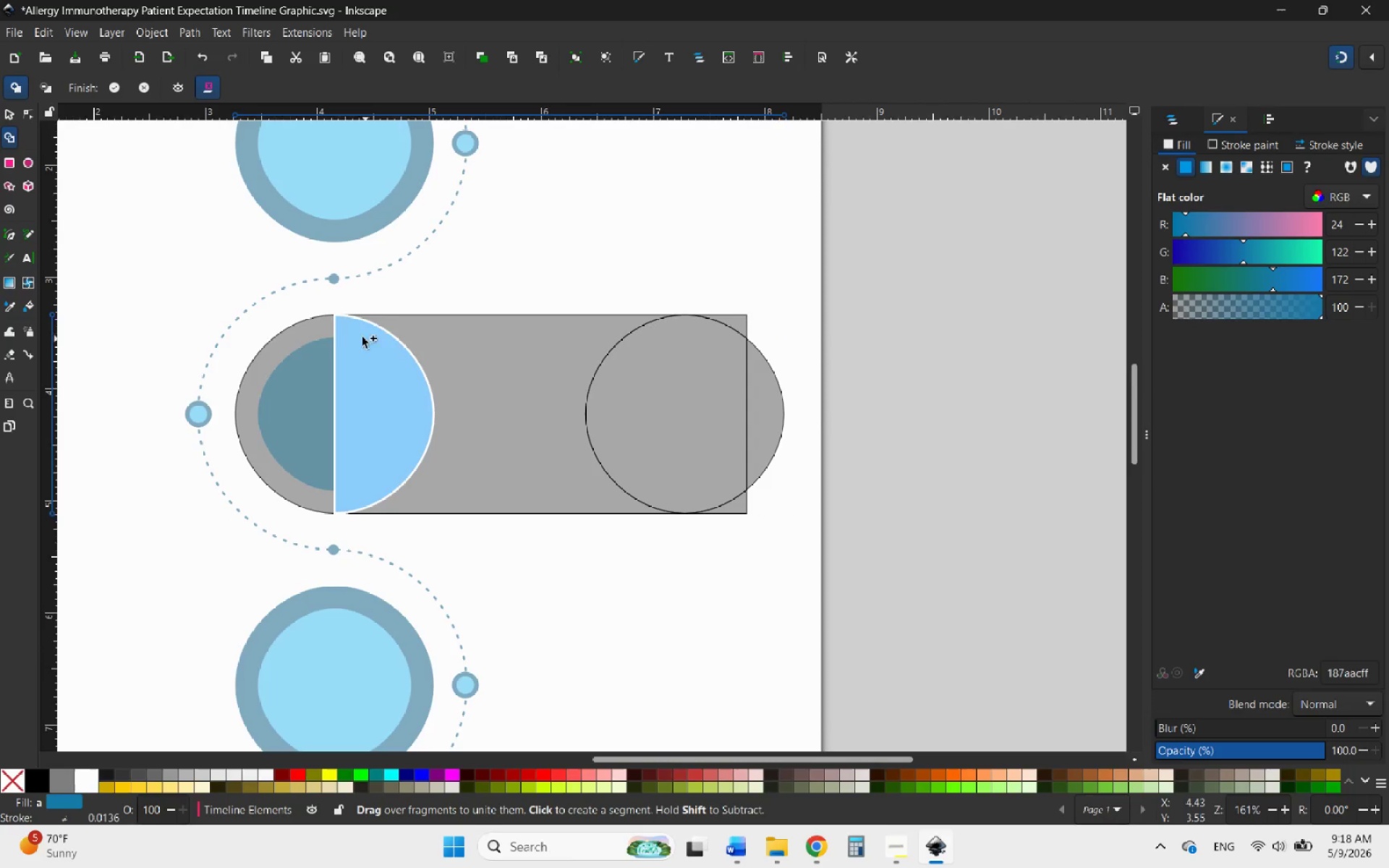 
left_click_drag(start_coordinate=[318, 335], to_coordinate=[752, 412])
 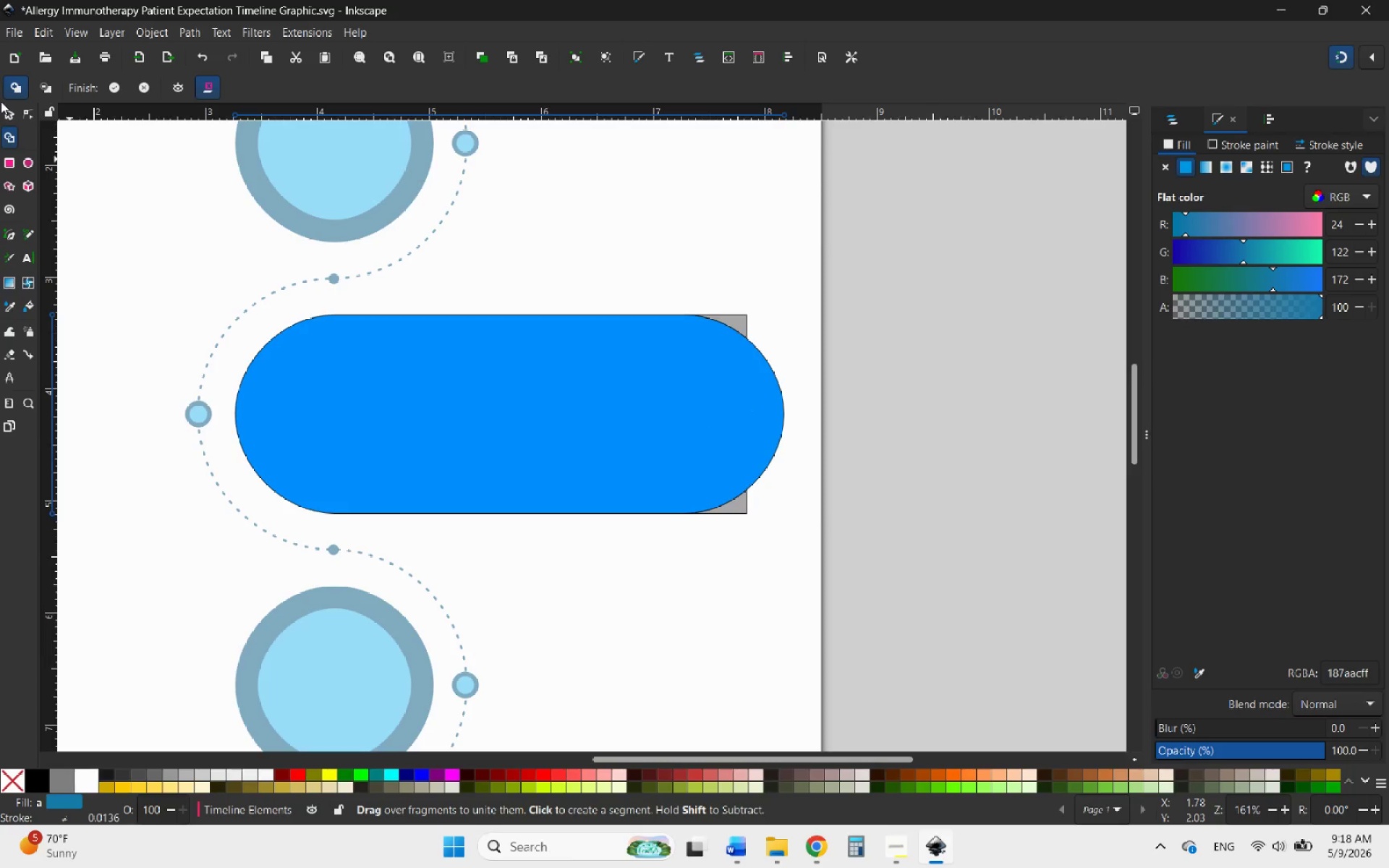 
left_click([5, 106])
 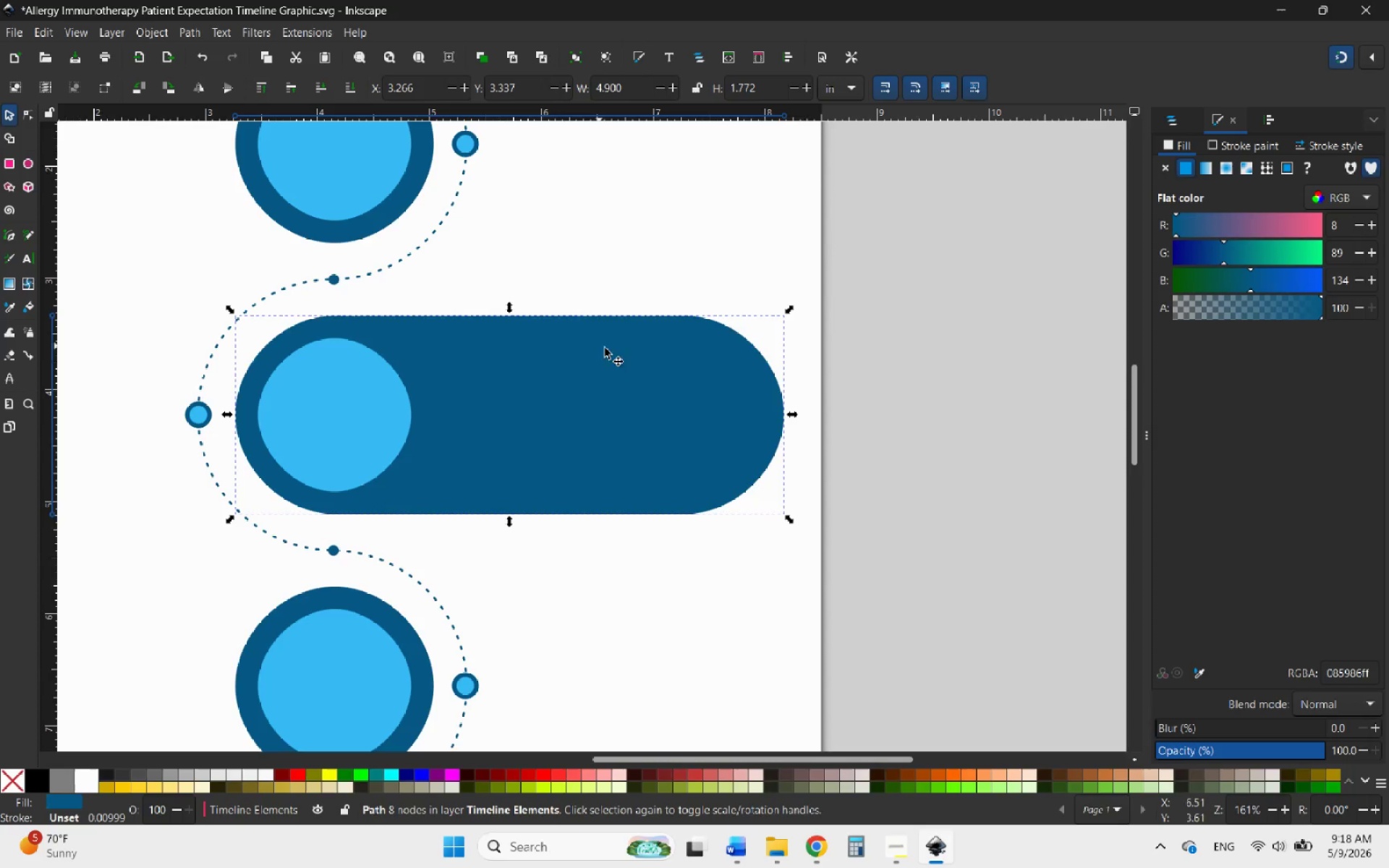 
hold_key(key=ControlLeft, duration=0.58)
scroll: coordinate [734, 380], scroll_direction: down, amount: 2.0
 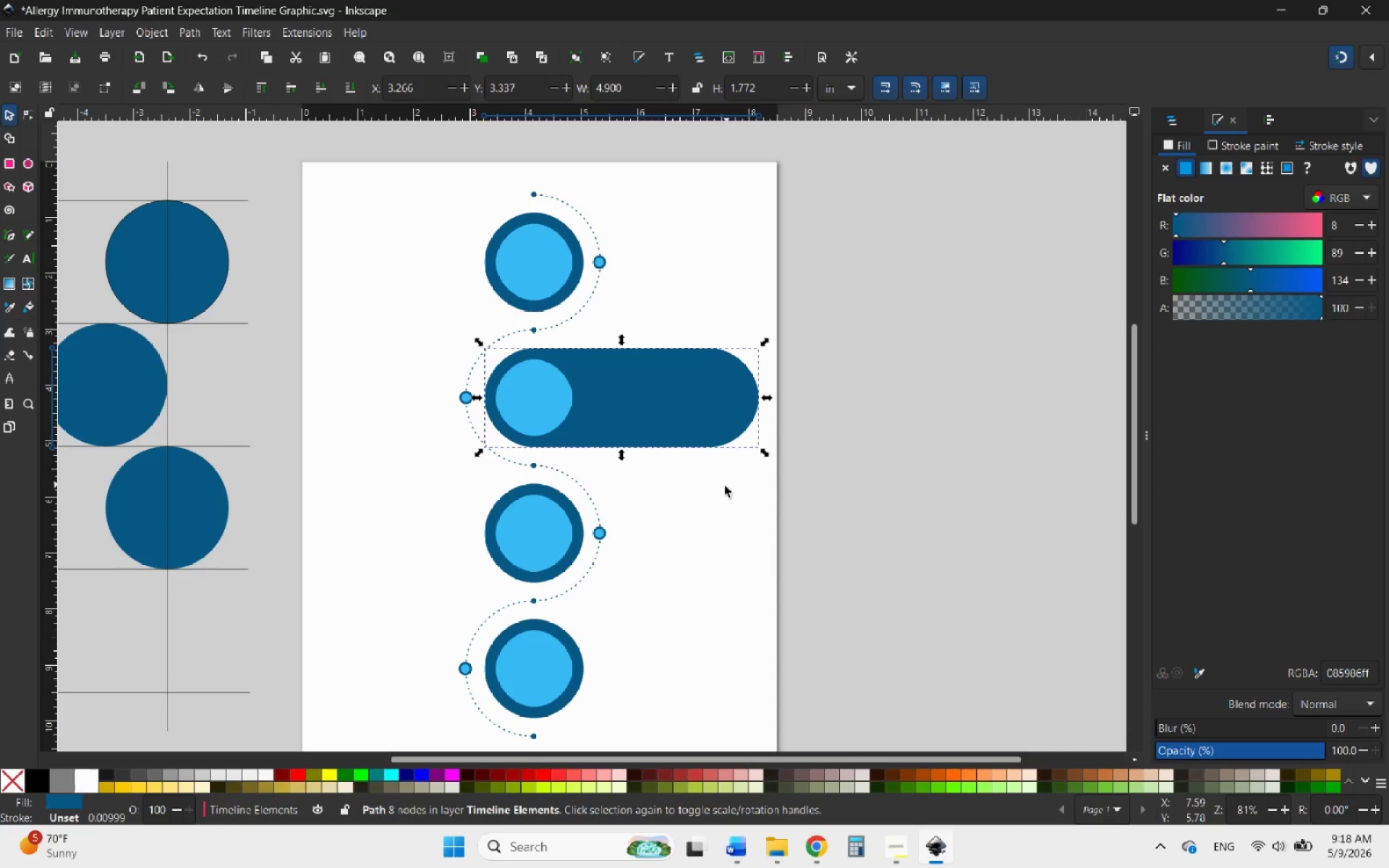 
left_click([725, 486])
 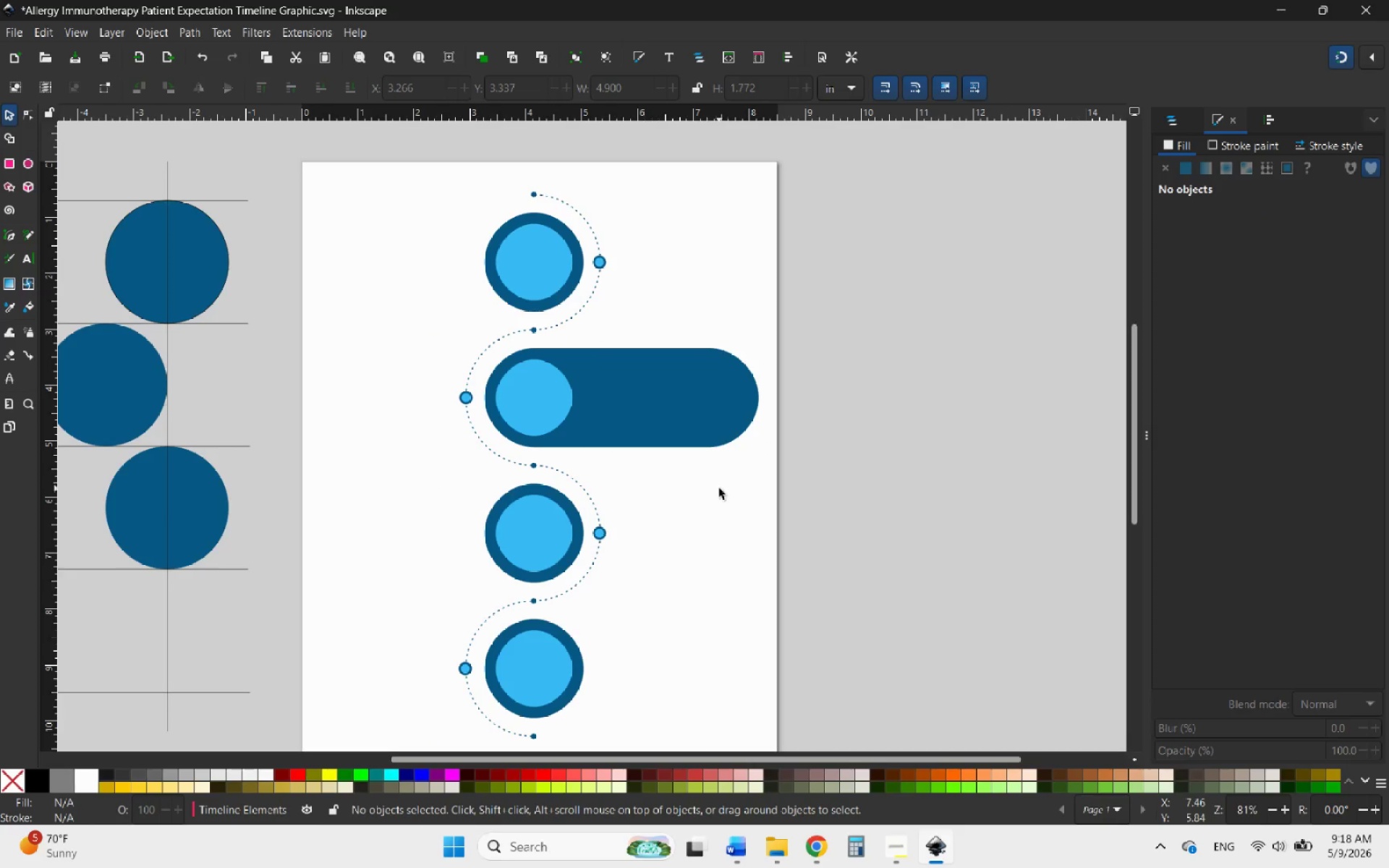 
hold_key(key=ControlLeft, duration=1.49)
 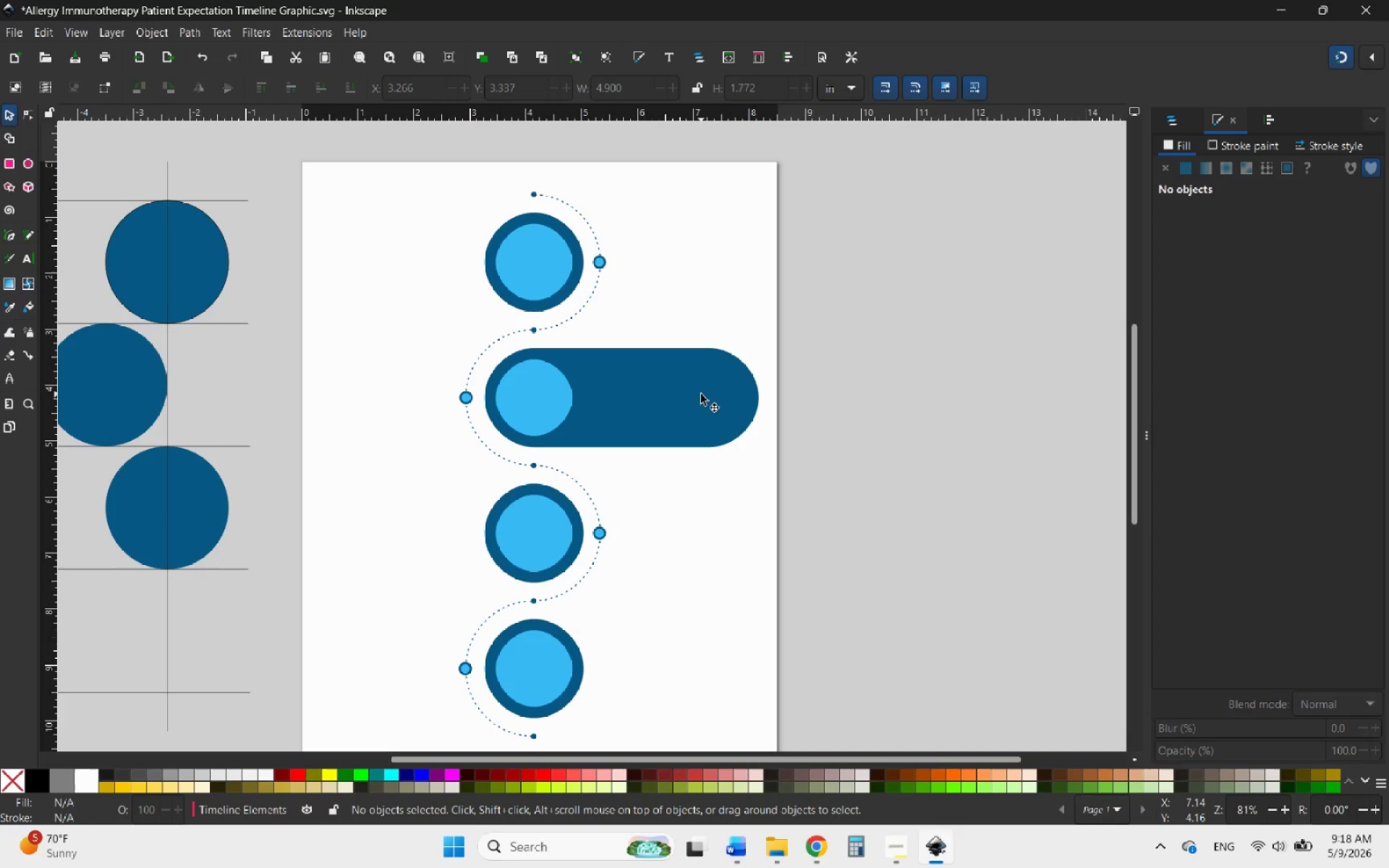 
wait(5.06)
 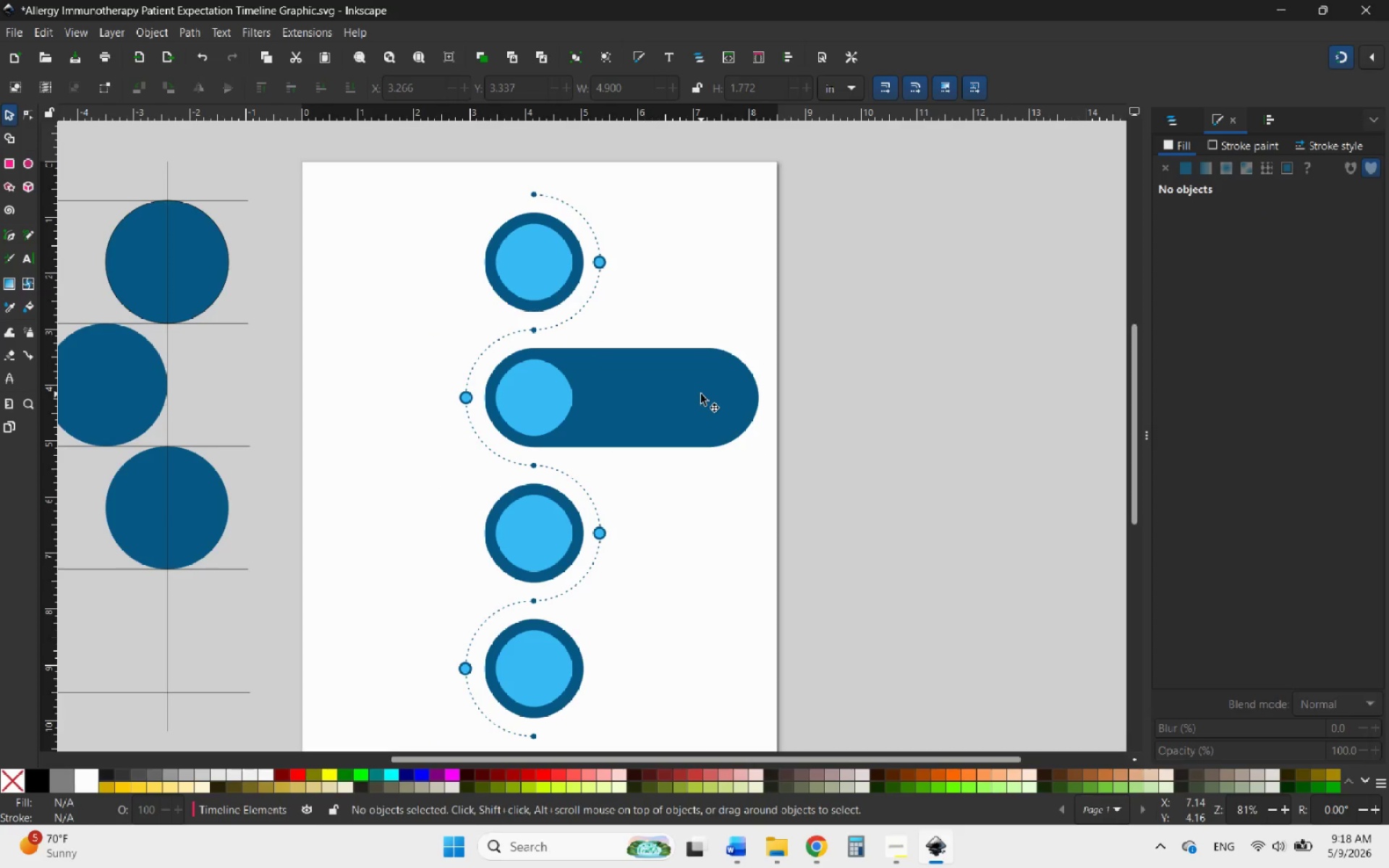 
left_click([701, 394])
 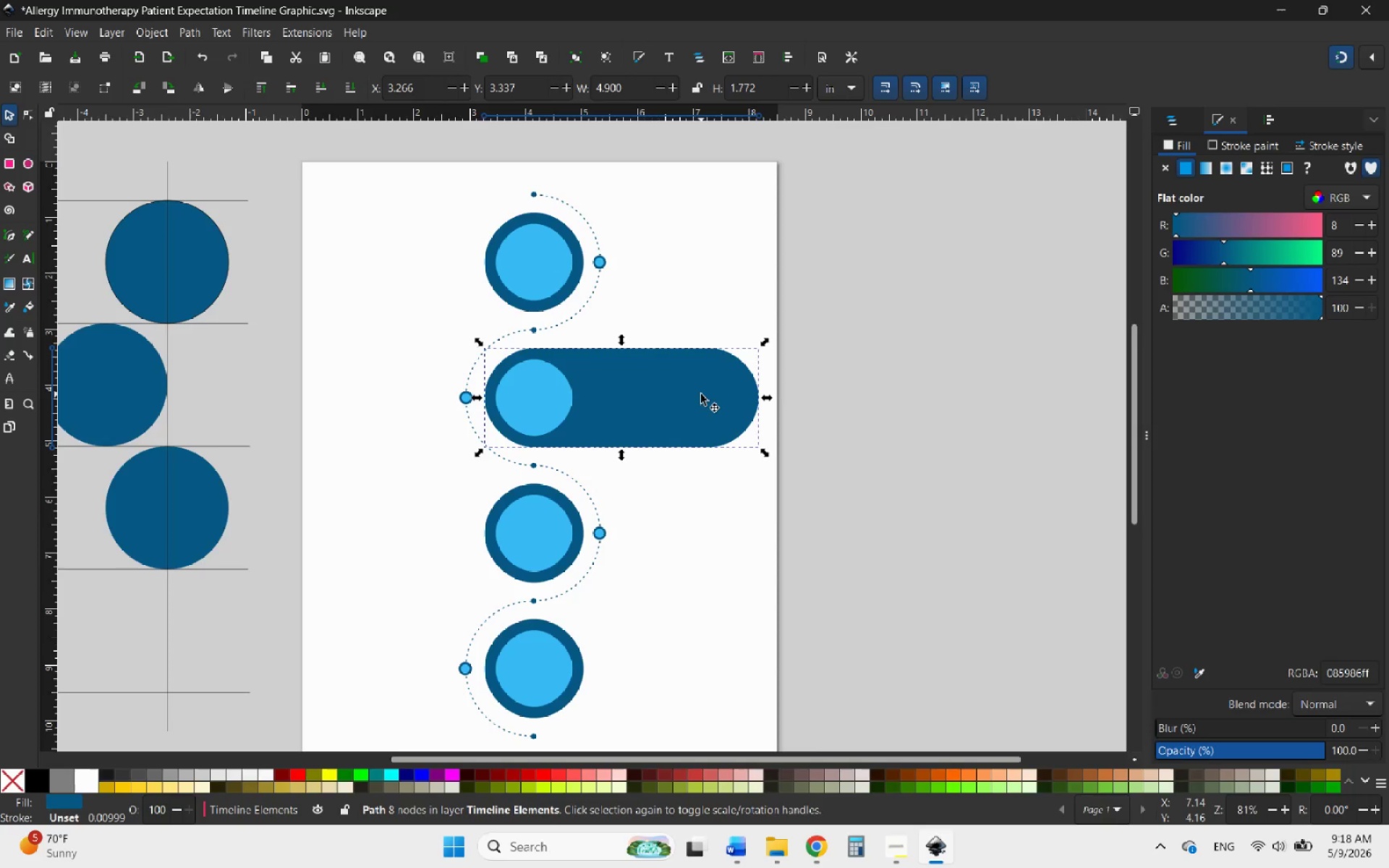 
right_click([701, 394])
 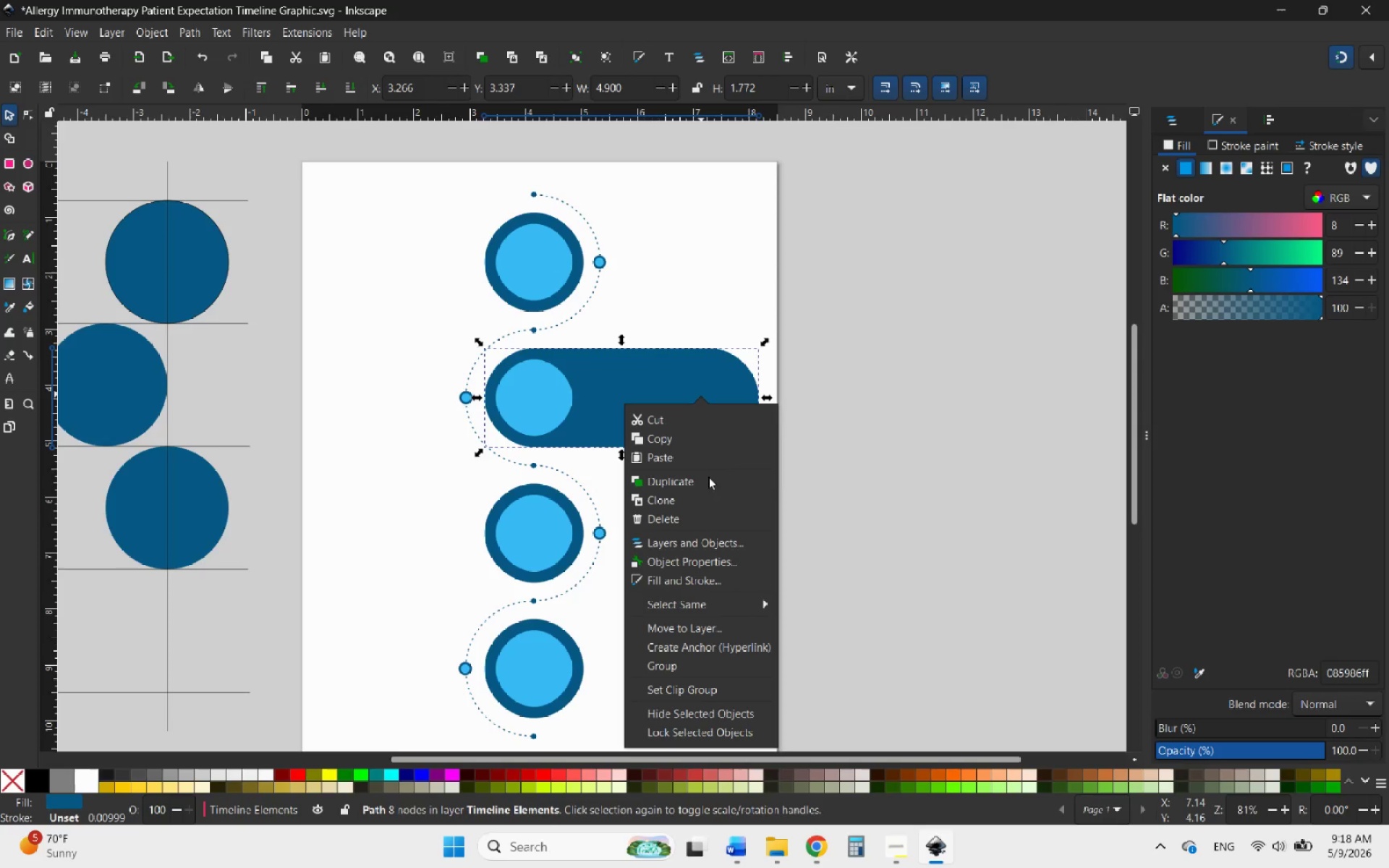 
left_click([693, 482])
 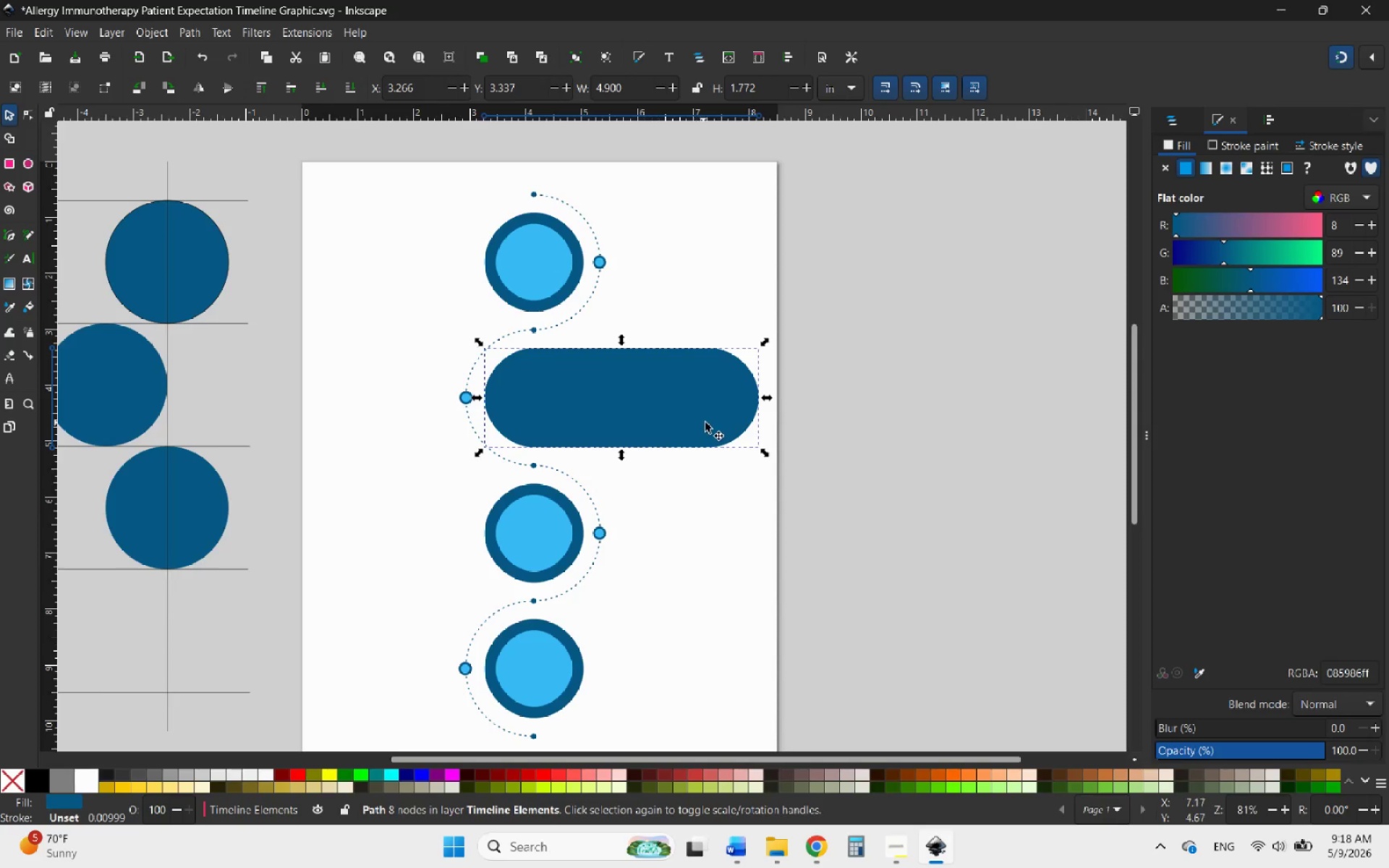 
left_click_drag(start_coordinate=[707, 422], to_coordinate=[545, 318])
 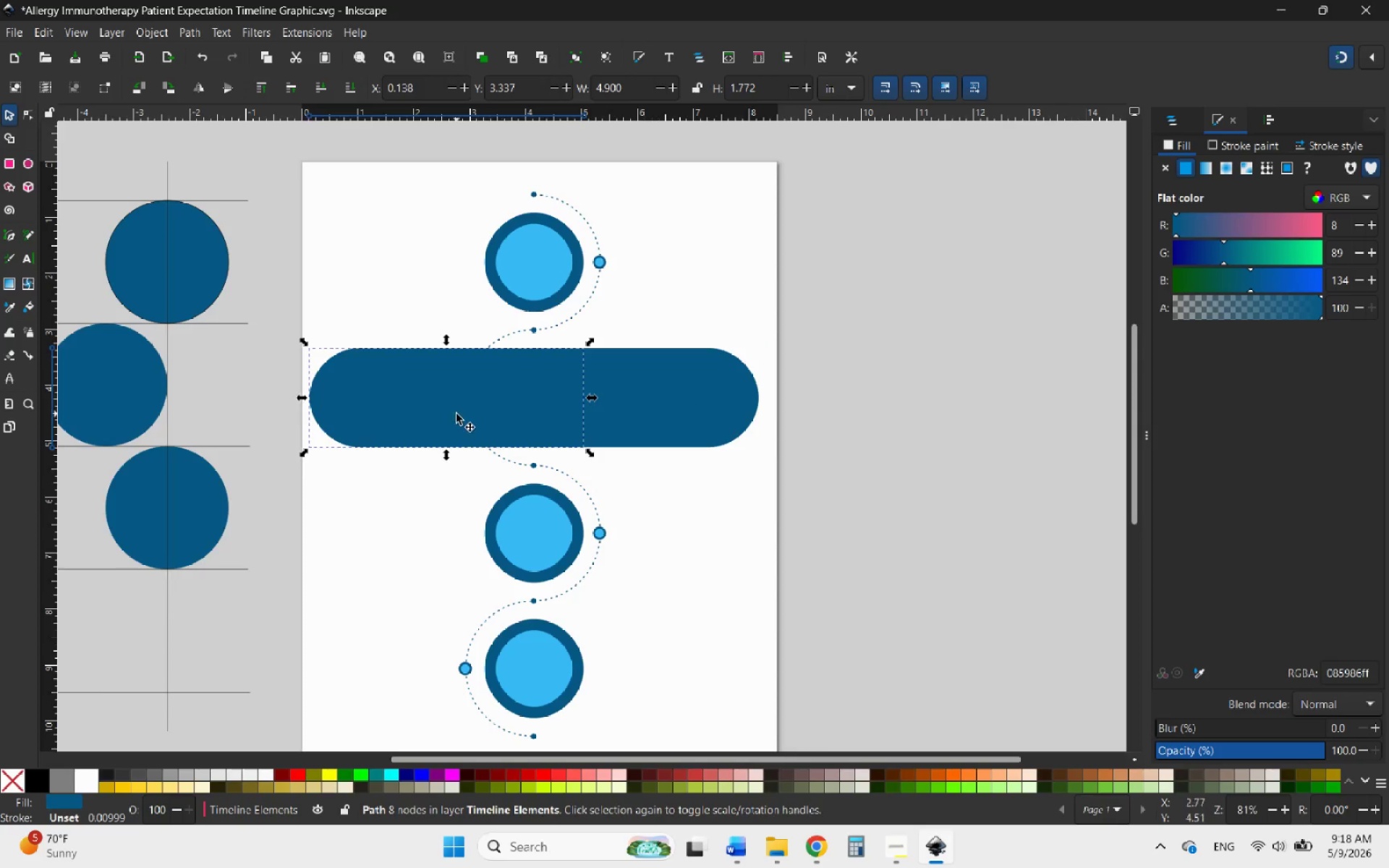 
hold_key(key=ControlLeft, duration=2.48)
 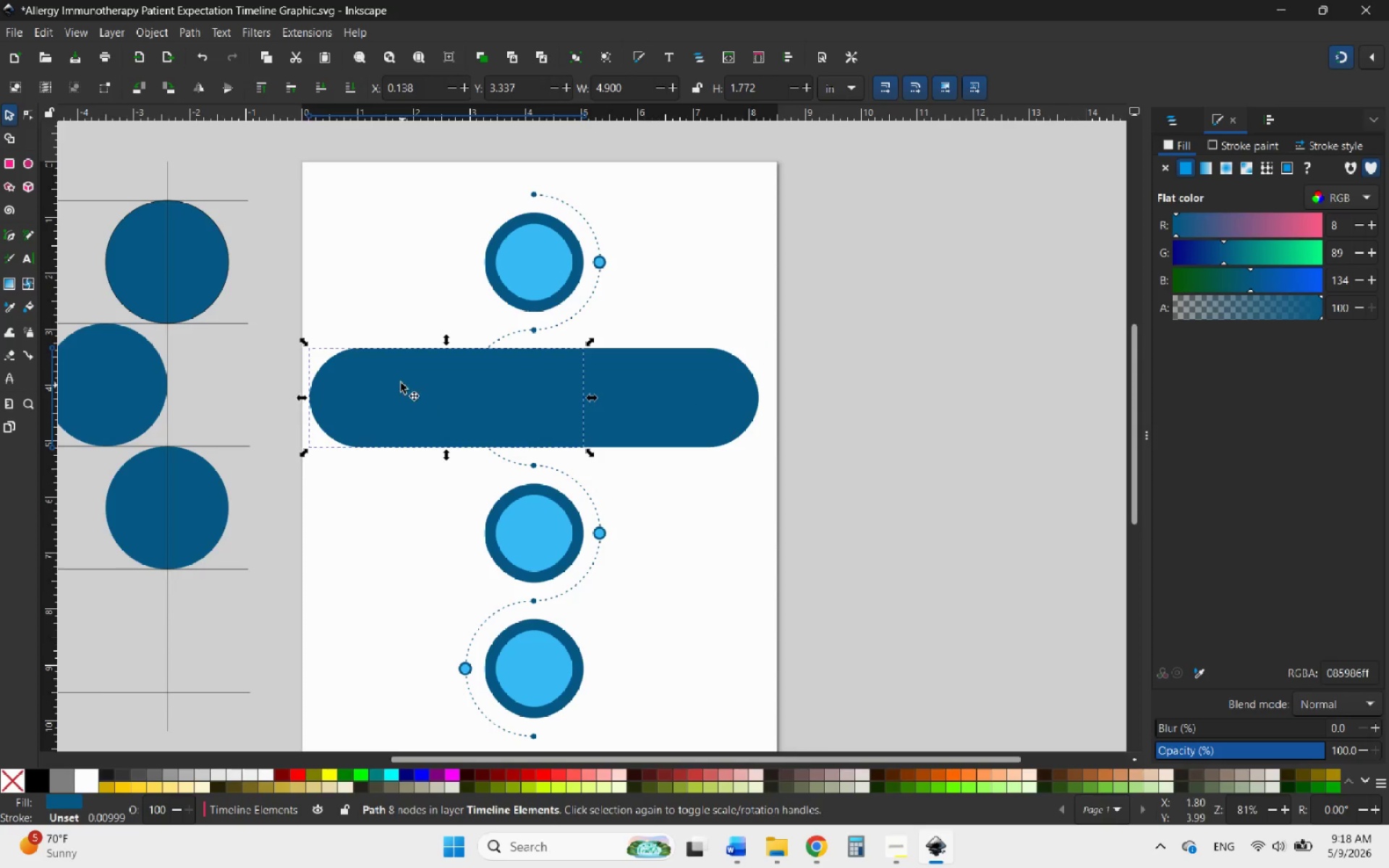 
left_click_drag(start_coordinate=[400, 380], to_coordinate=[399, 534])
 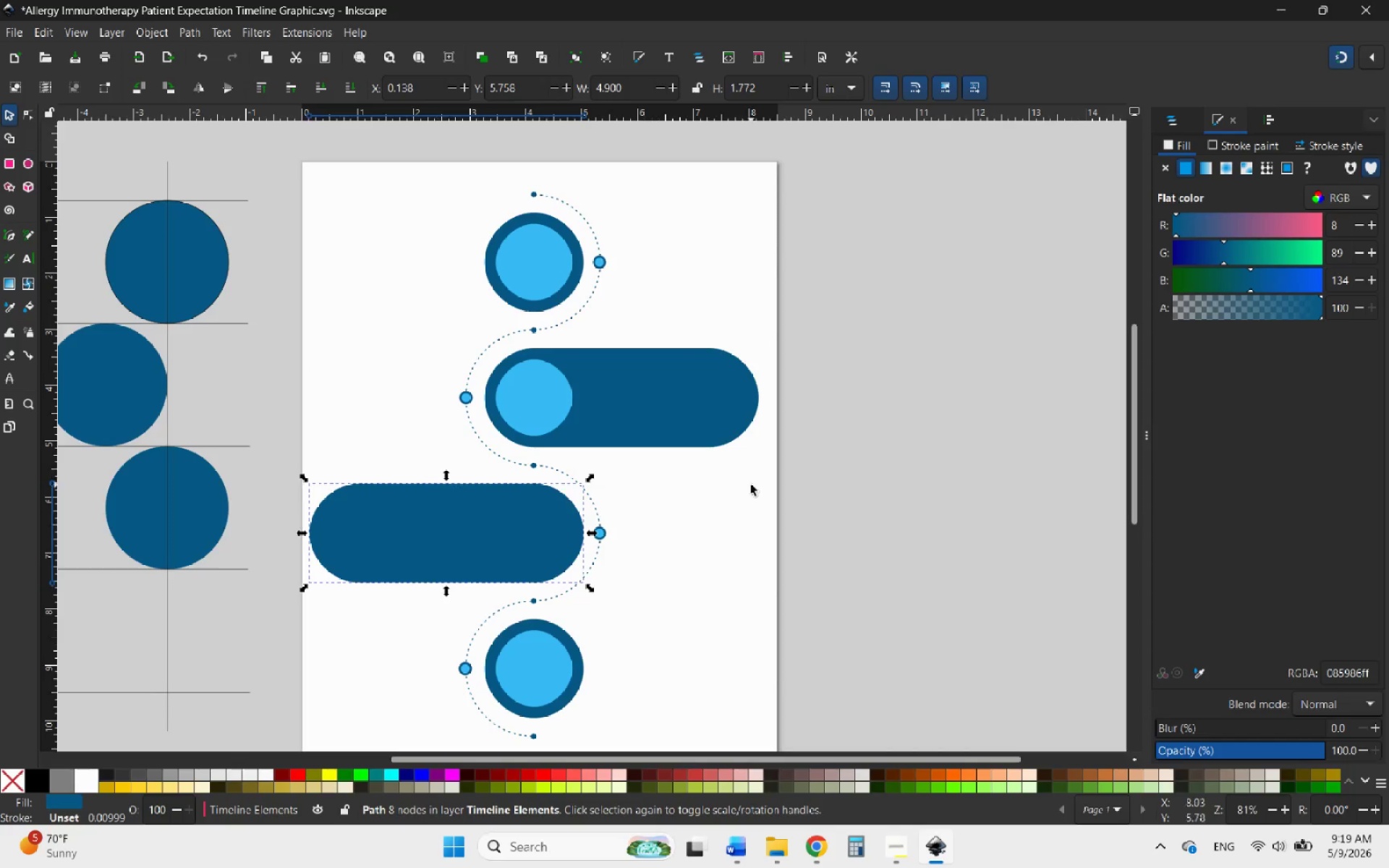 
hold_key(key=ControlLeft, duration=1.61)
 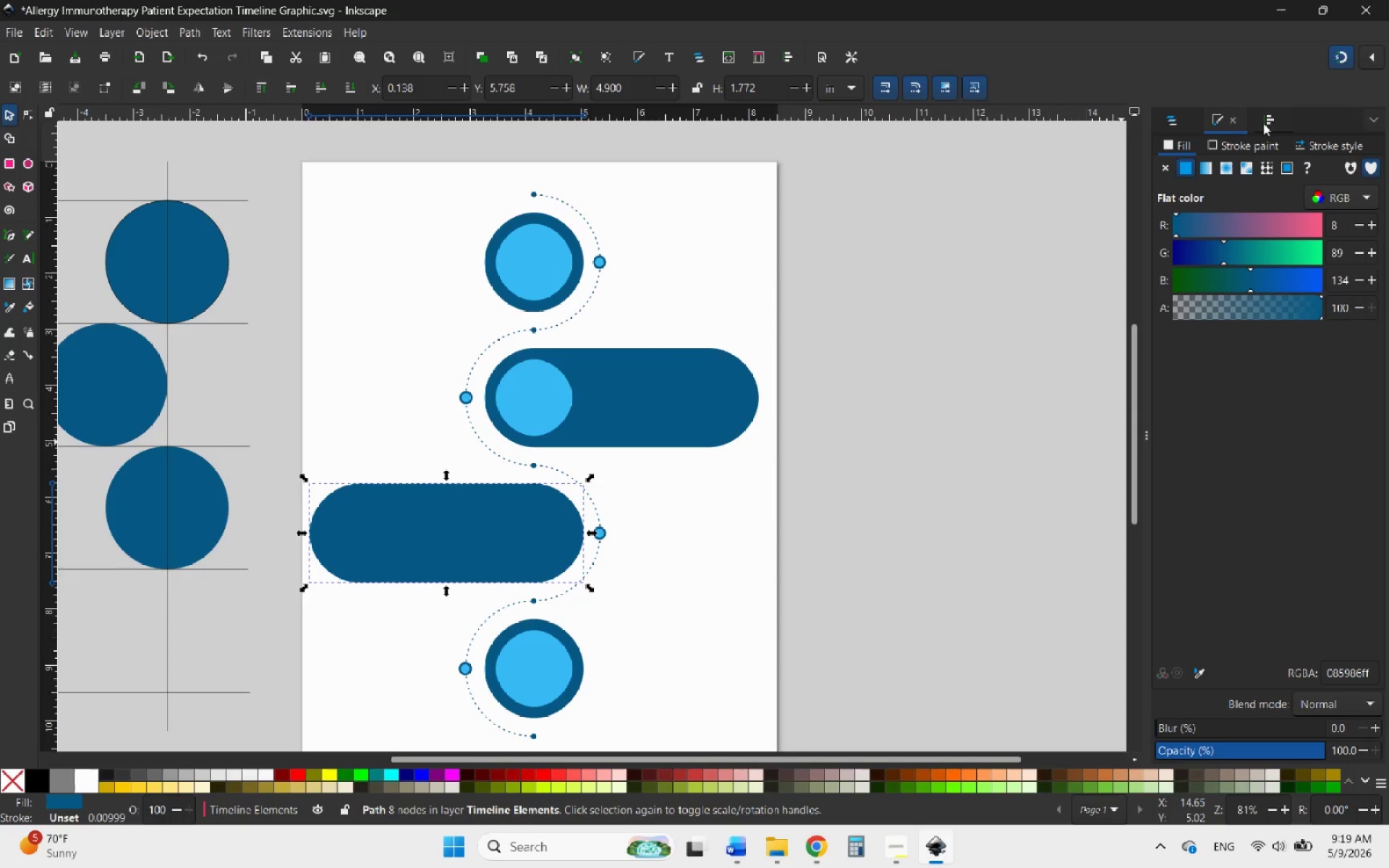 
left_click([1178, 119])
 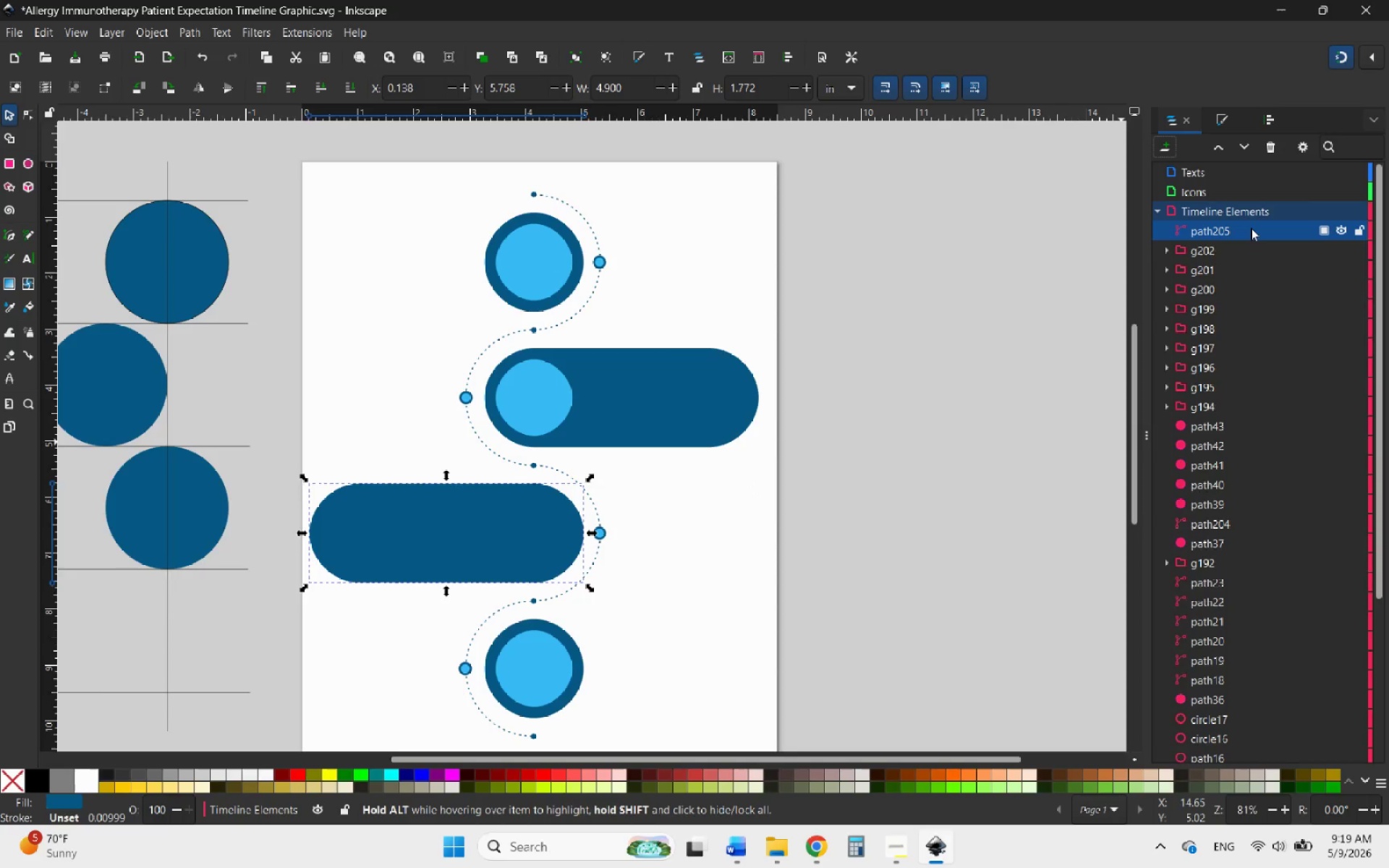 
left_click_drag(start_coordinate=[1251, 228], to_coordinate=[1241, 516])
 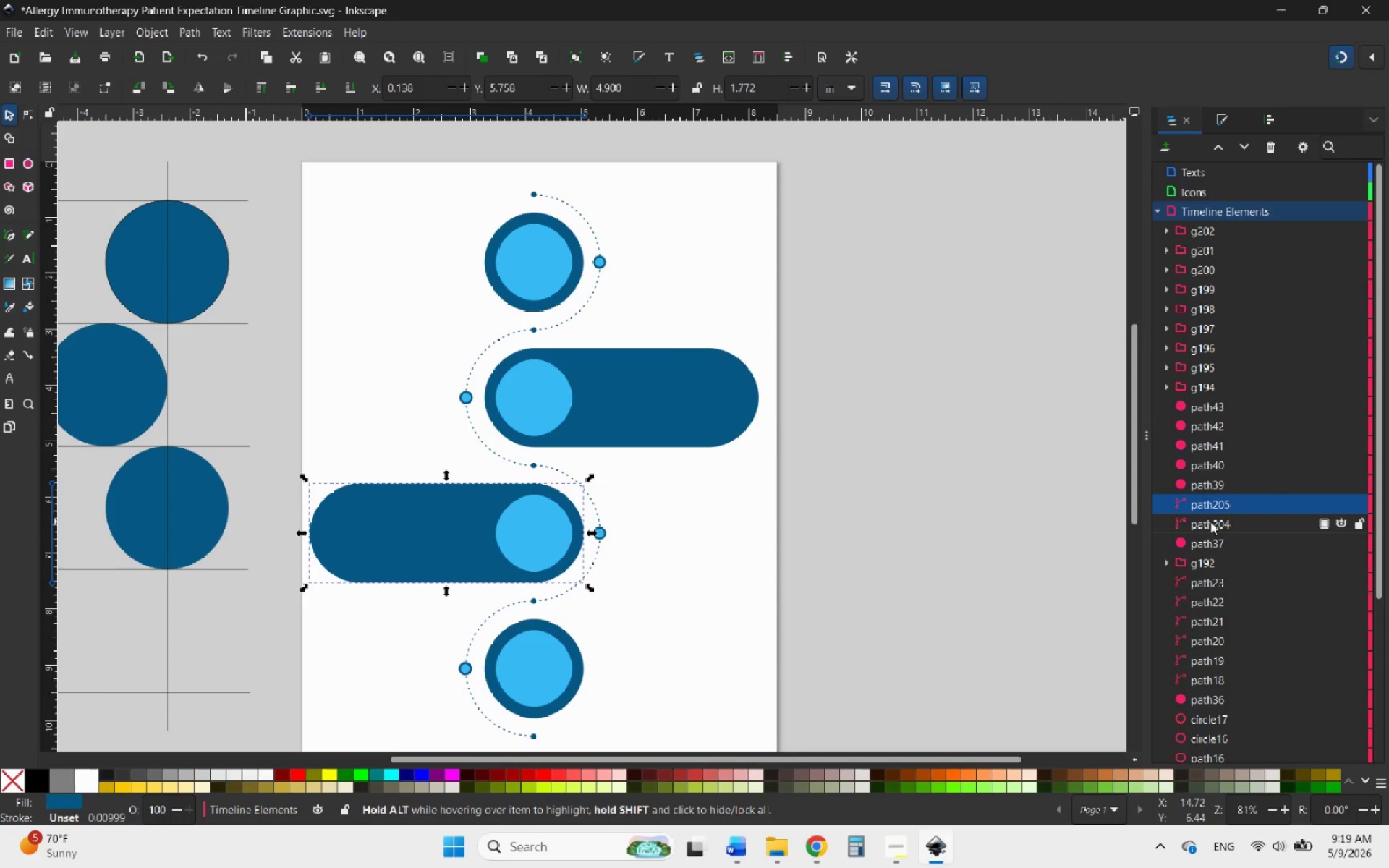 
left_click([1217, 556])
 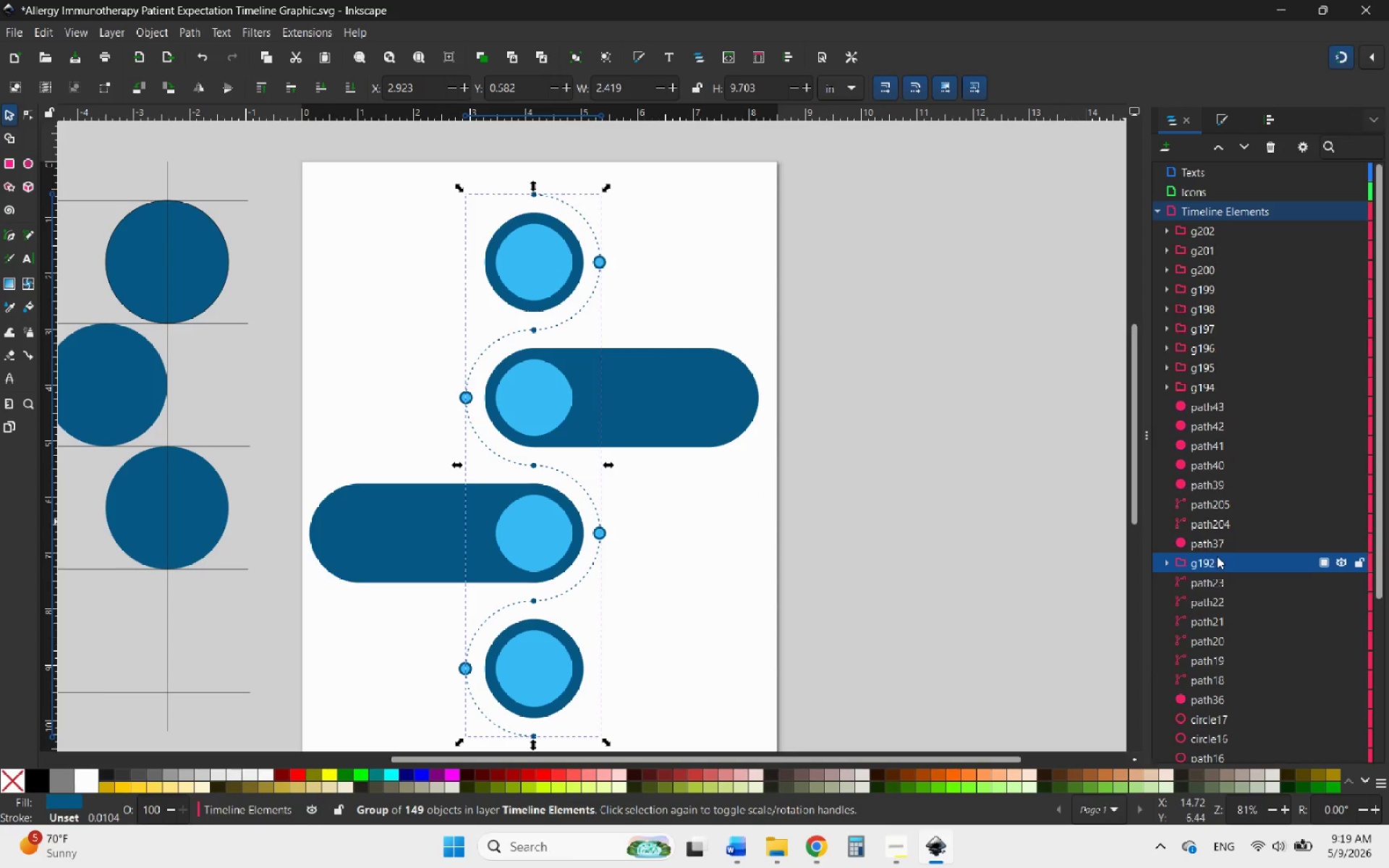 
scroll: coordinate [1221, 571], scroll_direction: down, amount: 1.0
 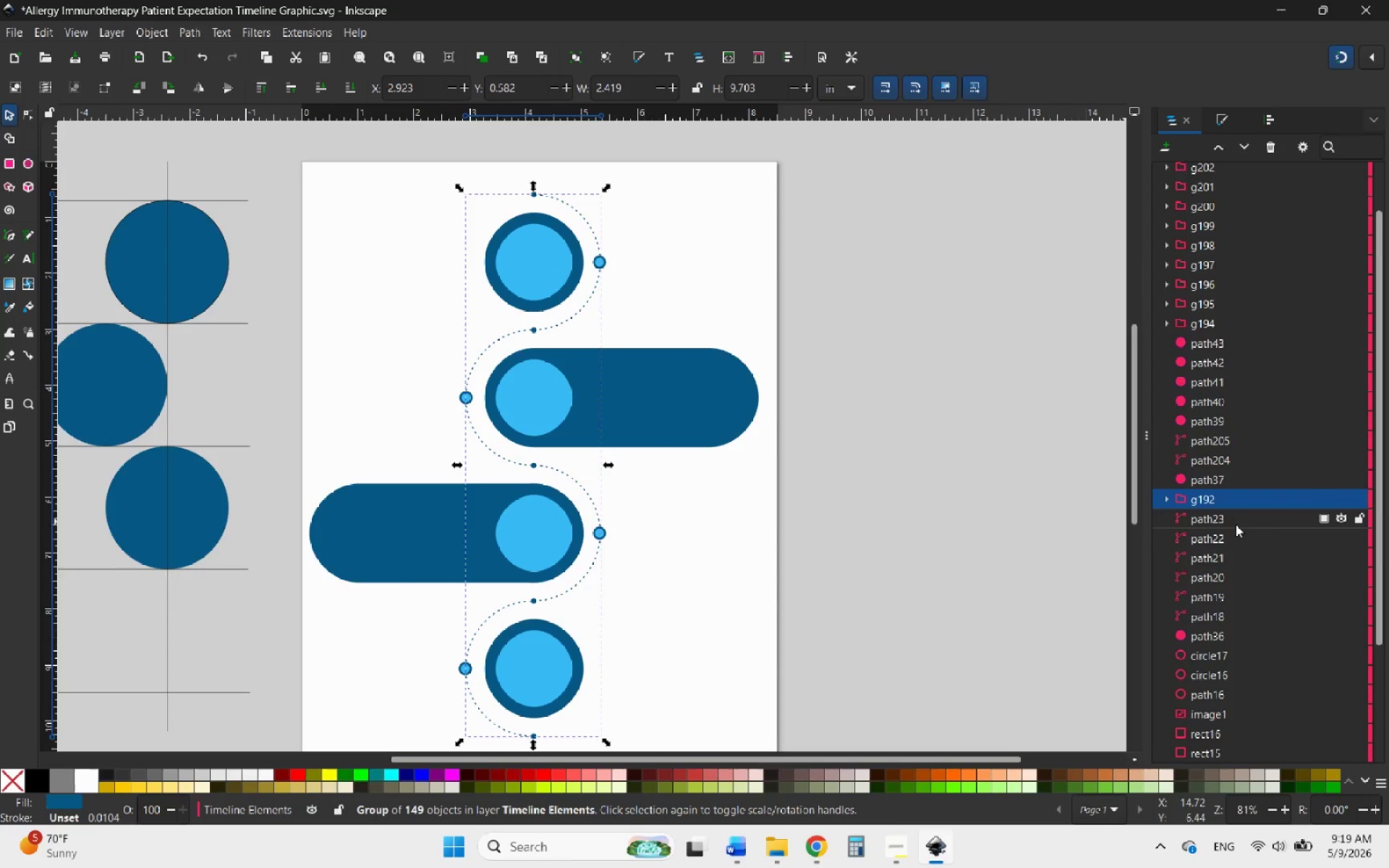 
left_click([1236, 522])
 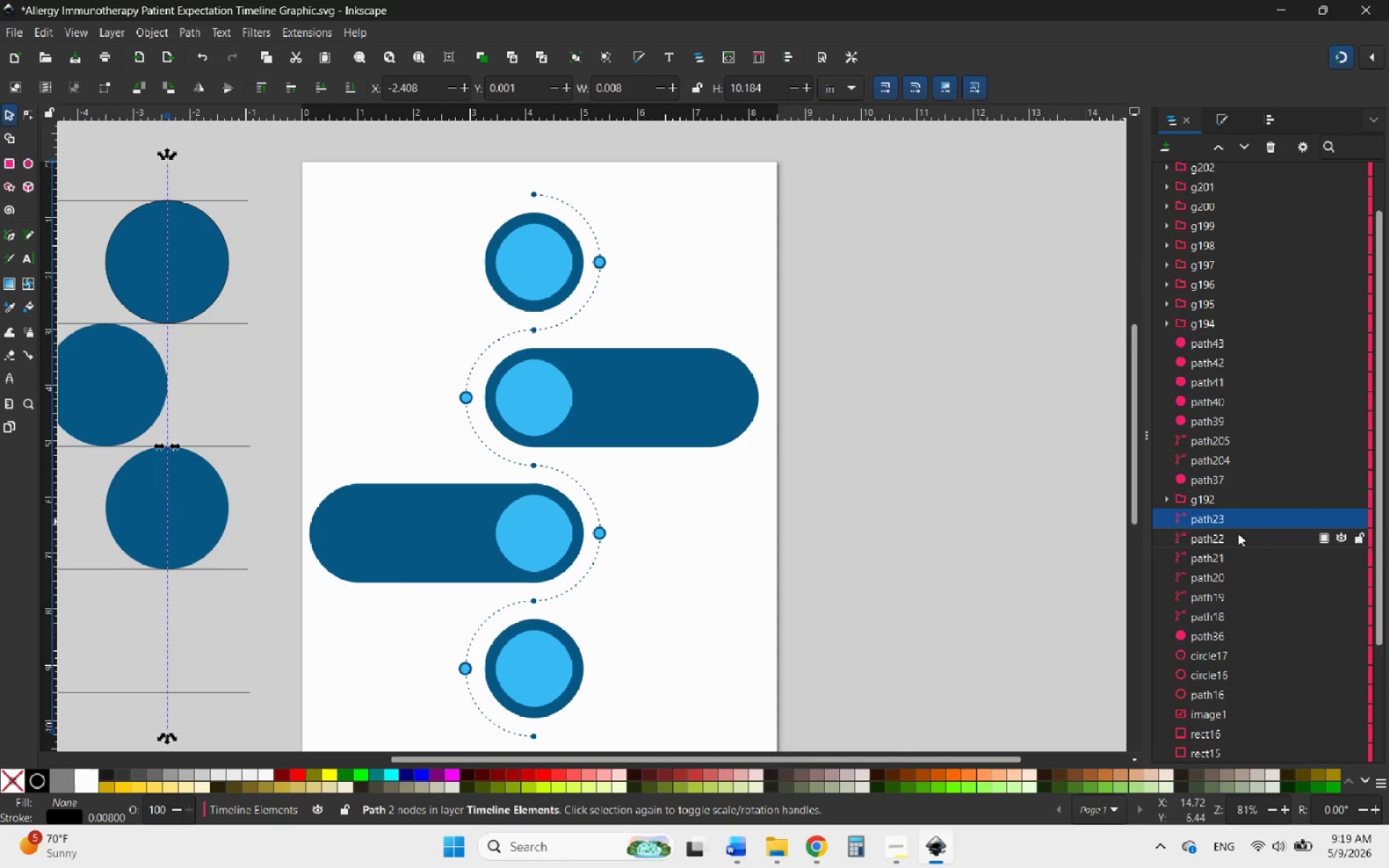 
key(Delete)
 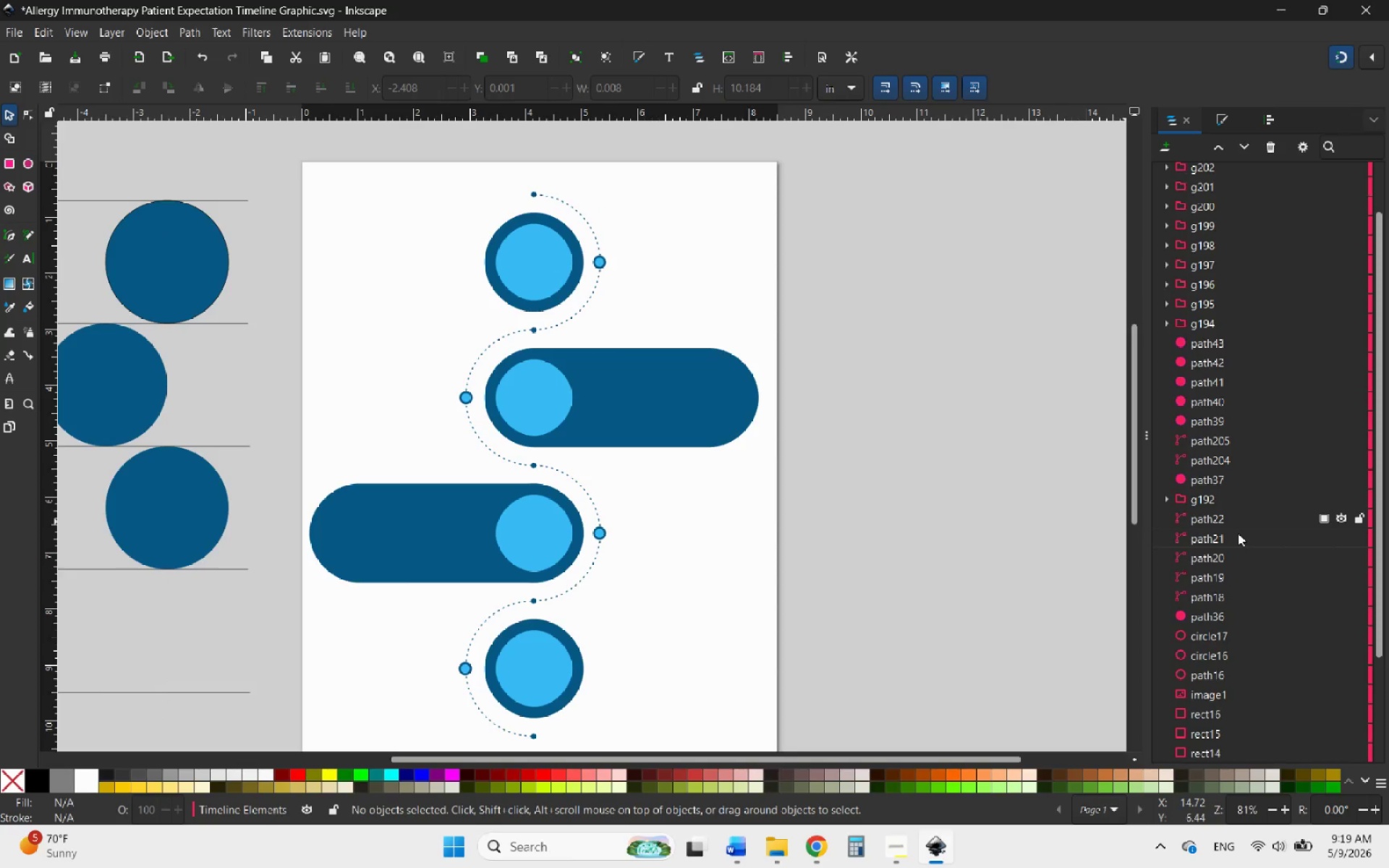 
left_click([1238, 533])
 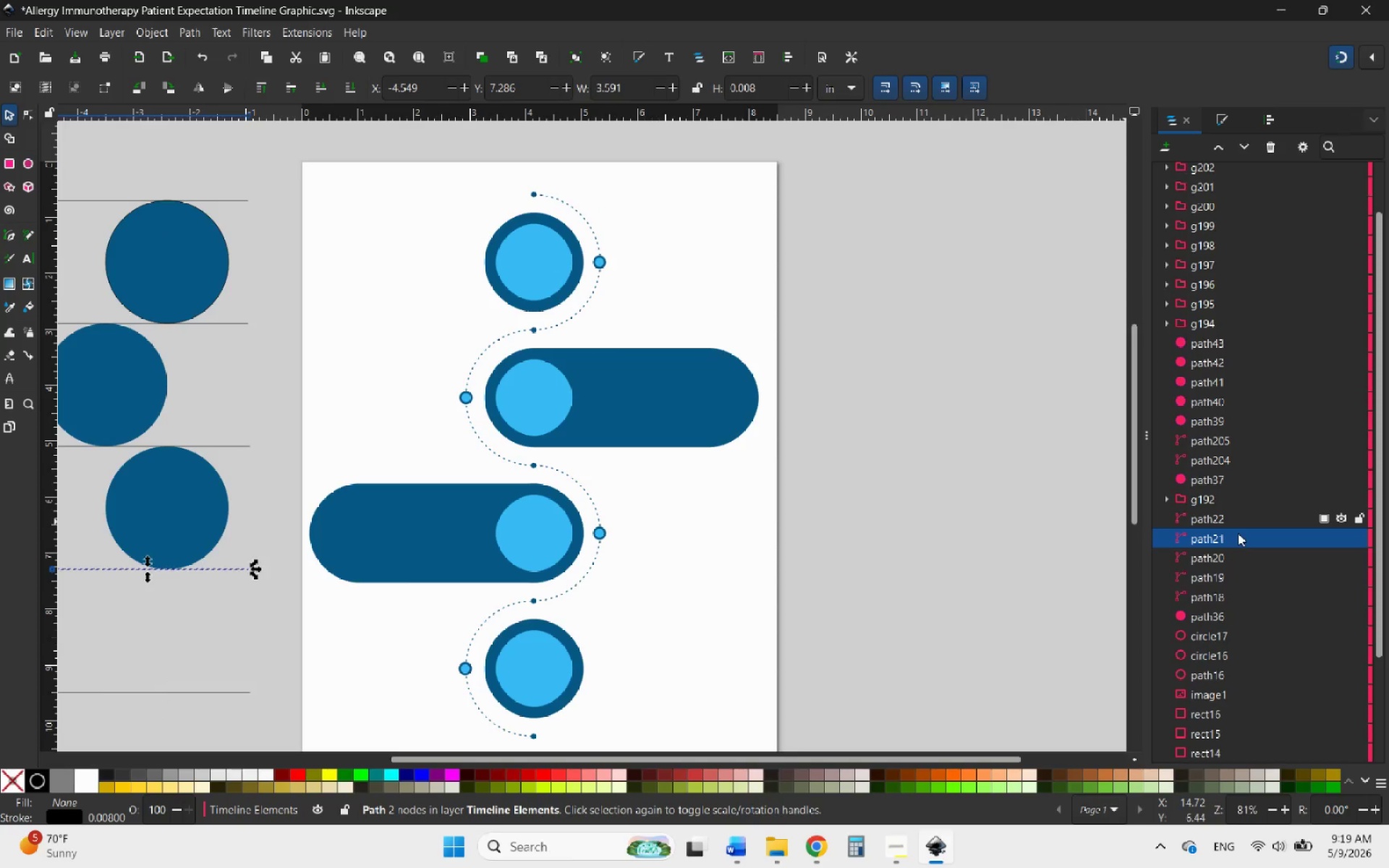 
key(Delete)
 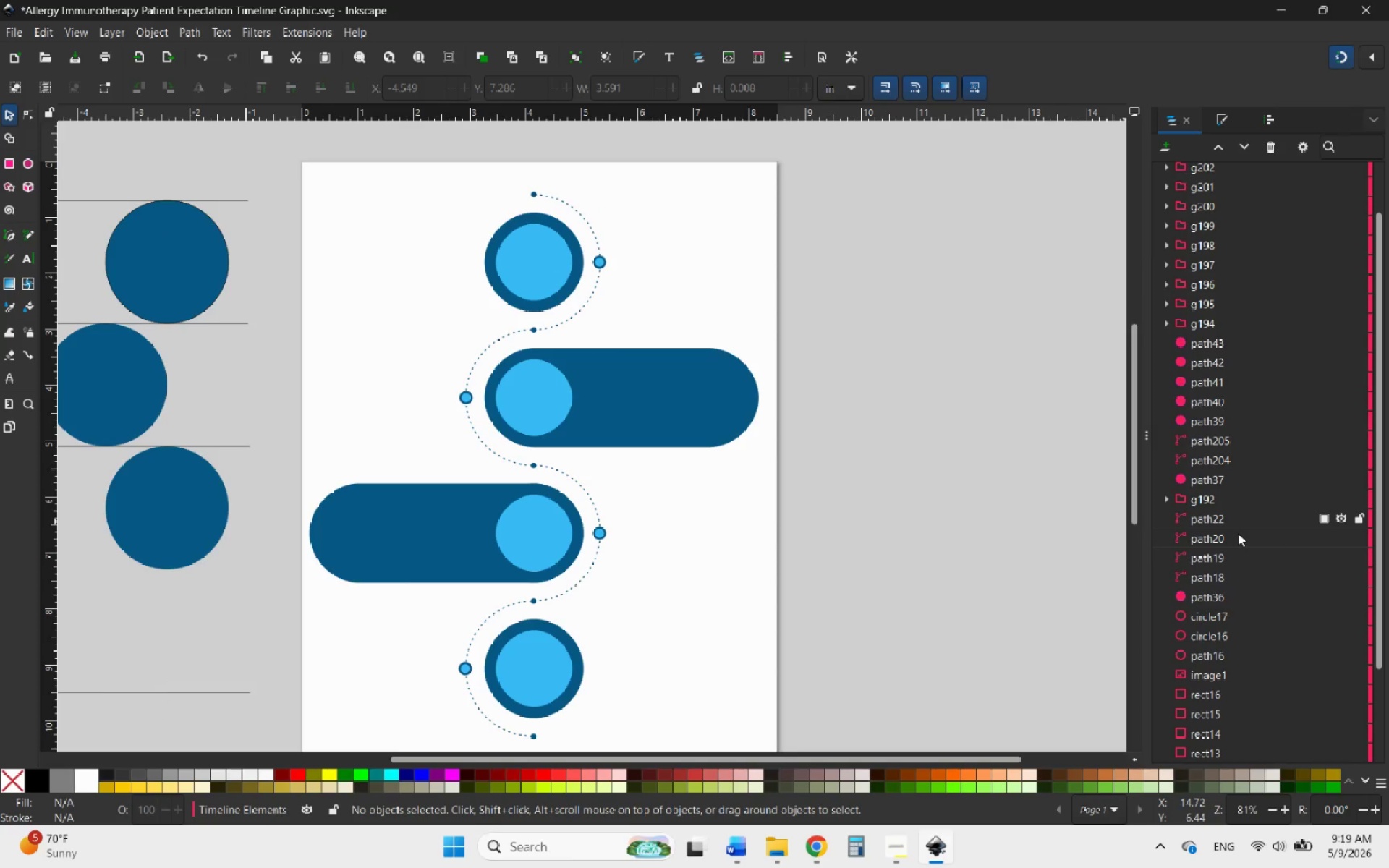 
left_click([1238, 533])
 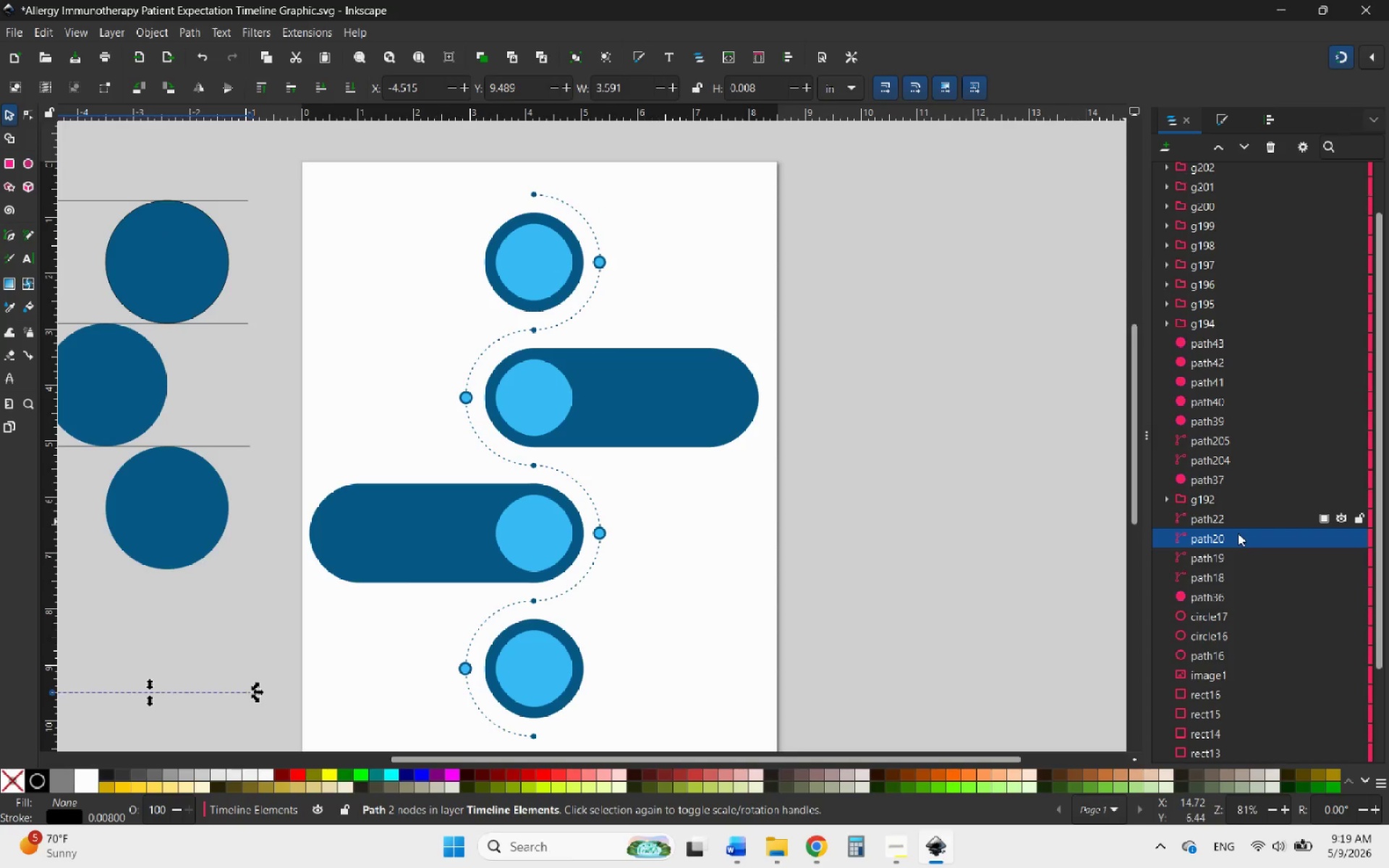 
key(Delete)
 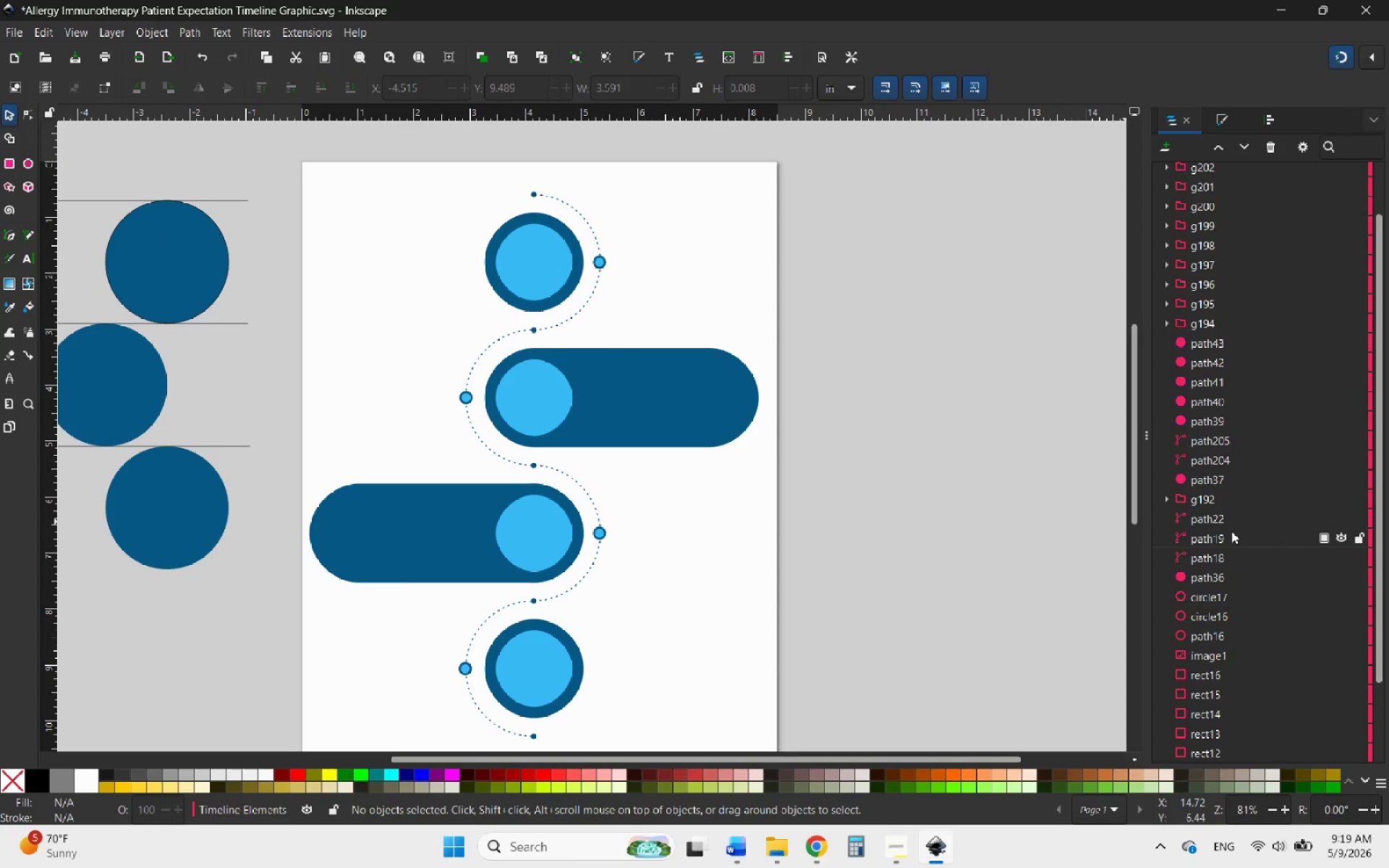 
left_click([1231, 531])
 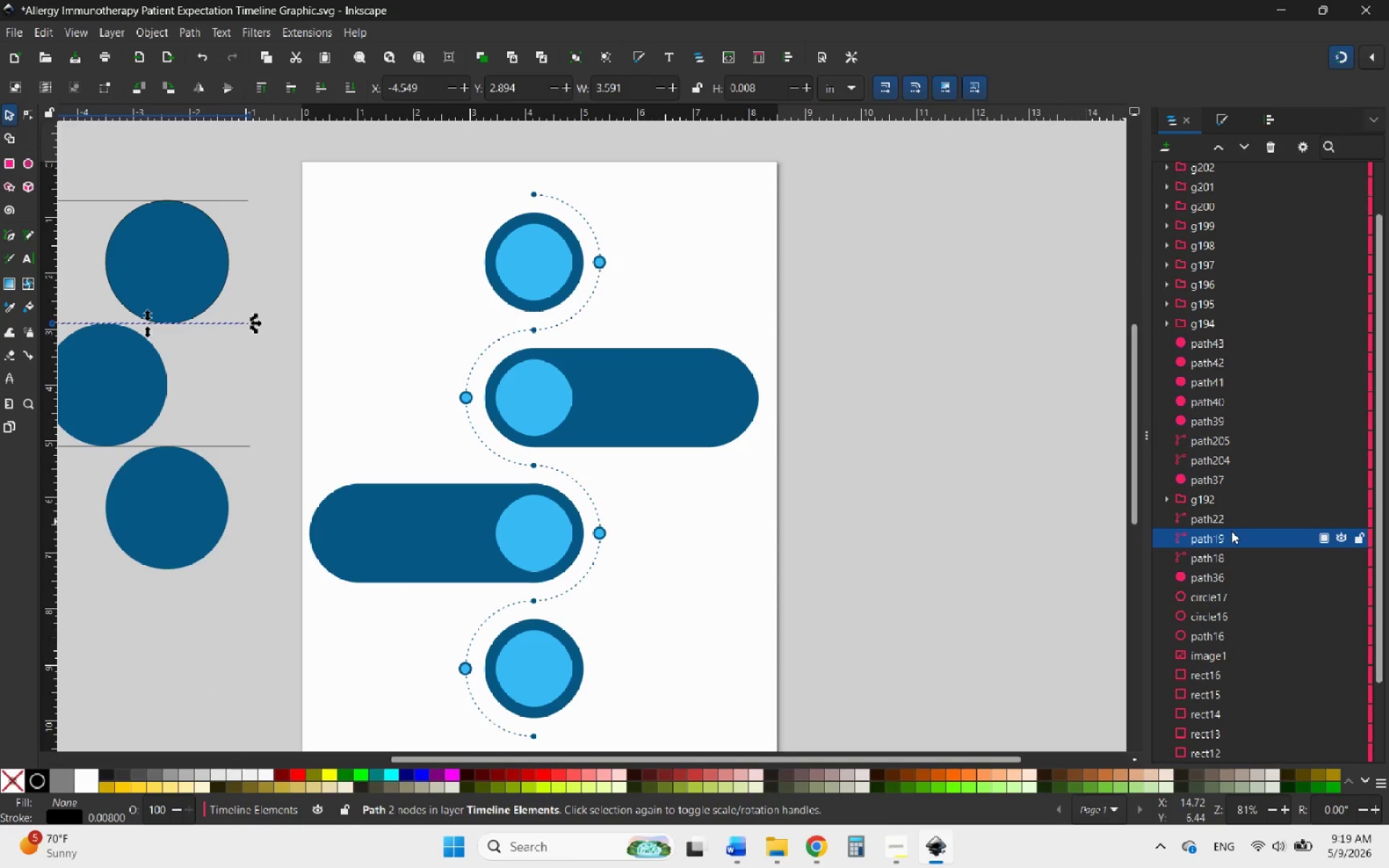 
key(Delete)
 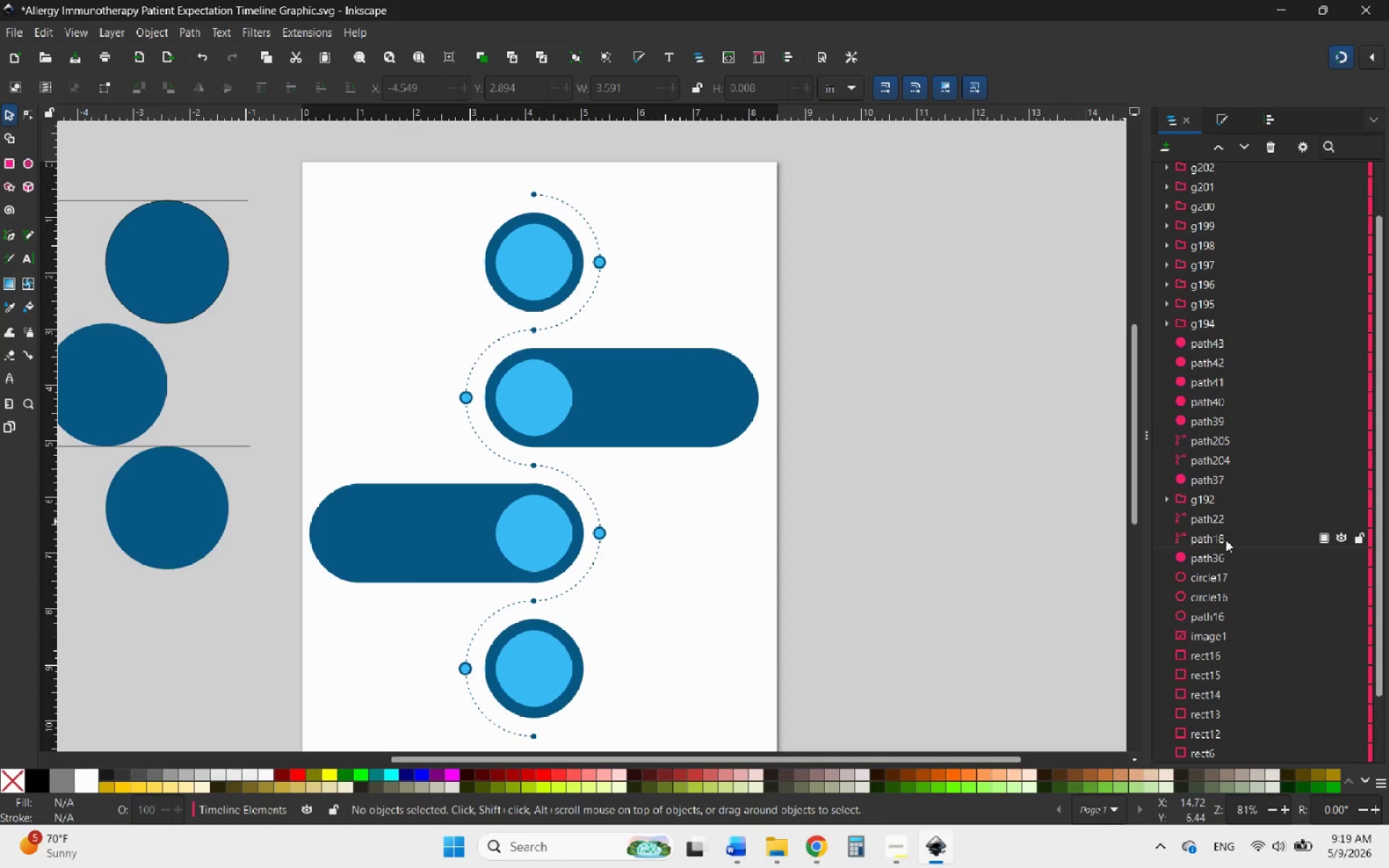 
left_click([1226, 540])
 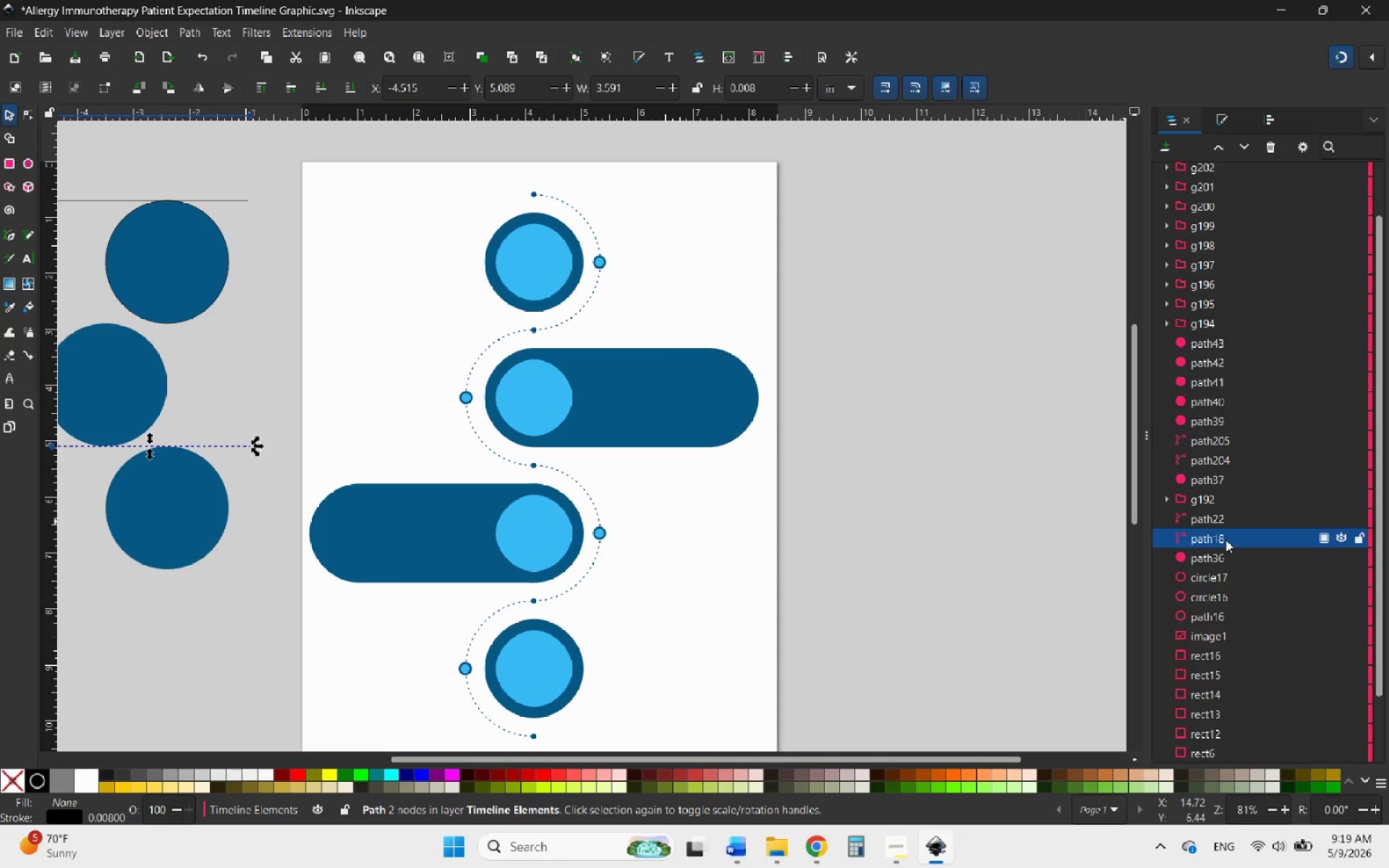 
key(Delete)
 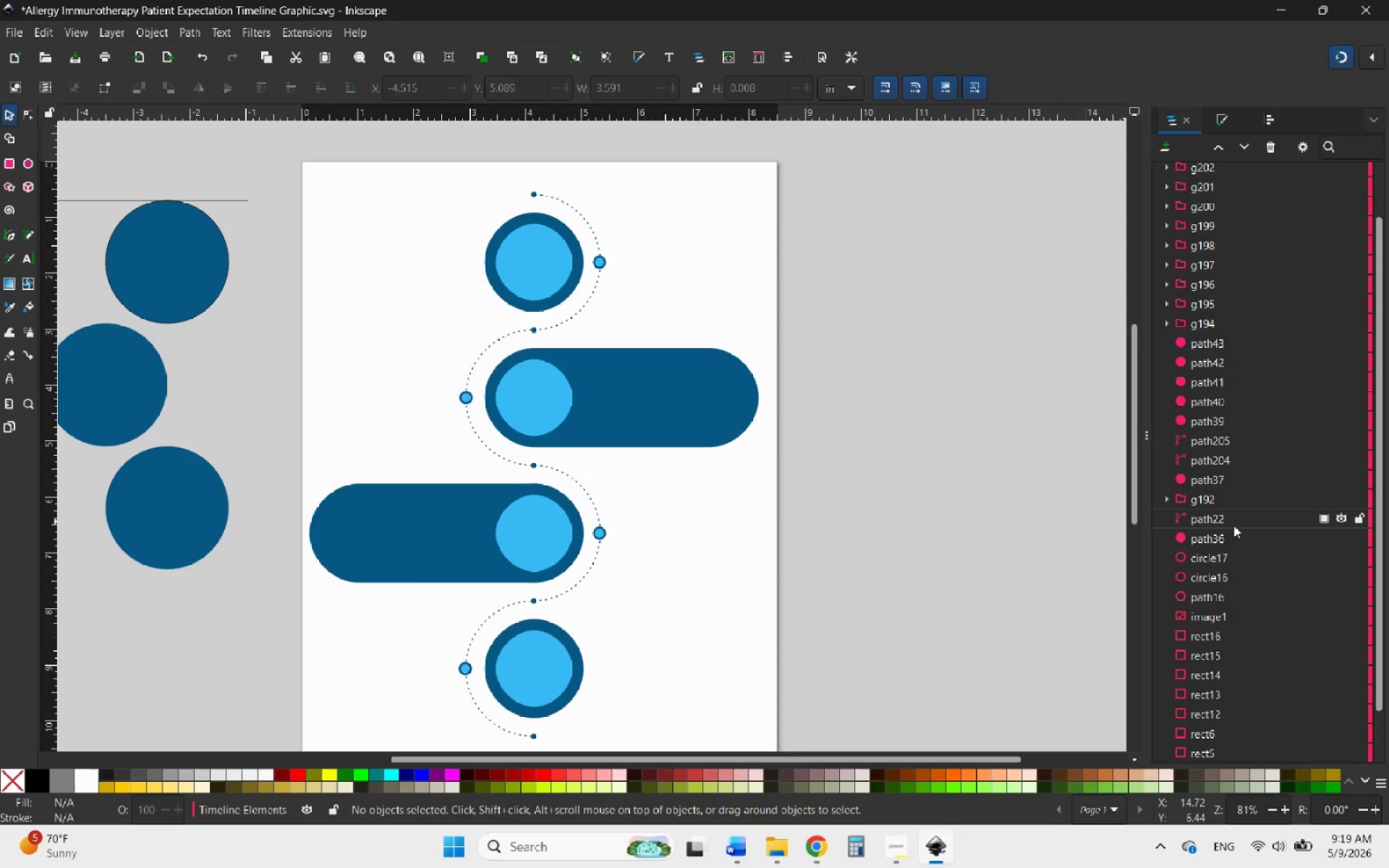 
left_click([1233, 525])
 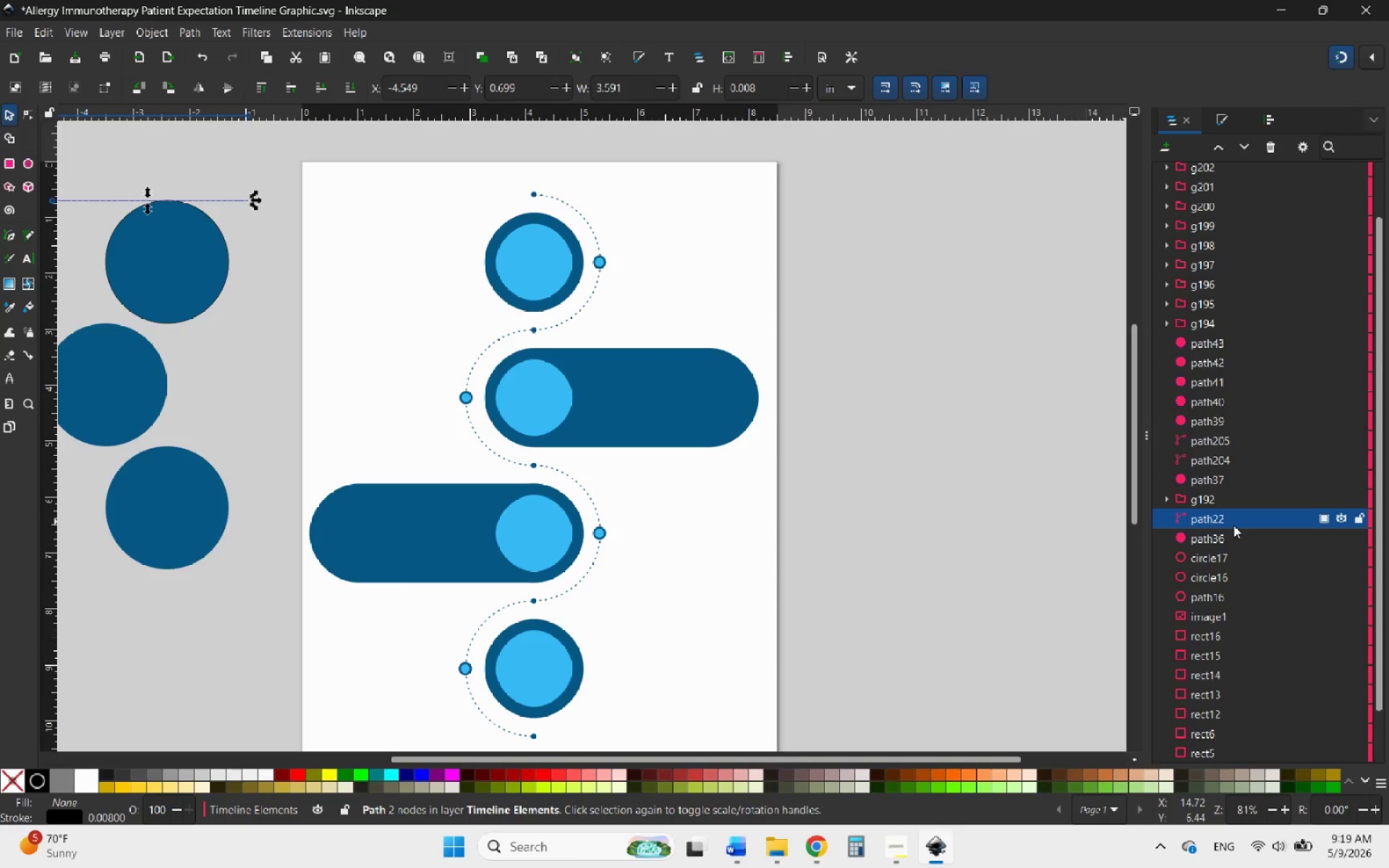 
key(Delete)
 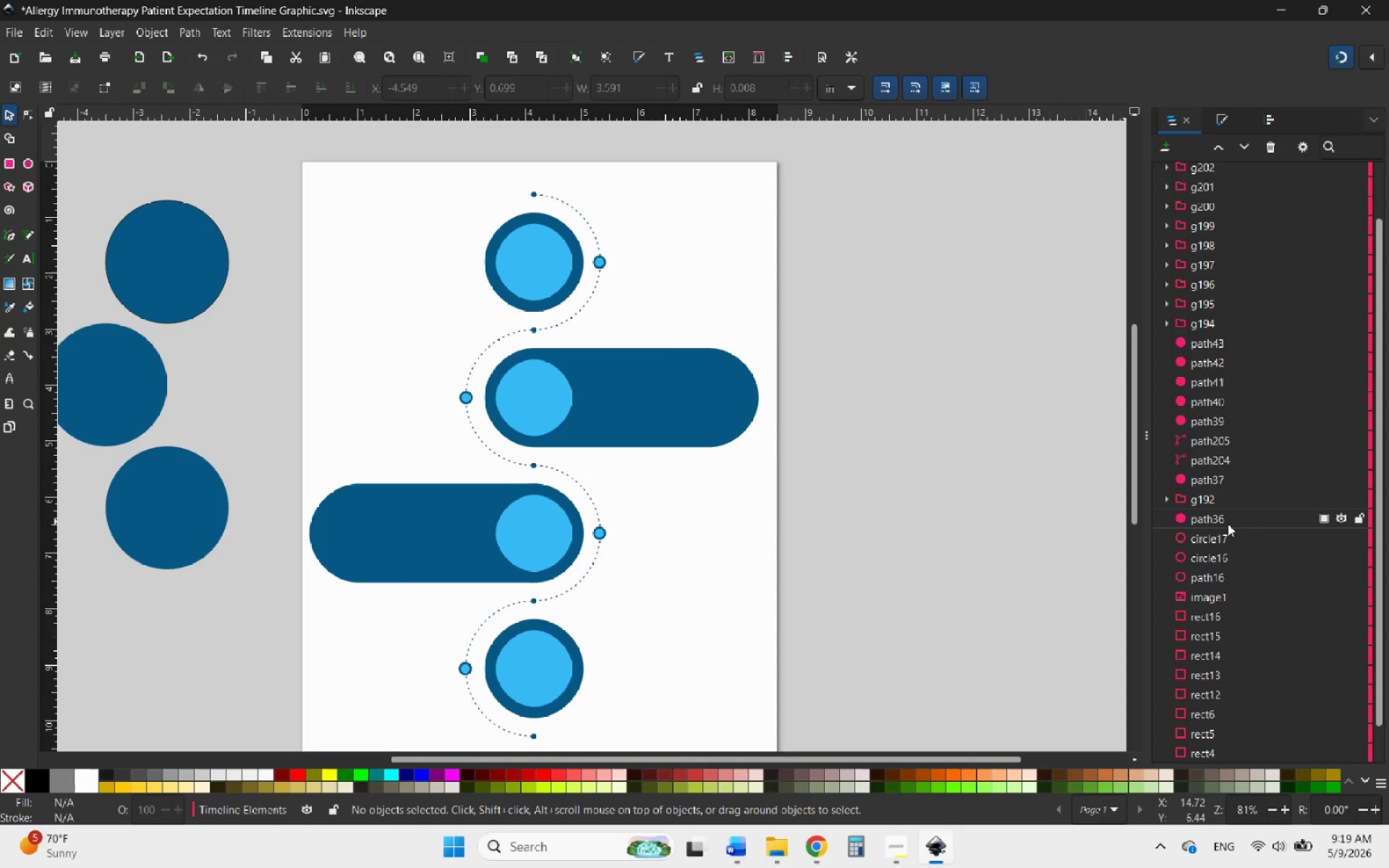 
left_click([1226, 522])
 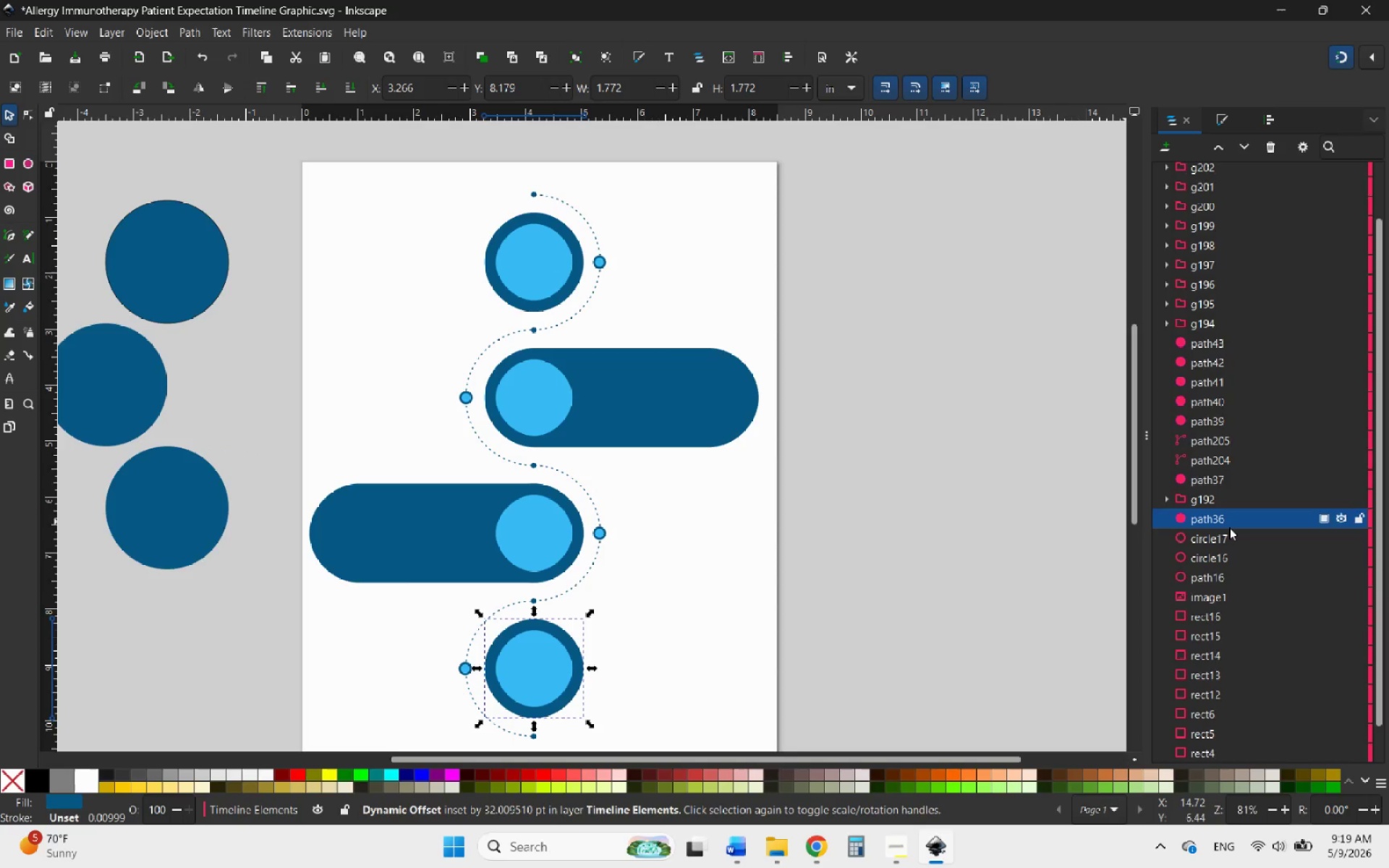 
left_click([1231, 536])
 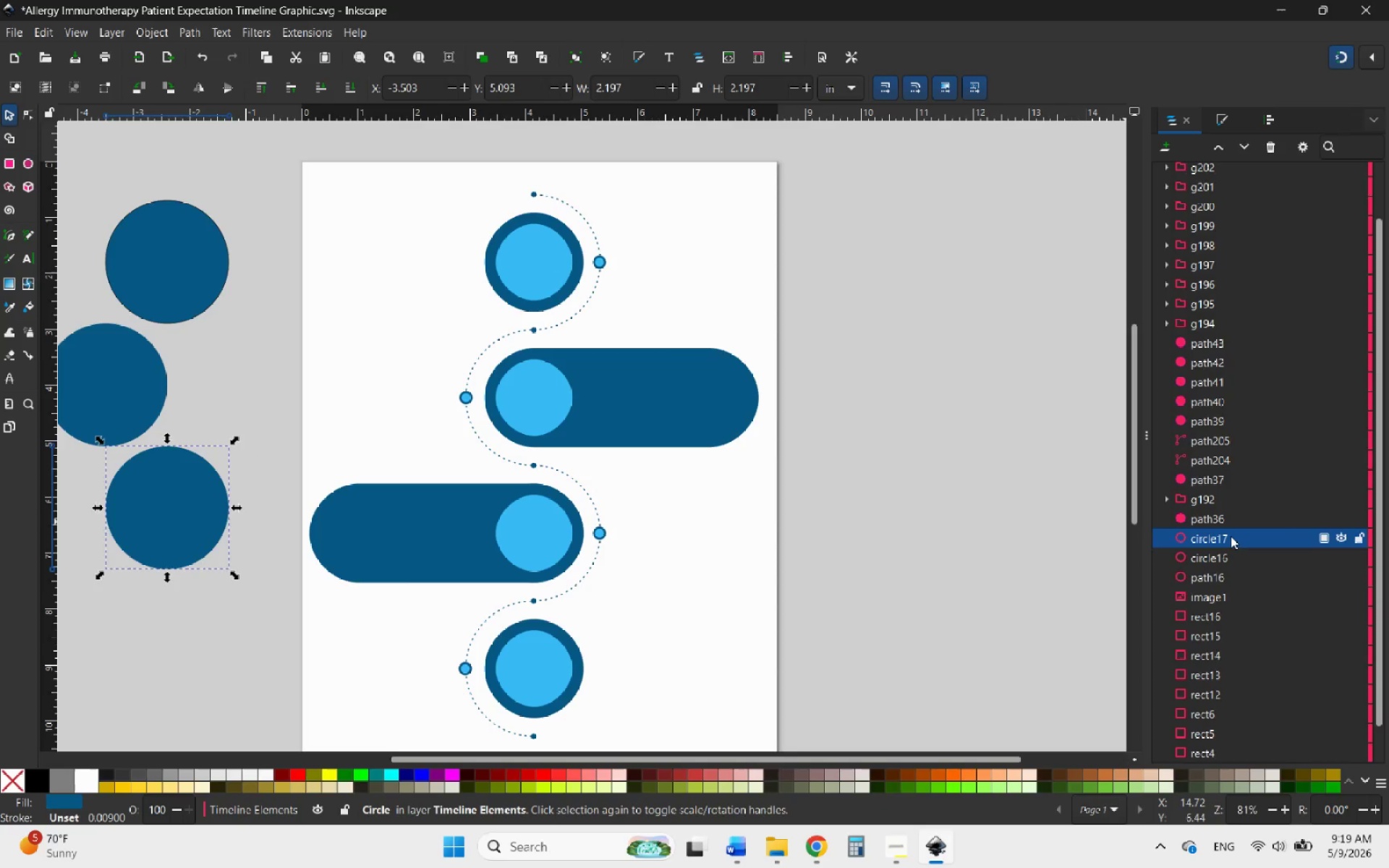 
key(Delete)
 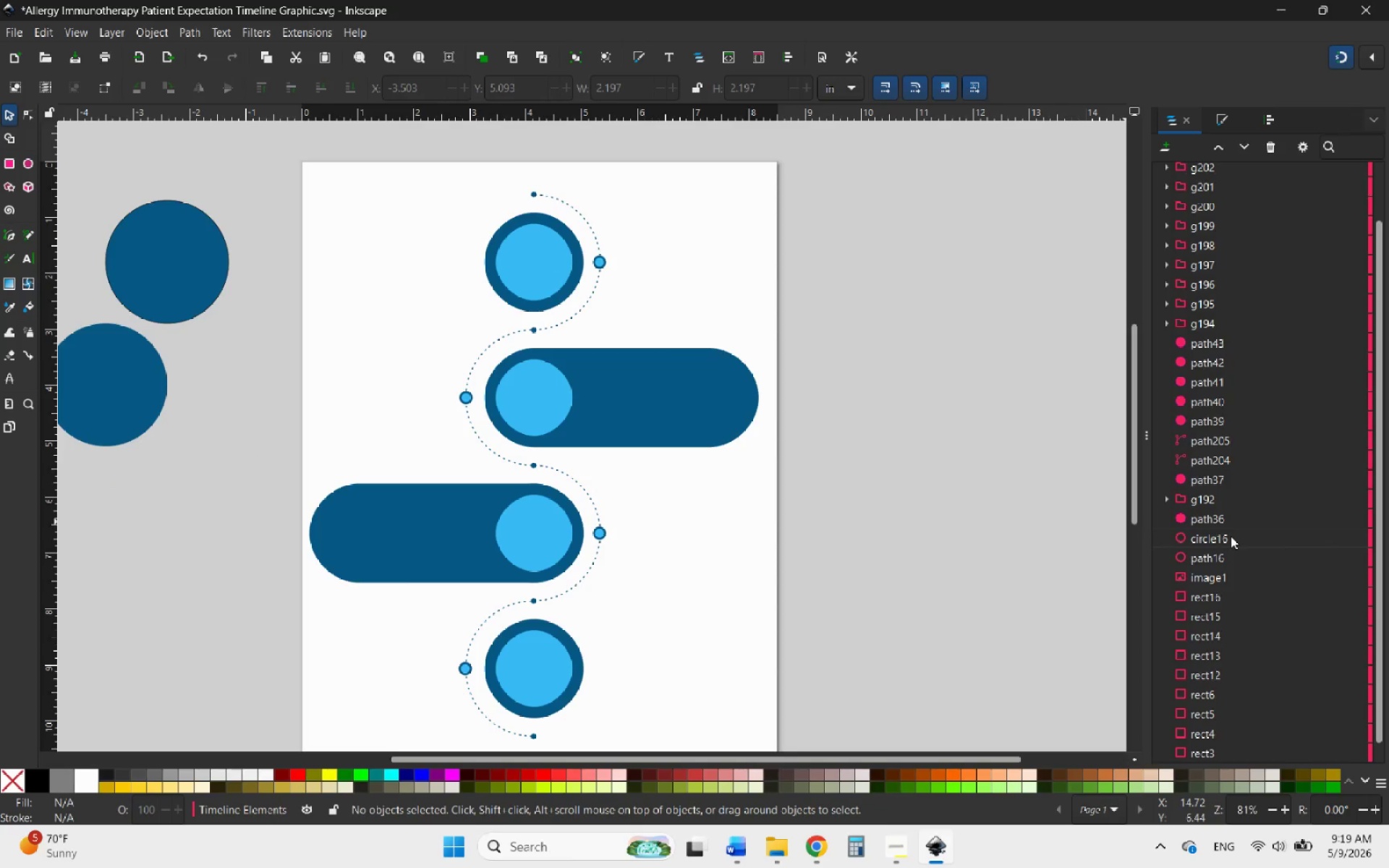 
left_click([1231, 536])
 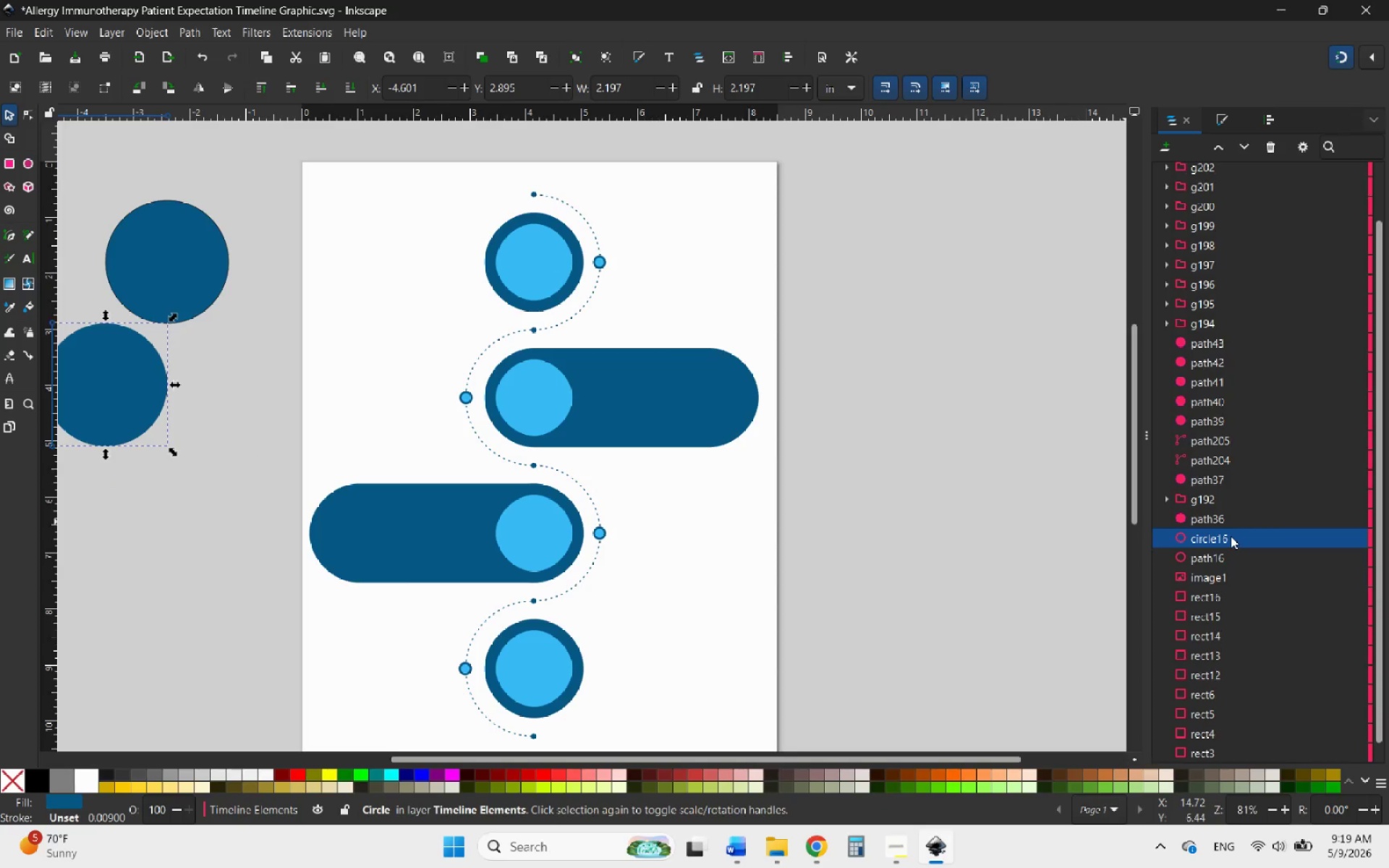 
key(Delete)
 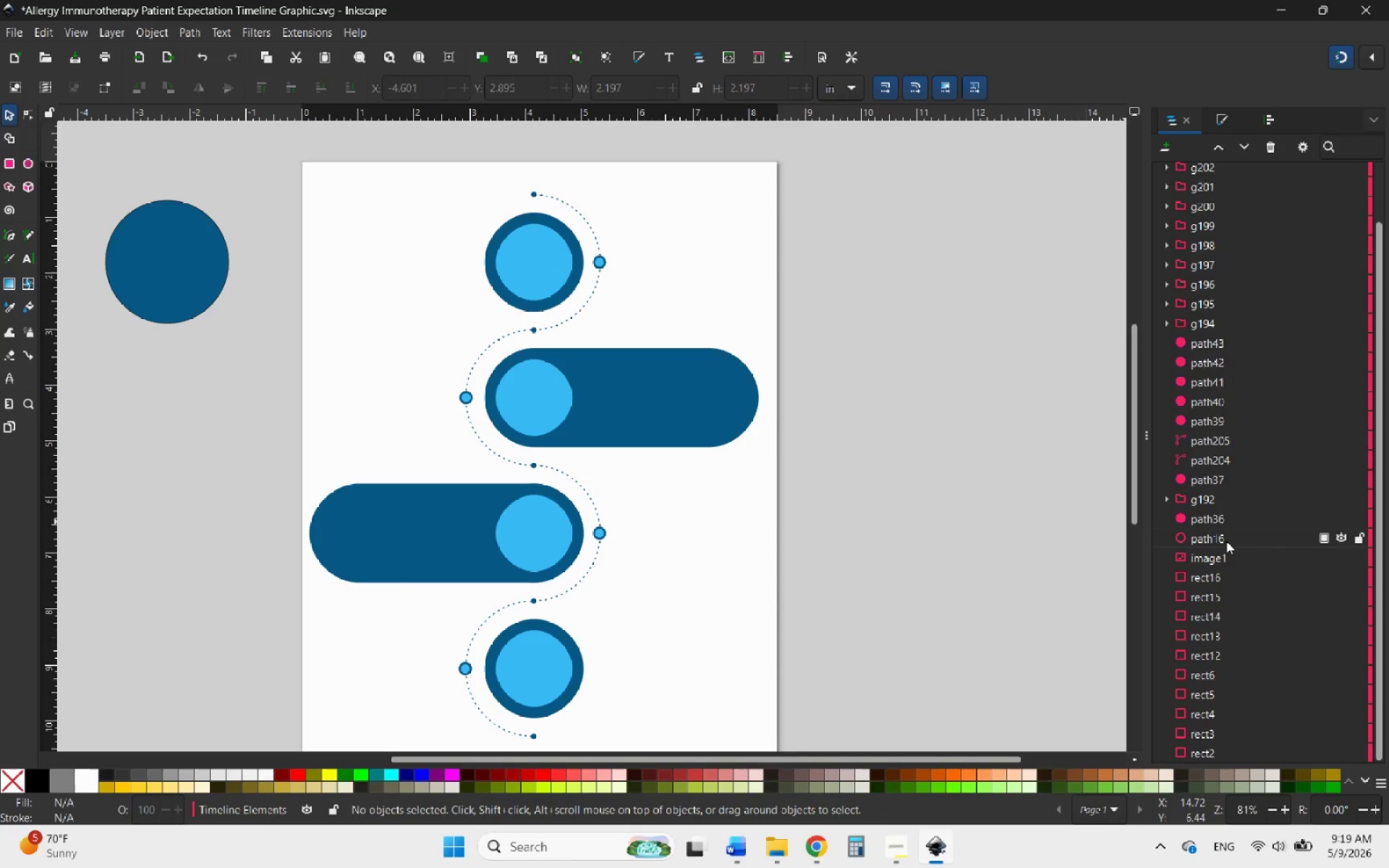 
left_click([1226, 541])
 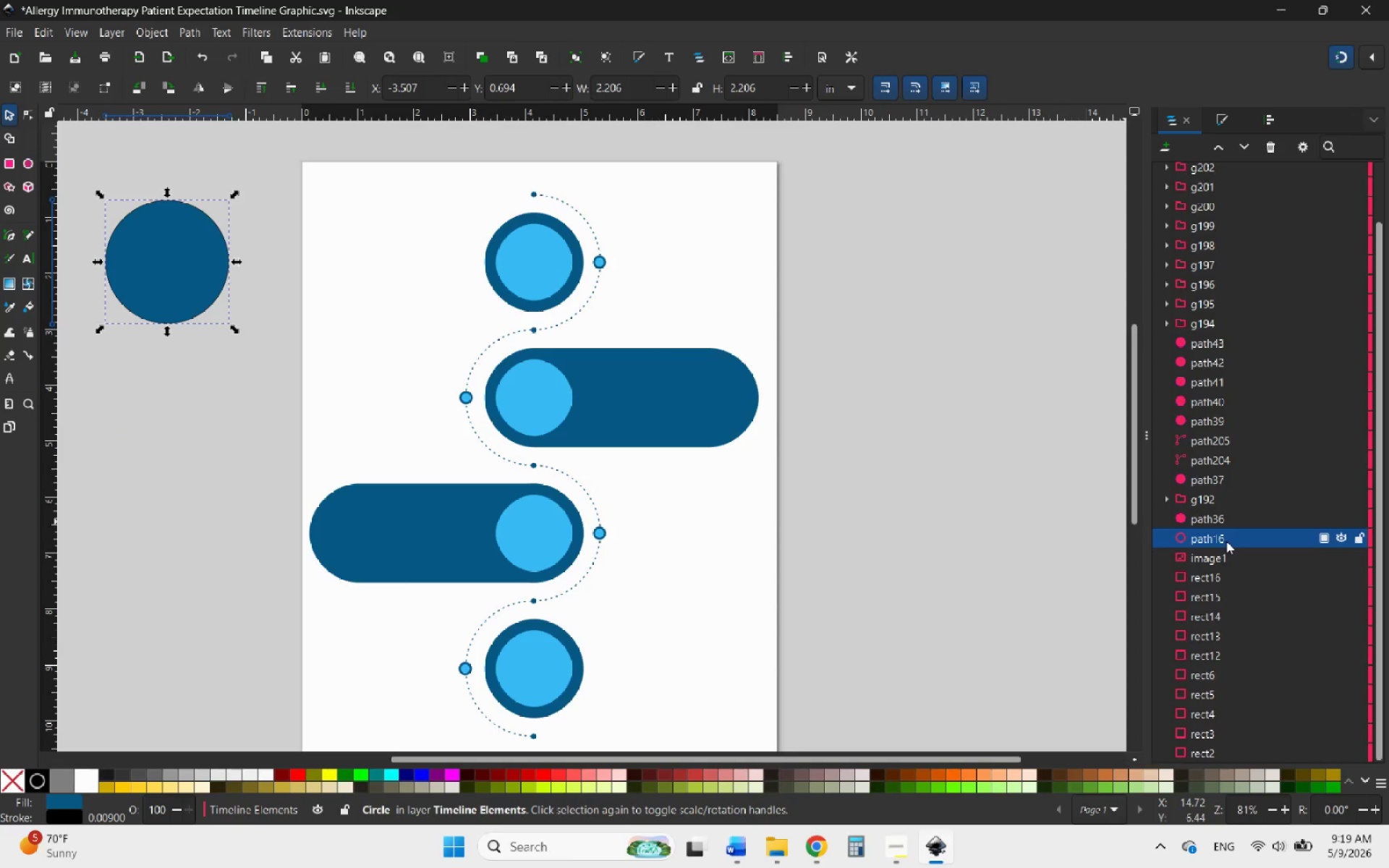 
key(Delete)
 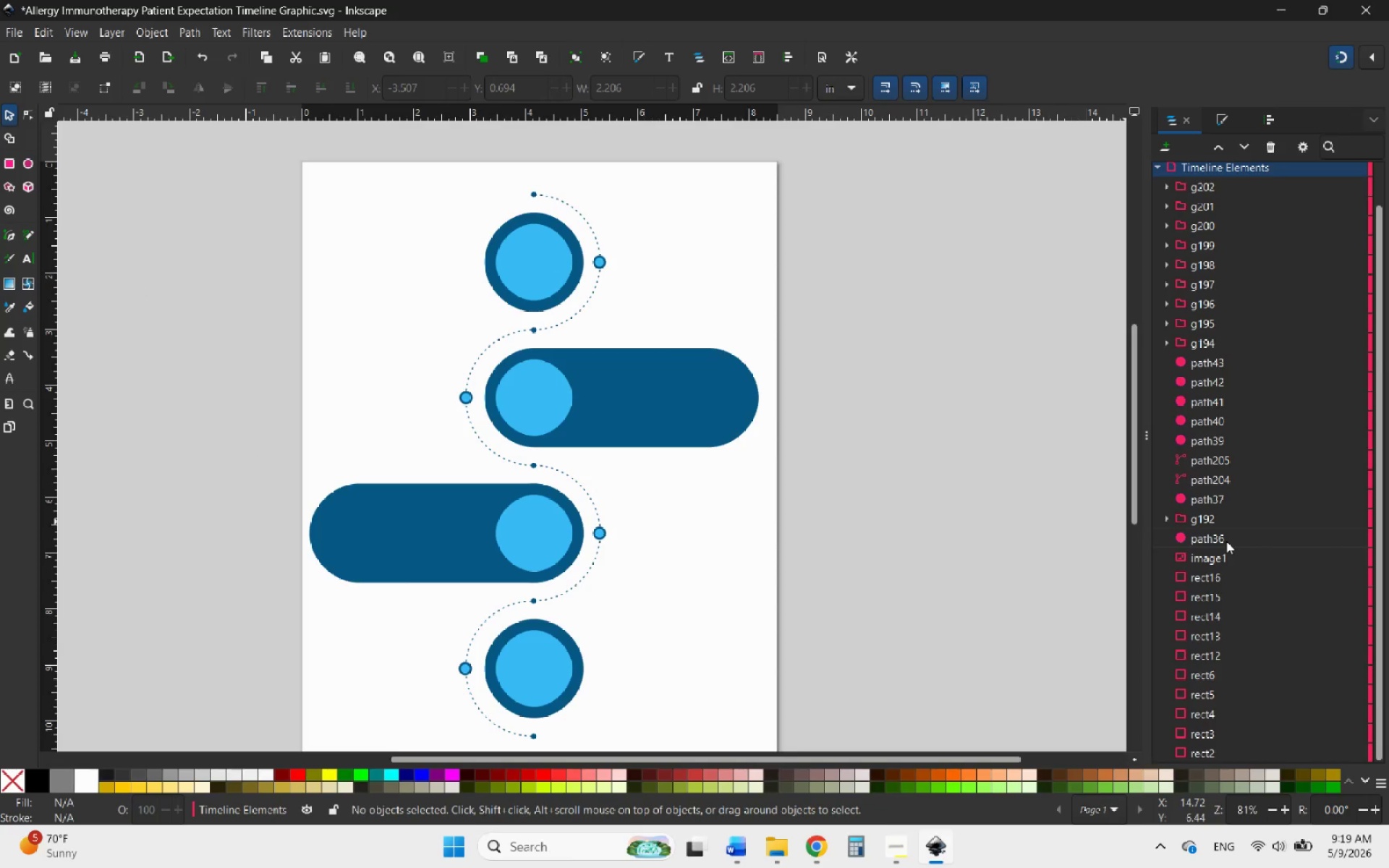 
left_click([1226, 541])
 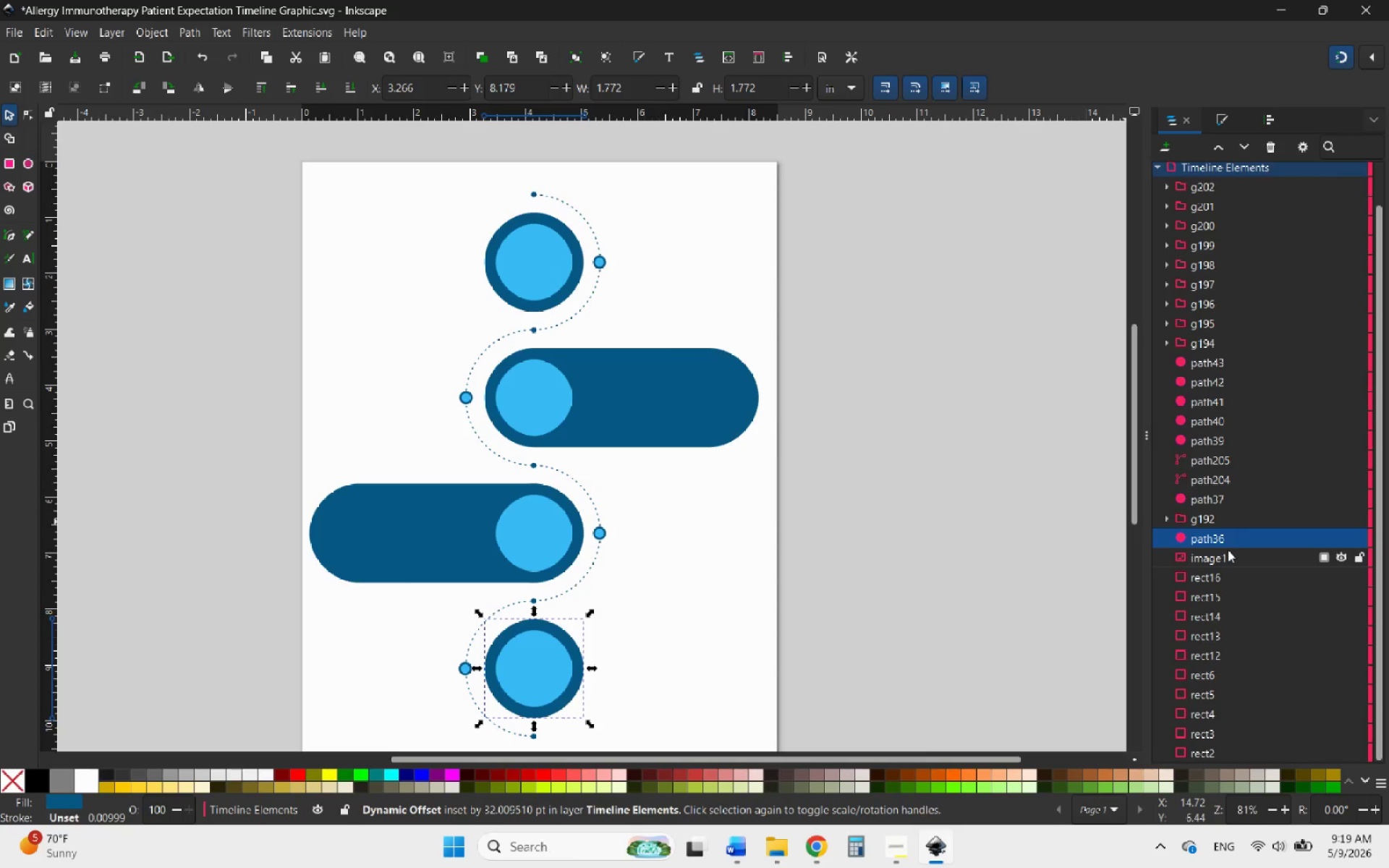 
left_click([1217, 554])
 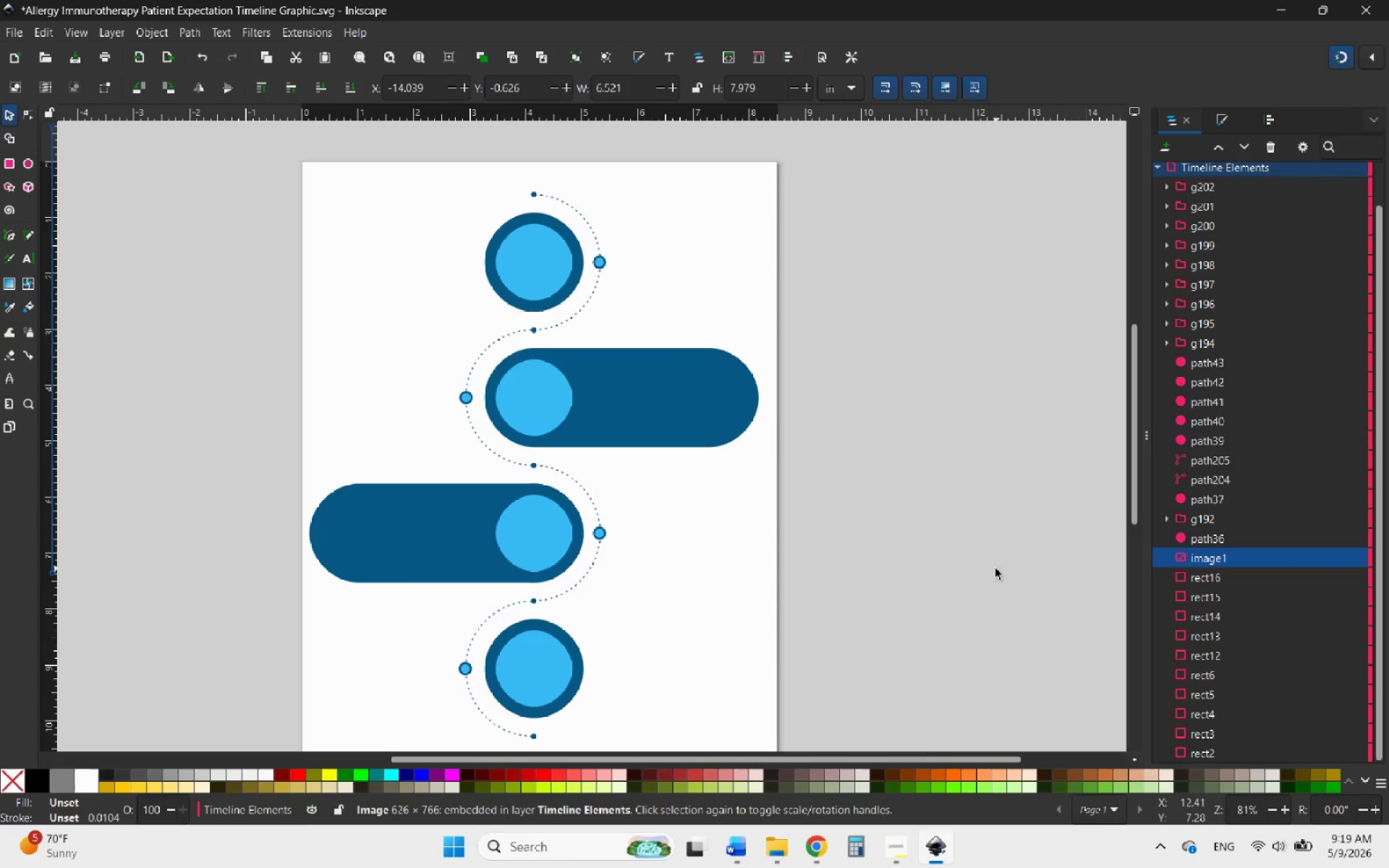 
hold_key(key=ControlLeft, duration=1.52)
scroll: coordinate [910, 493], scroll_direction: down, amount: 5.0
 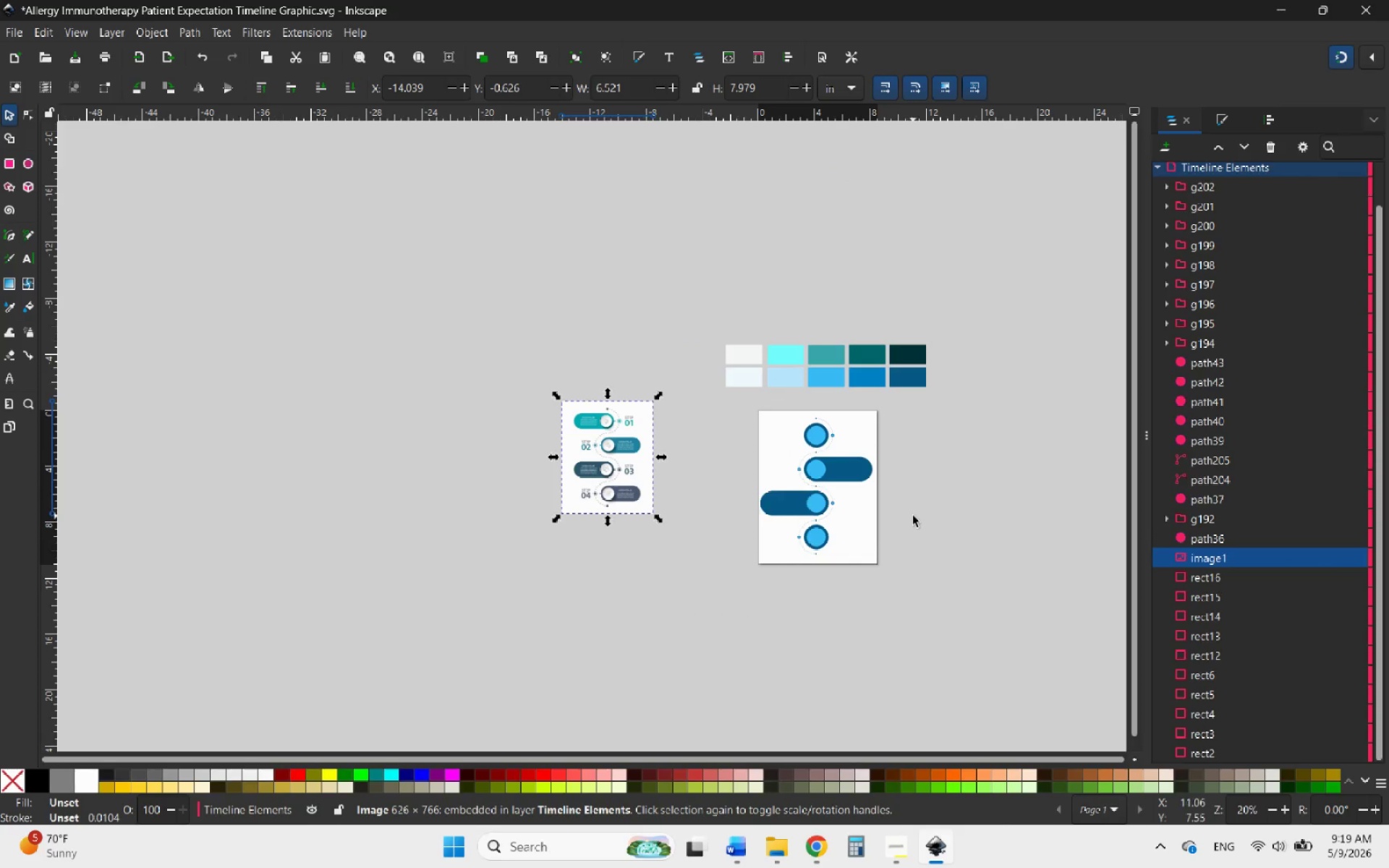 
scroll: coordinate [913, 516], scroll_direction: up, amount: 2.0
 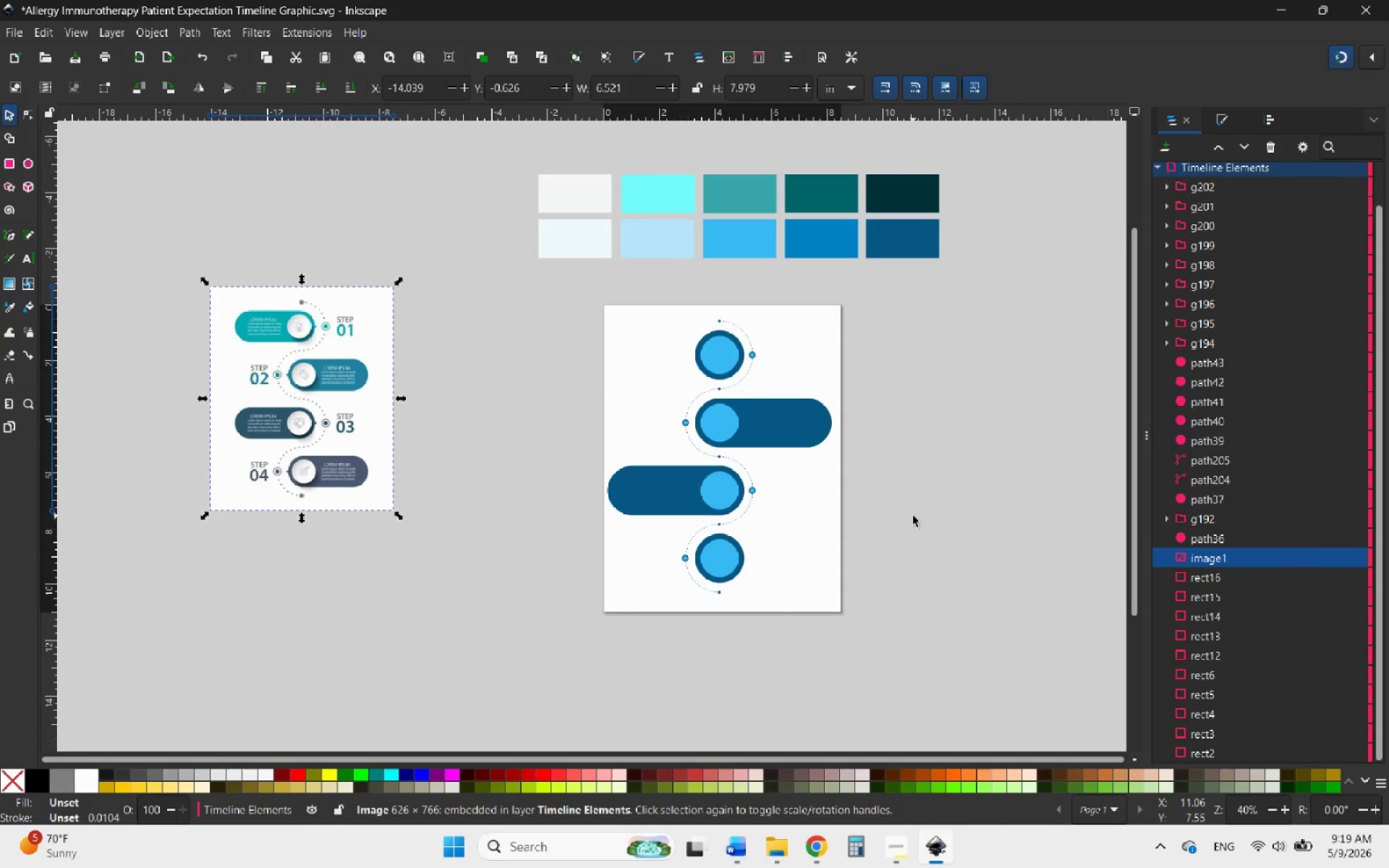 
wait(8.27)
 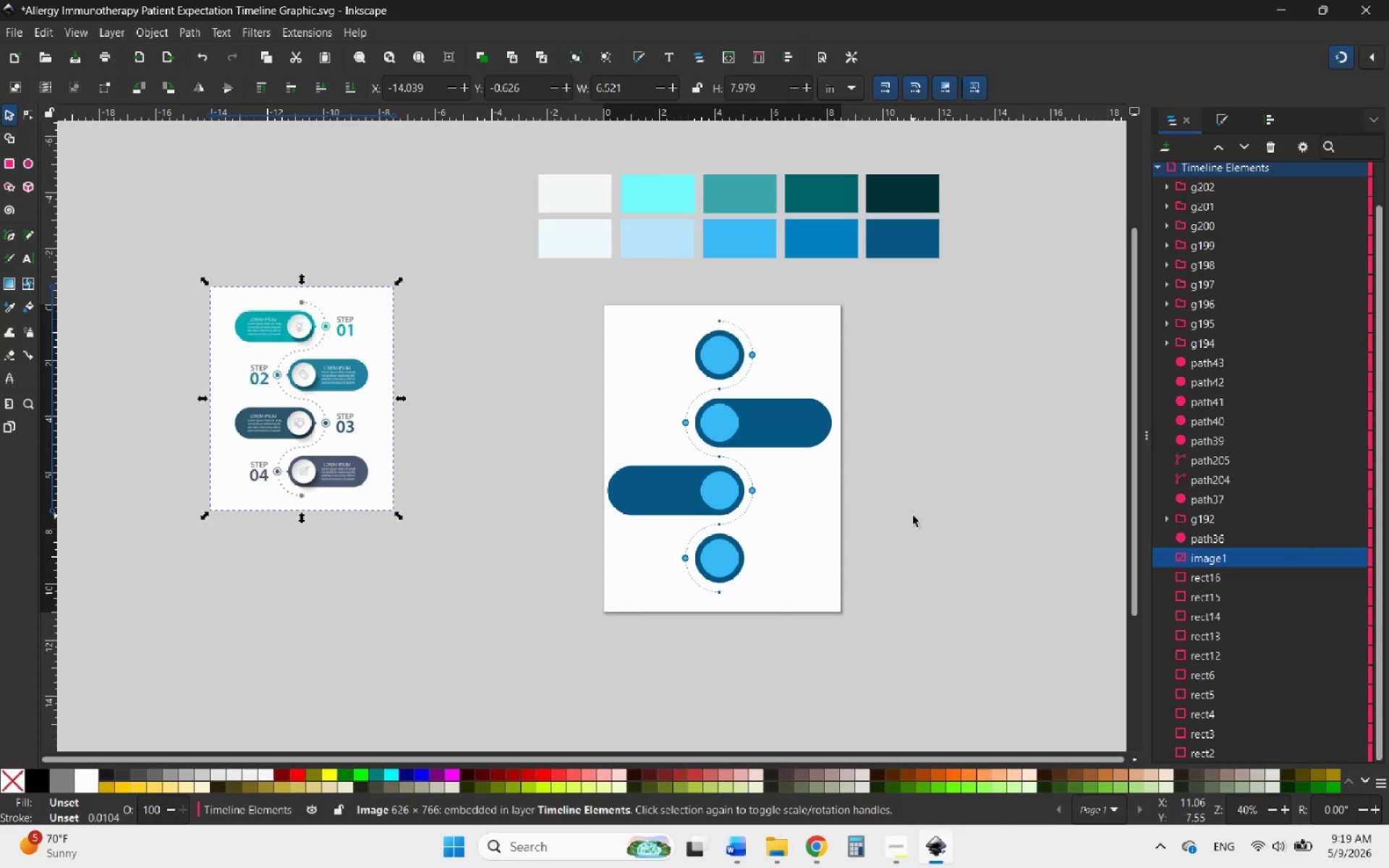 
key(Delete)
 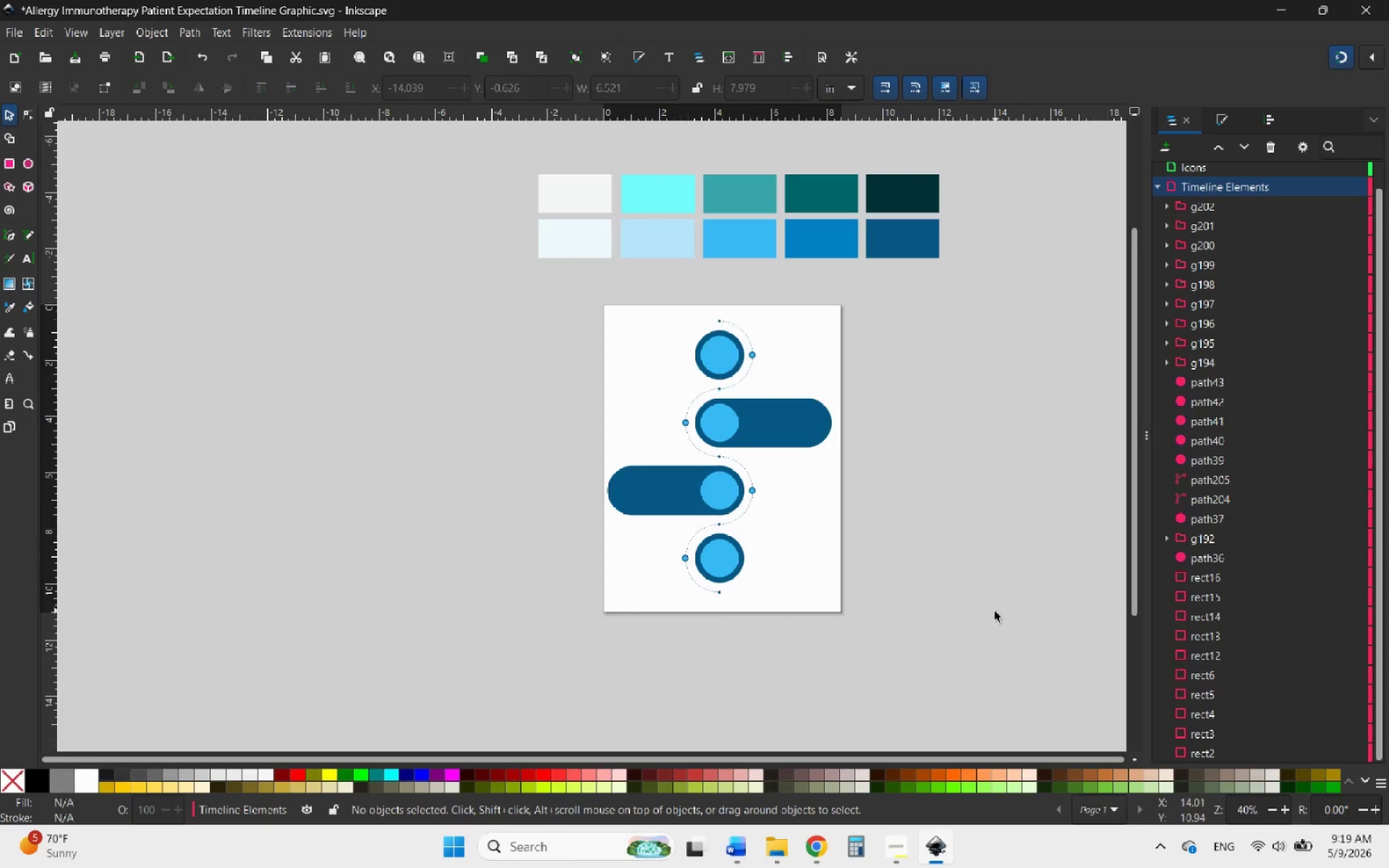 
scroll: coordinate [1071, 597], scroll_direction: up, amount: 1.0
 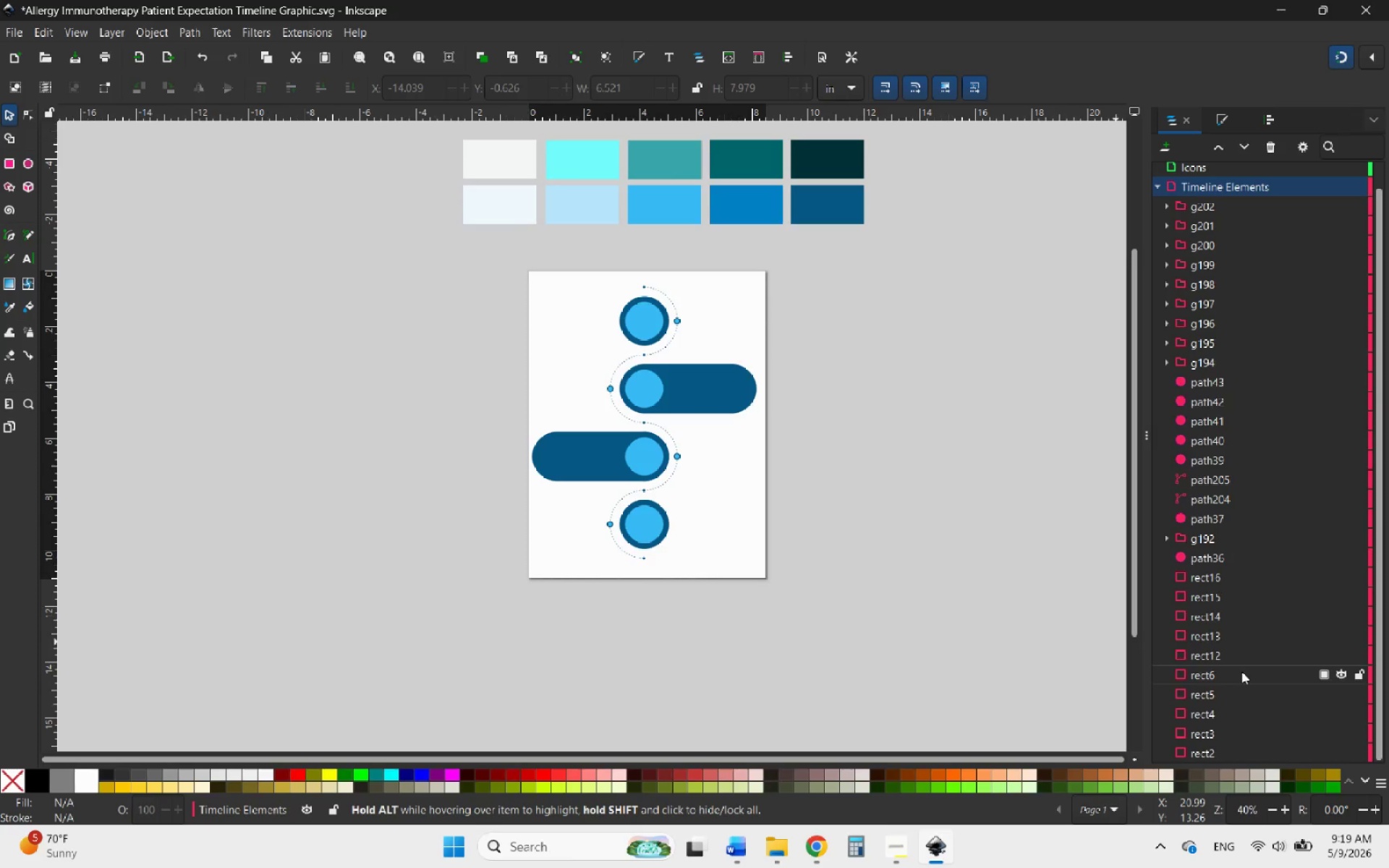 
hold_key(key=ControlLeft, duration=0.62)
scroll: coordinate [603, 336], scroll_direction: up, amount: 2.0
 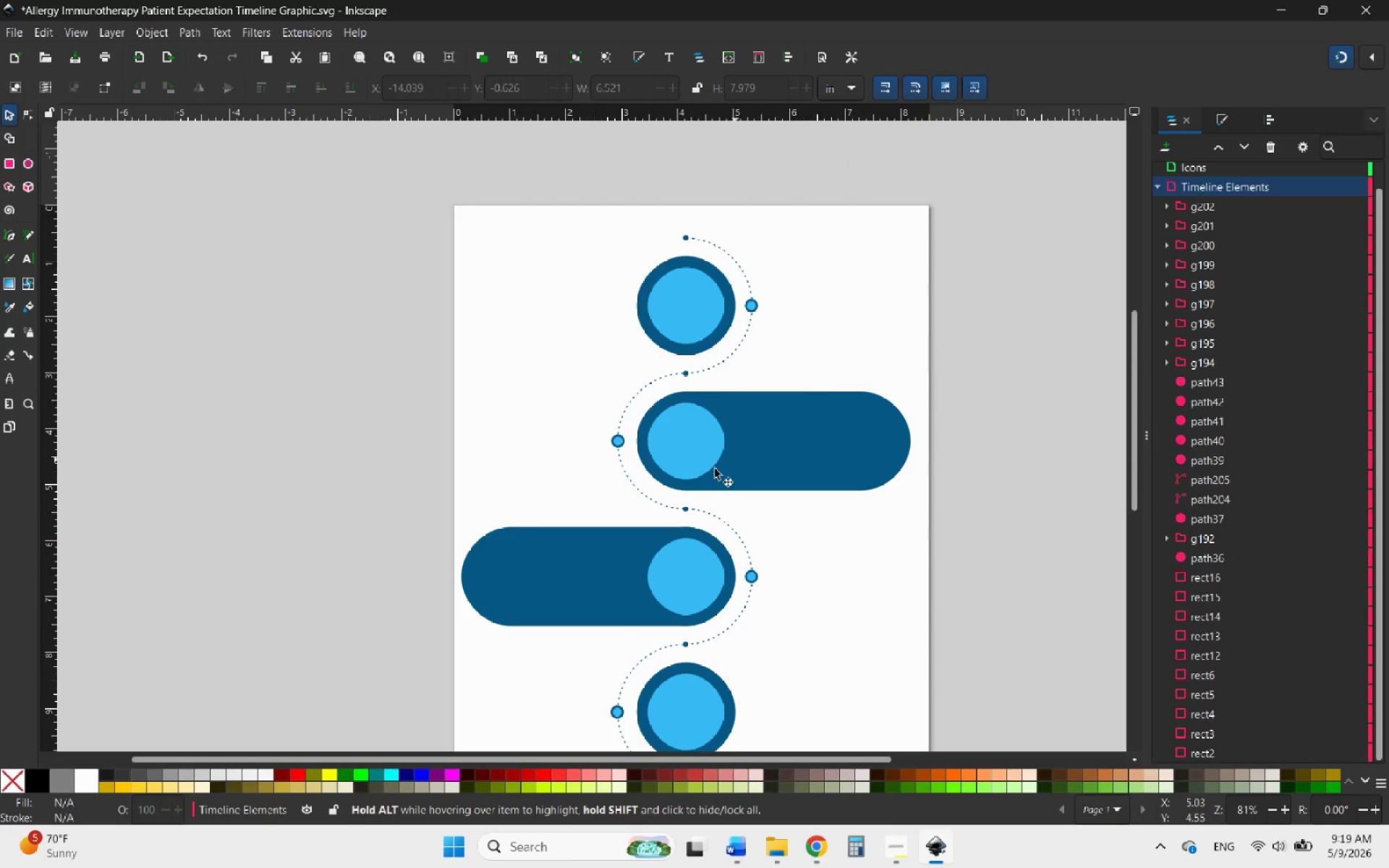 
left_click([553, 561])
 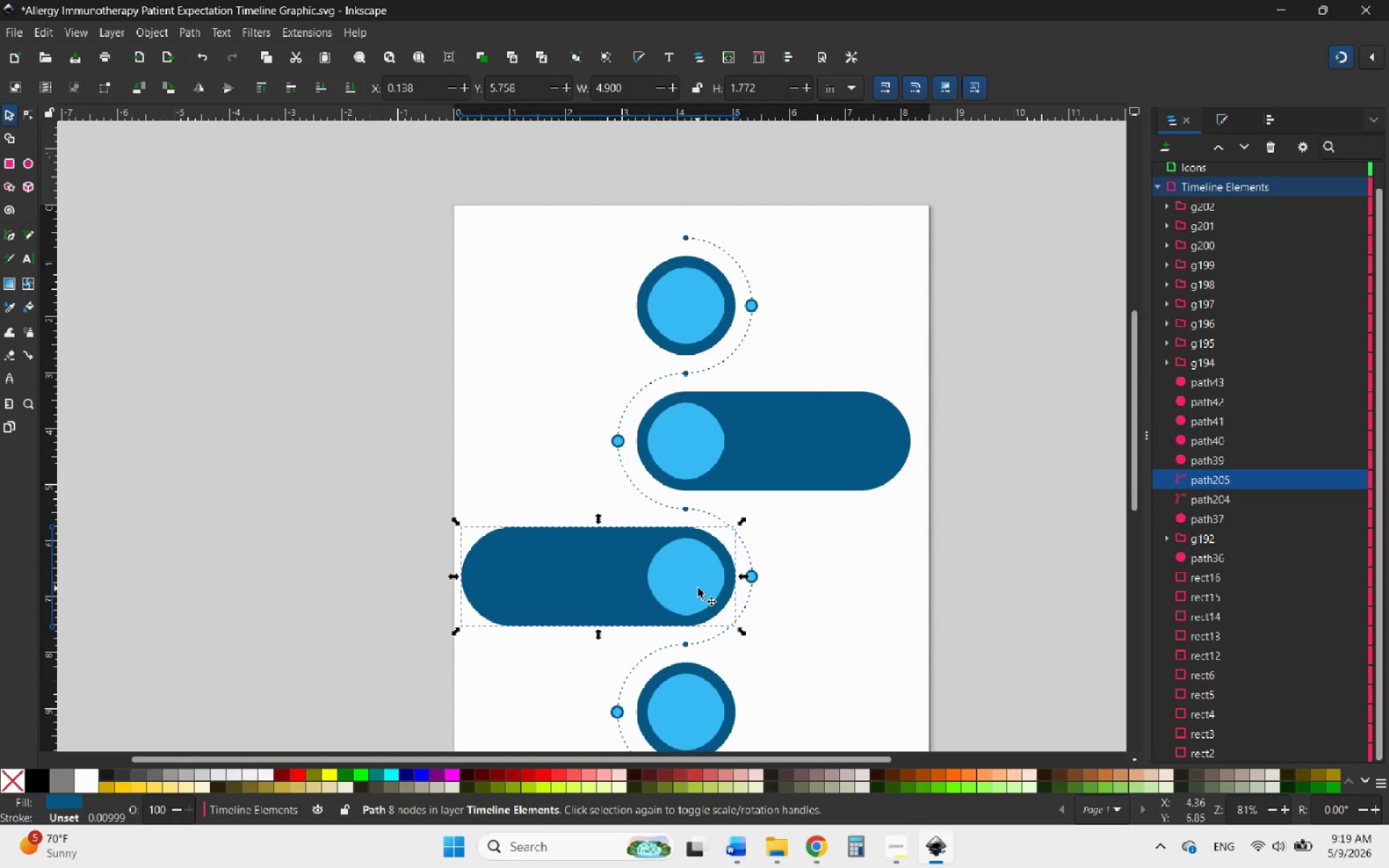 
hold_key(key=ShiftLeft, duration=0.5)
left_click([698, 588])
 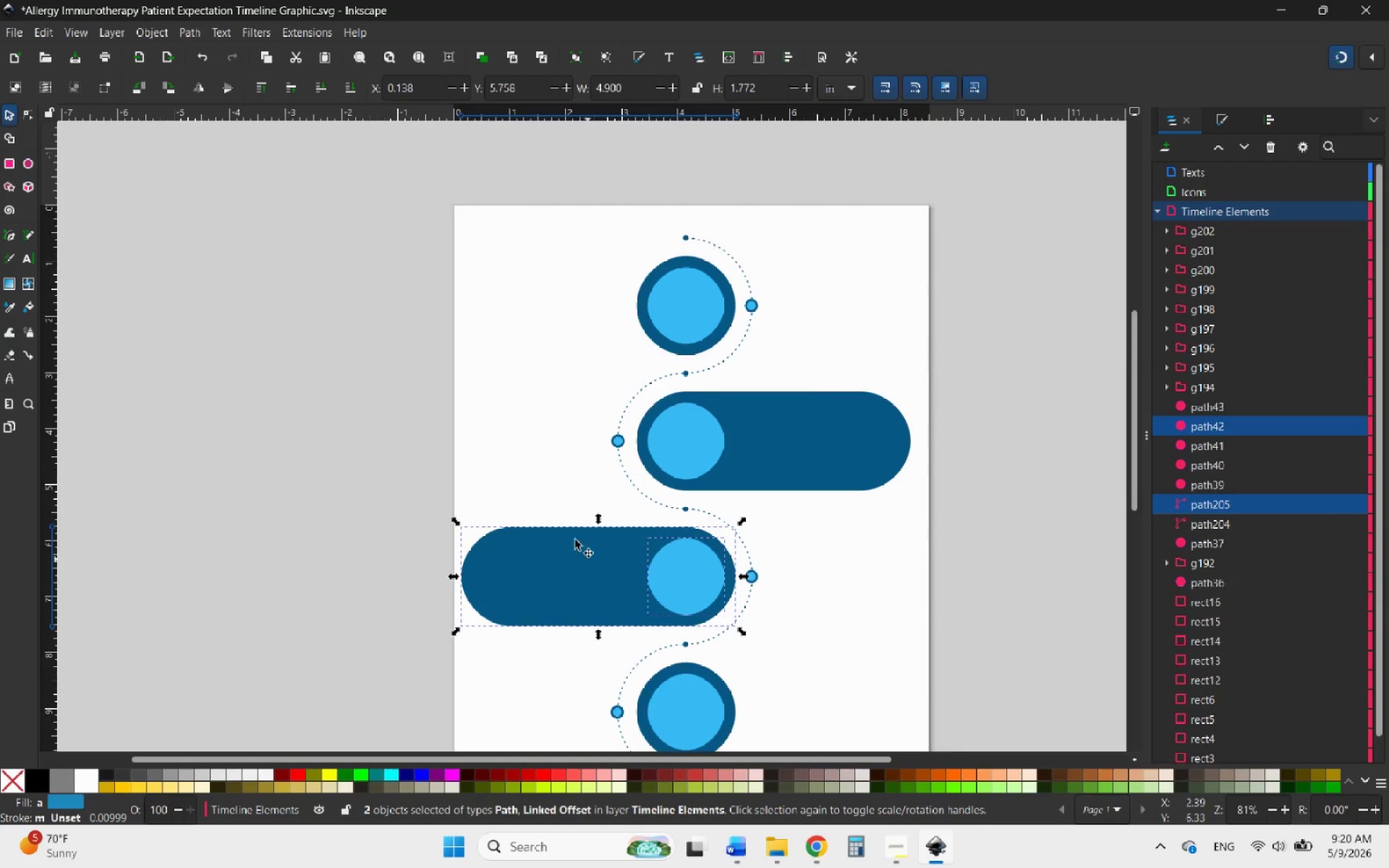 
double_click([683, 574])
 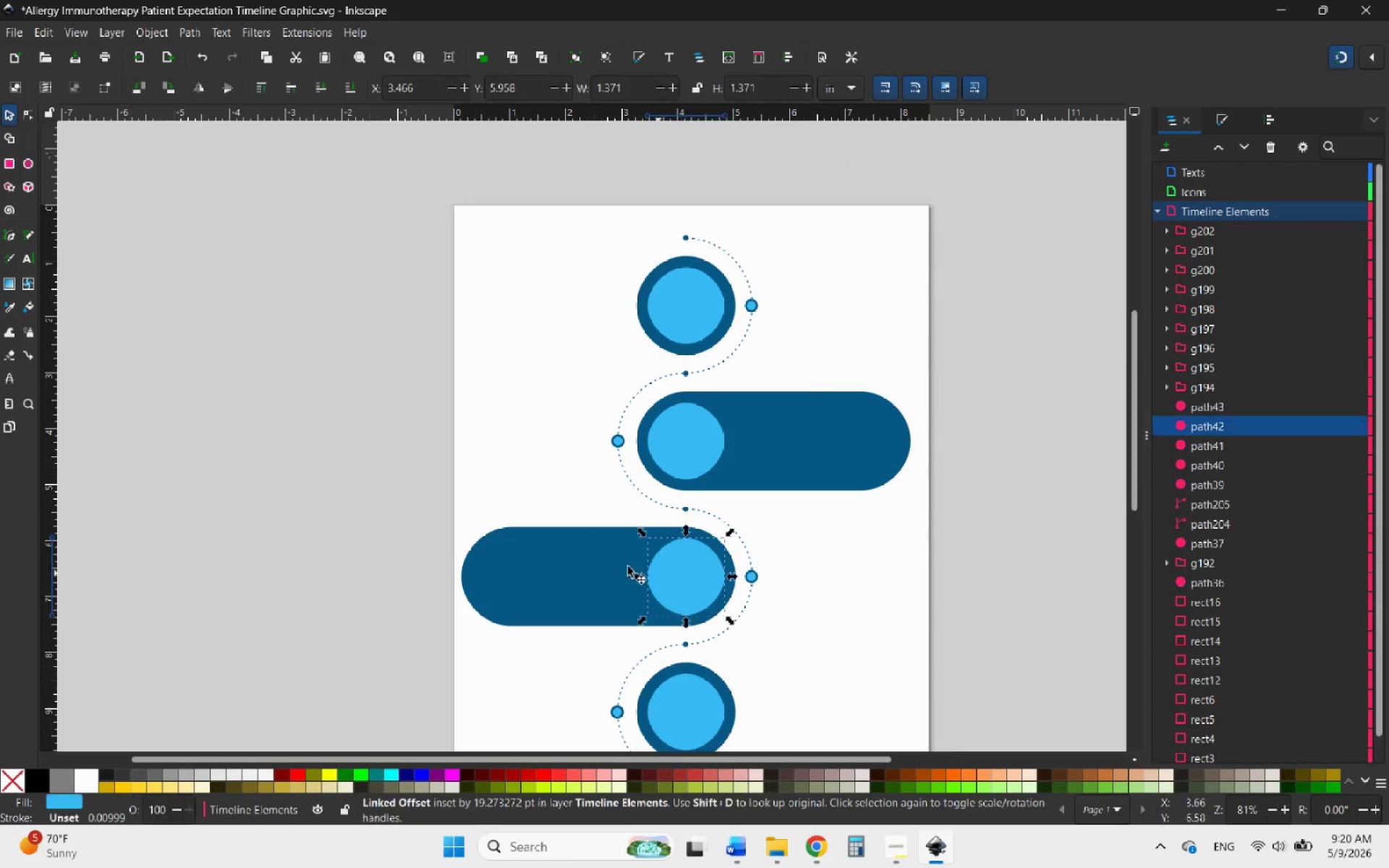 
hold_key(key=ControlLeft, duration=0.52)
left_click([565, 563])
 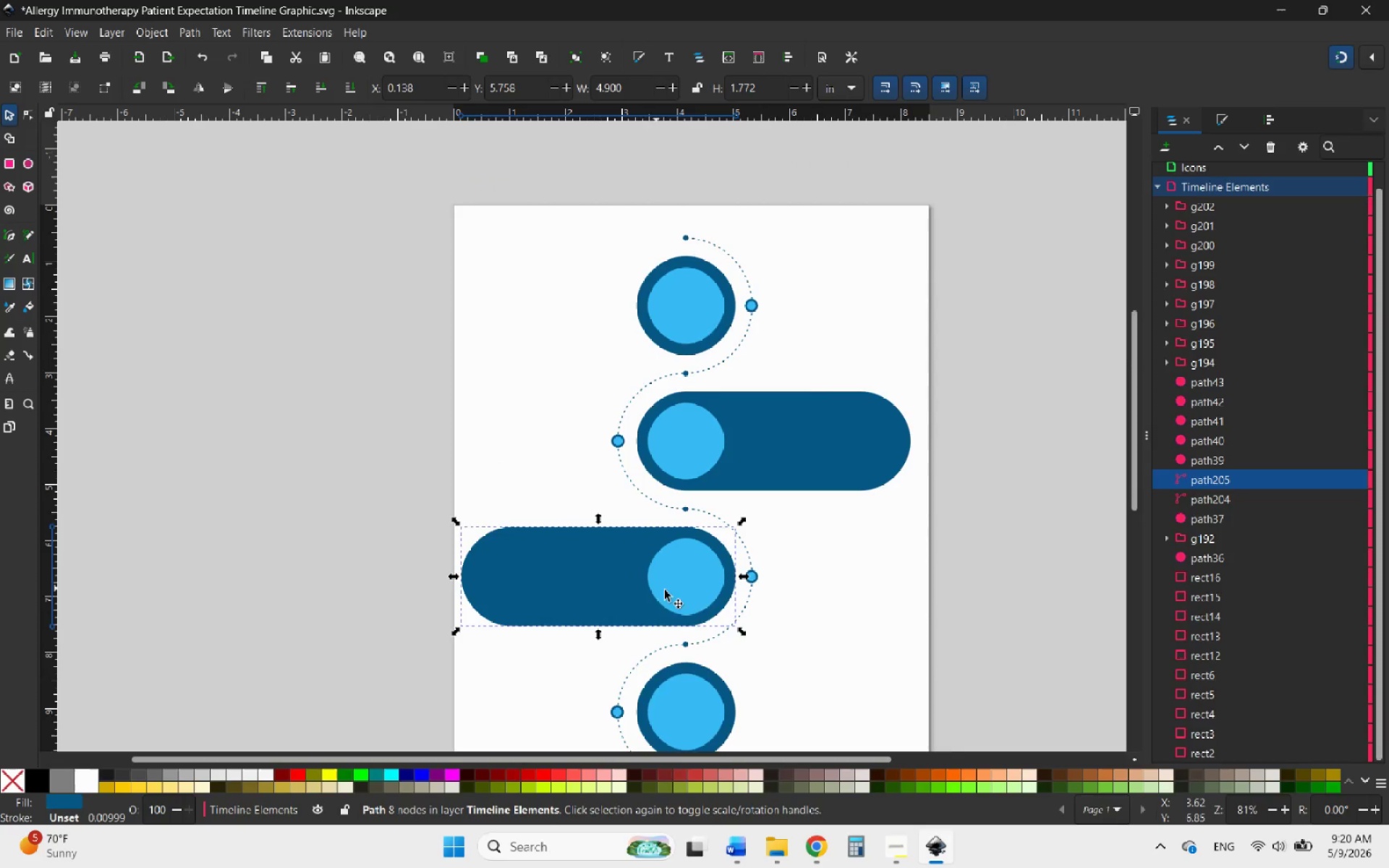 
left_click([704, 599])
 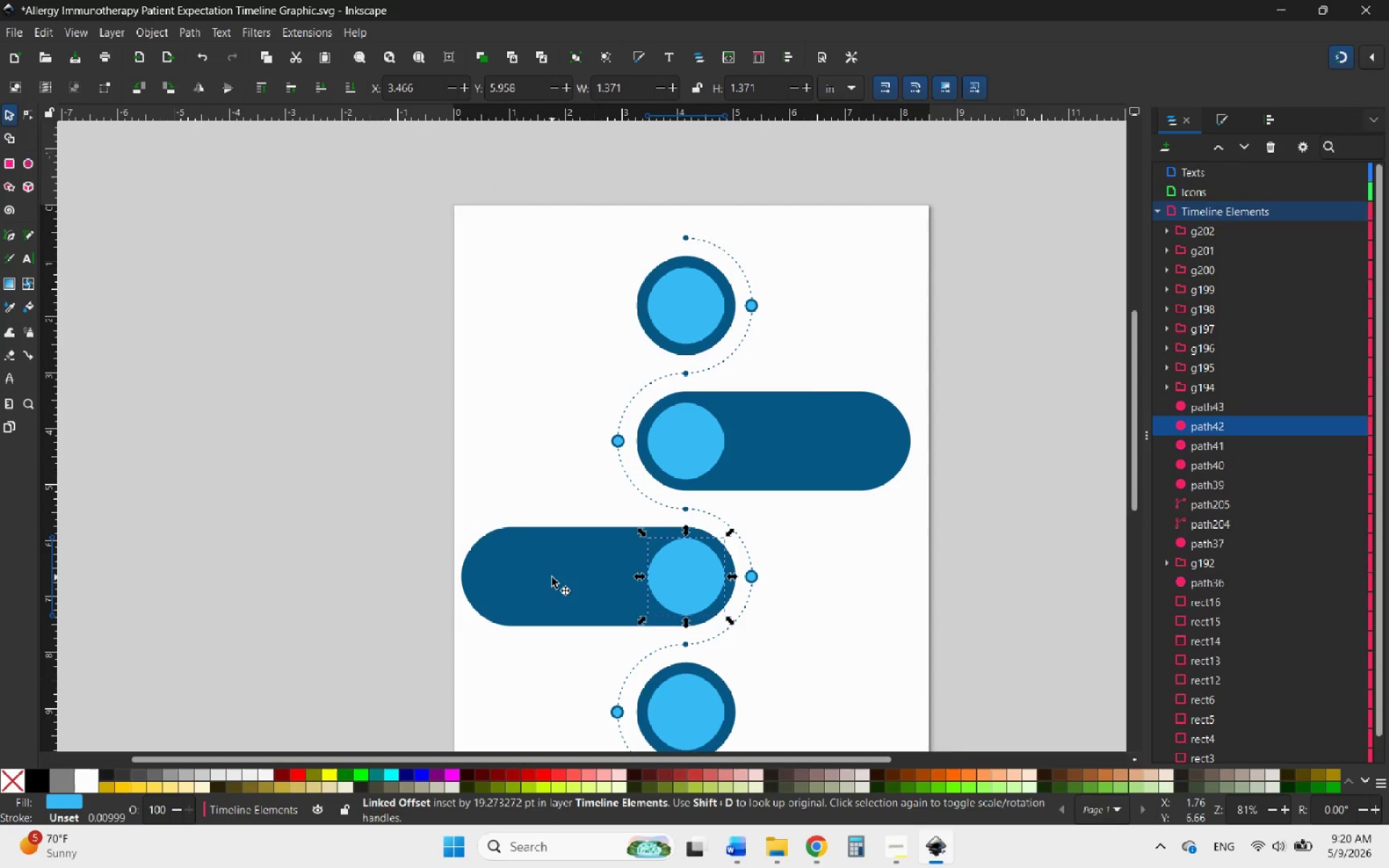 
hold_key(key=ShiftLeft, duration=0.48)
left_click([552, 577])
 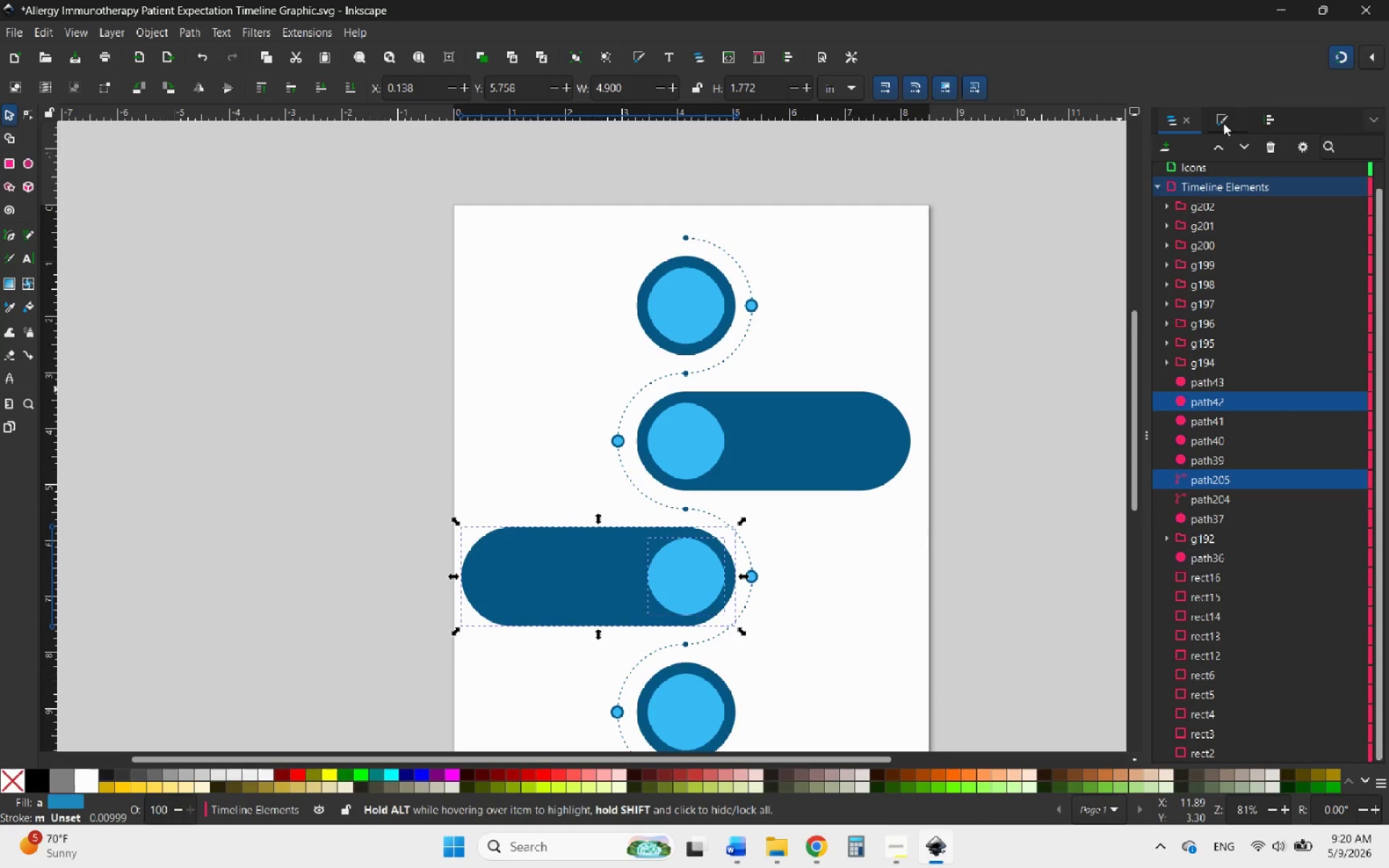 
left_click([1262, 118])
 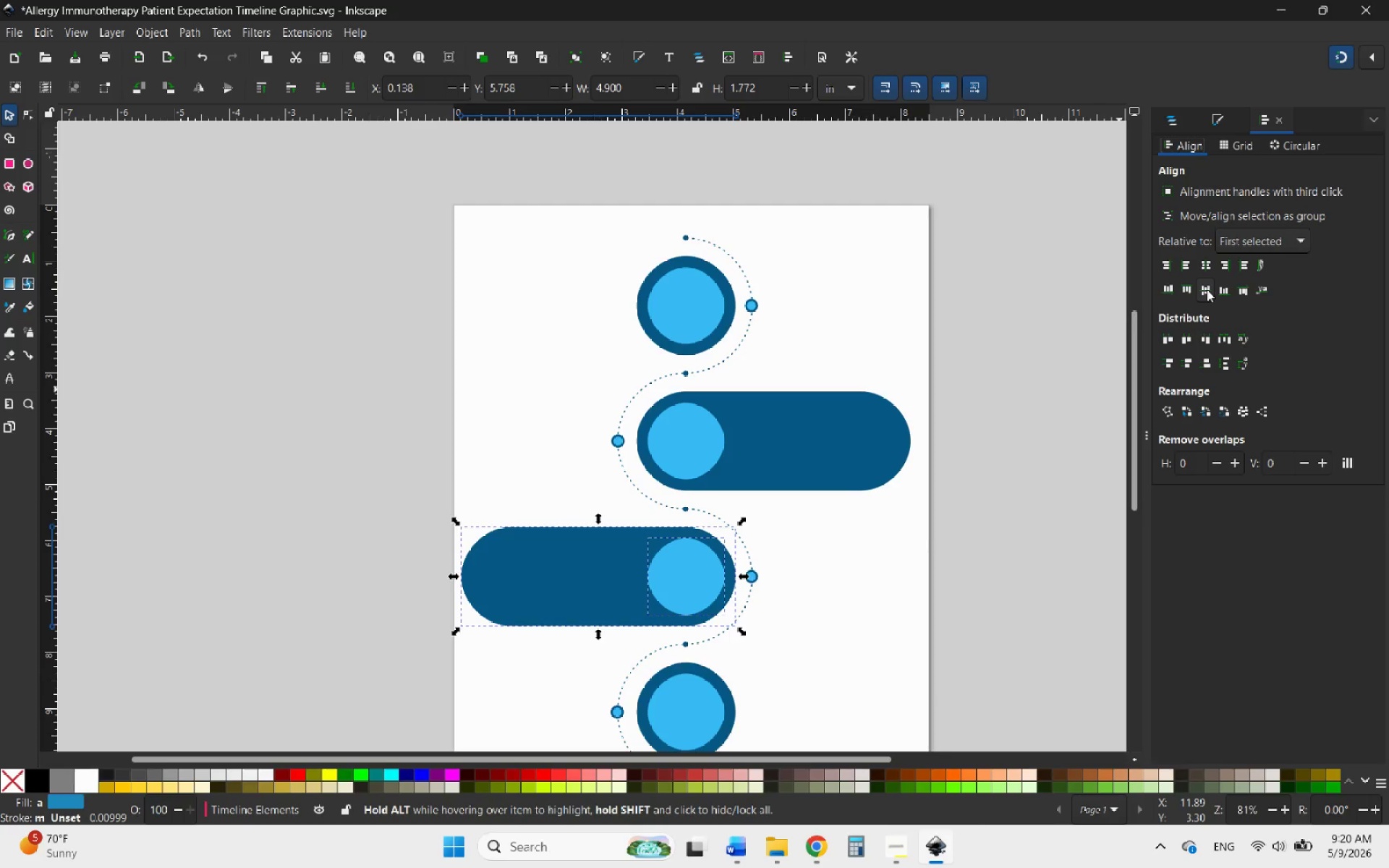 
left_click([1207, 289])
 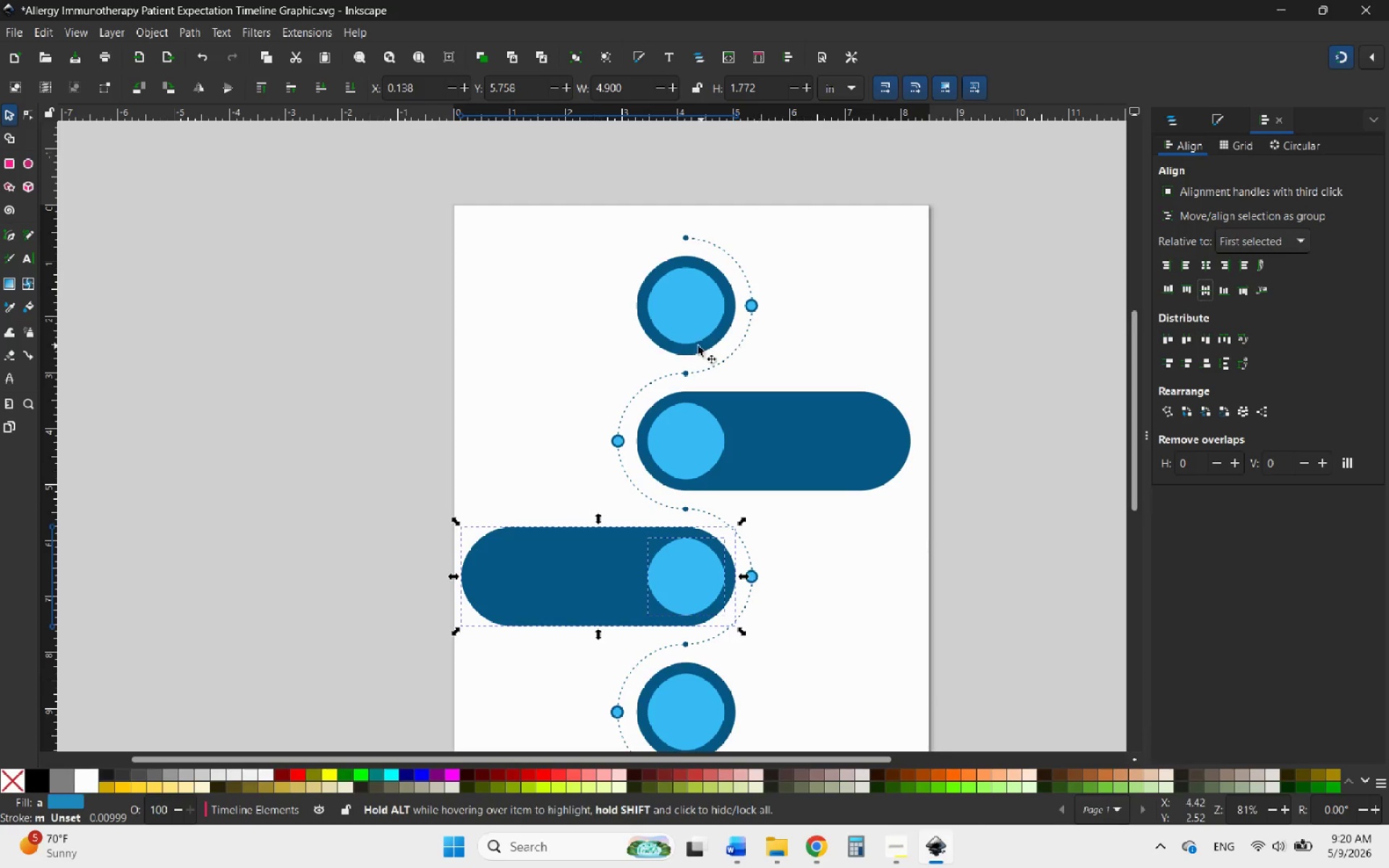 
left_click([626, 344])
 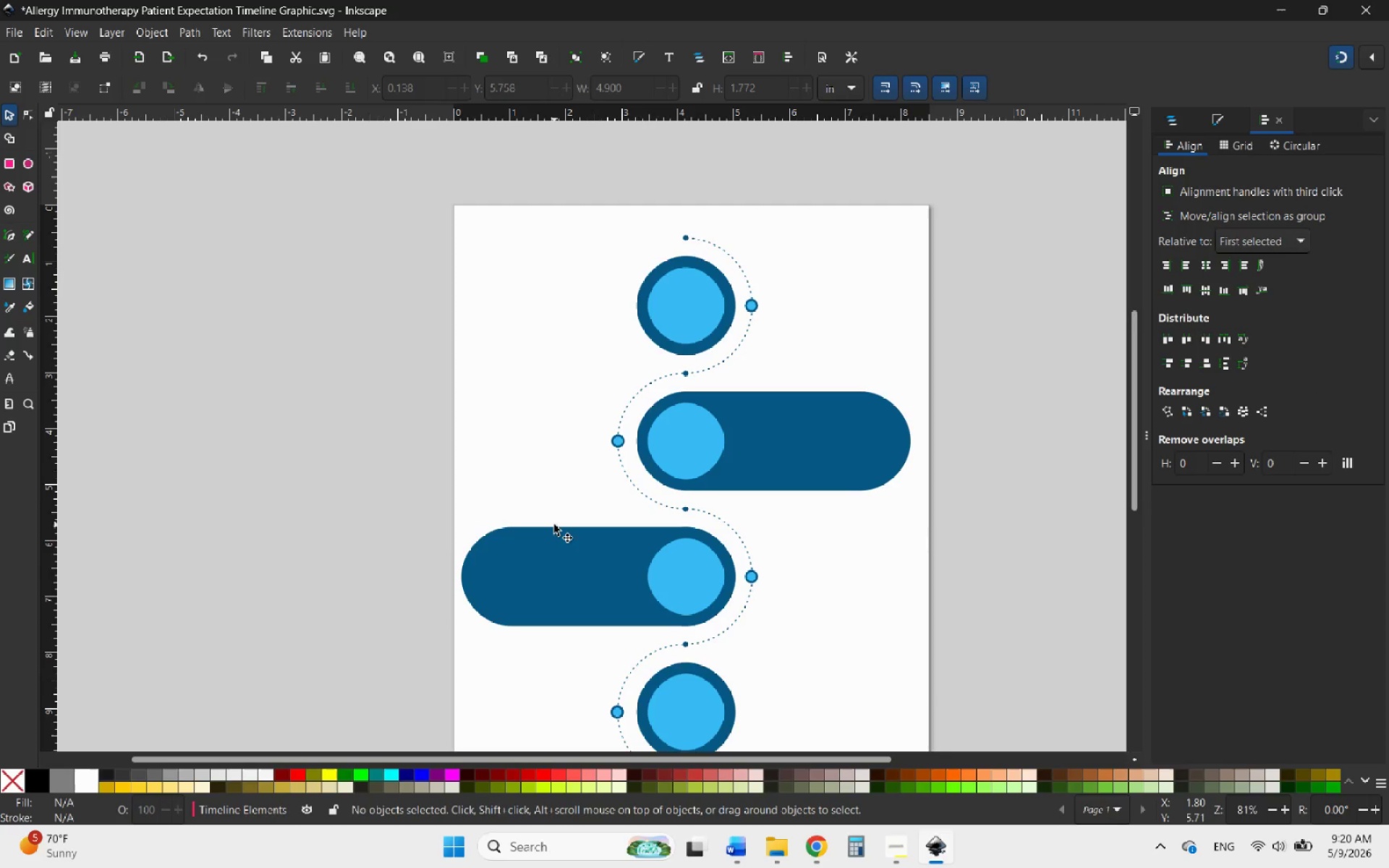 
left_click([554, 524])
 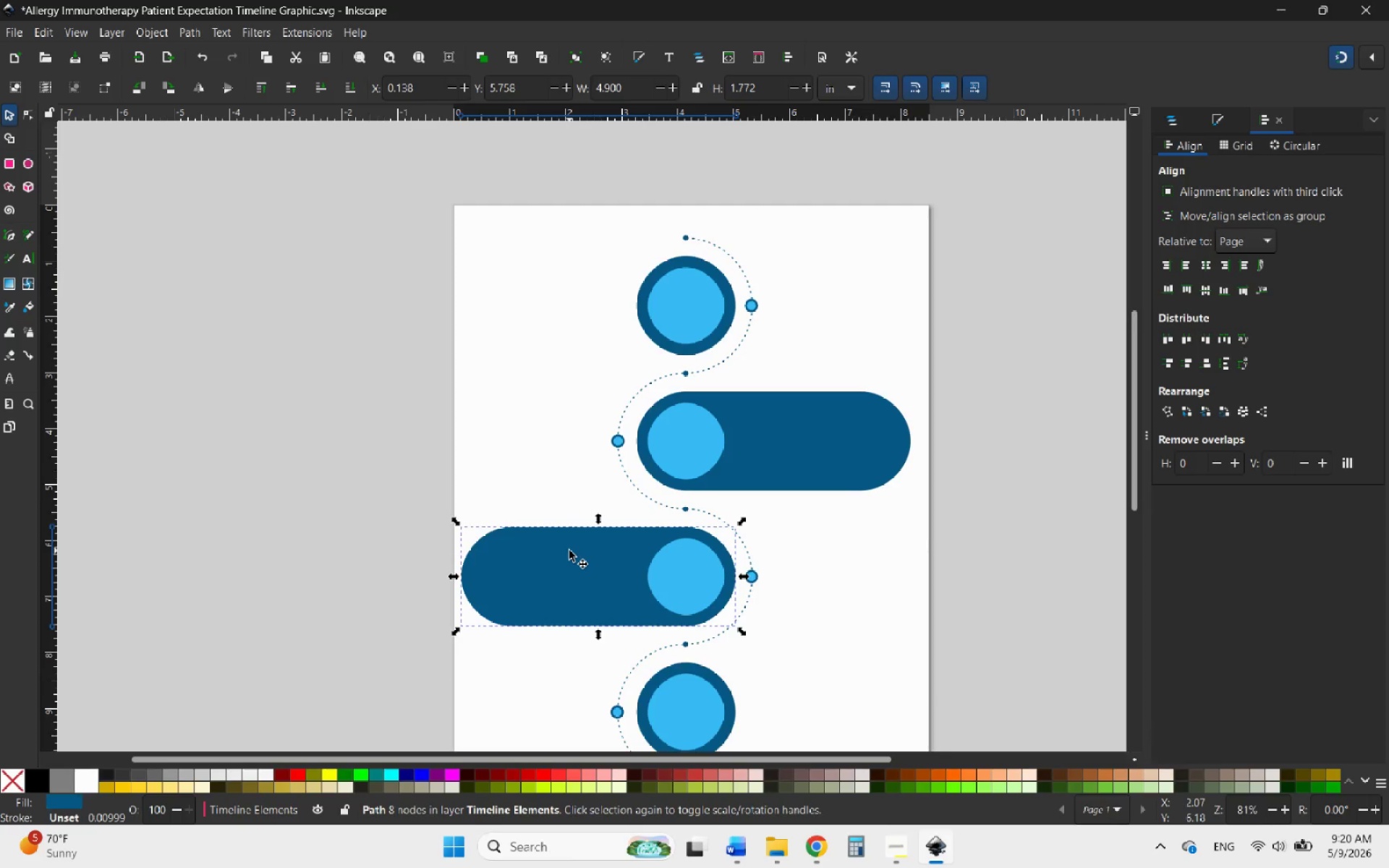 
right_click([569, 550])
 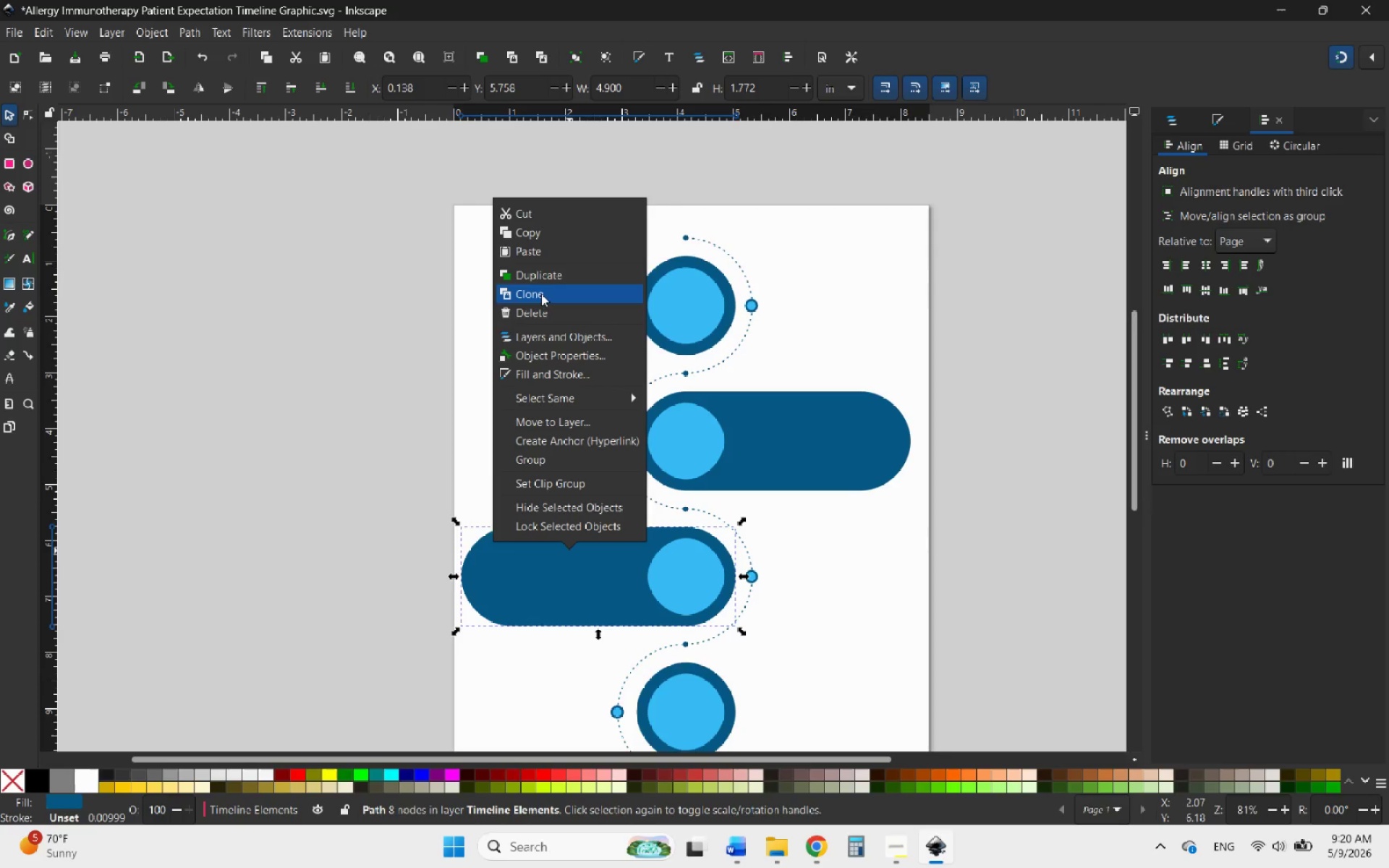 
left_click([540, 277])
 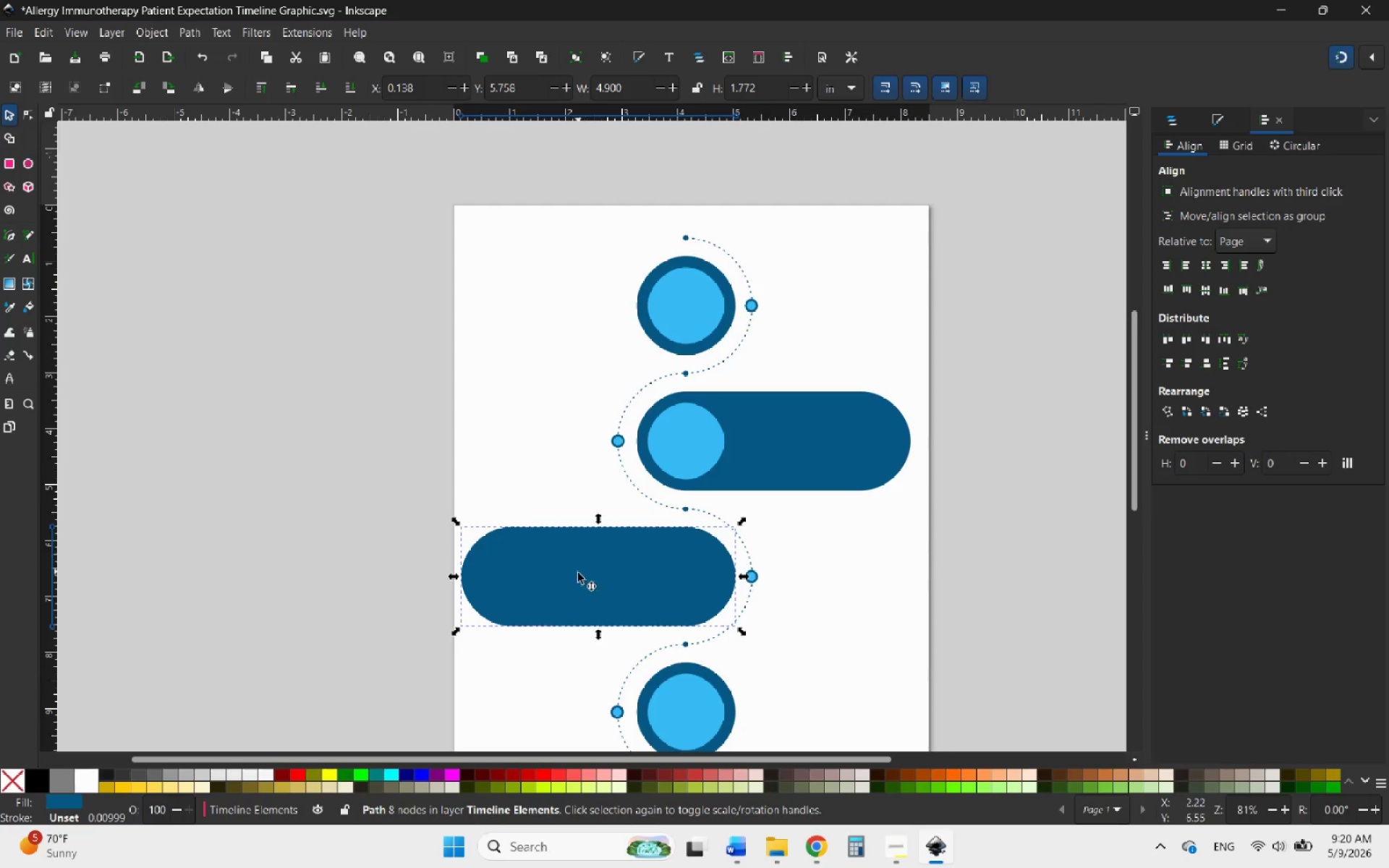 
left_click_drag(start_coordinate=[578, 582], to_coordinate=[575, 441])
 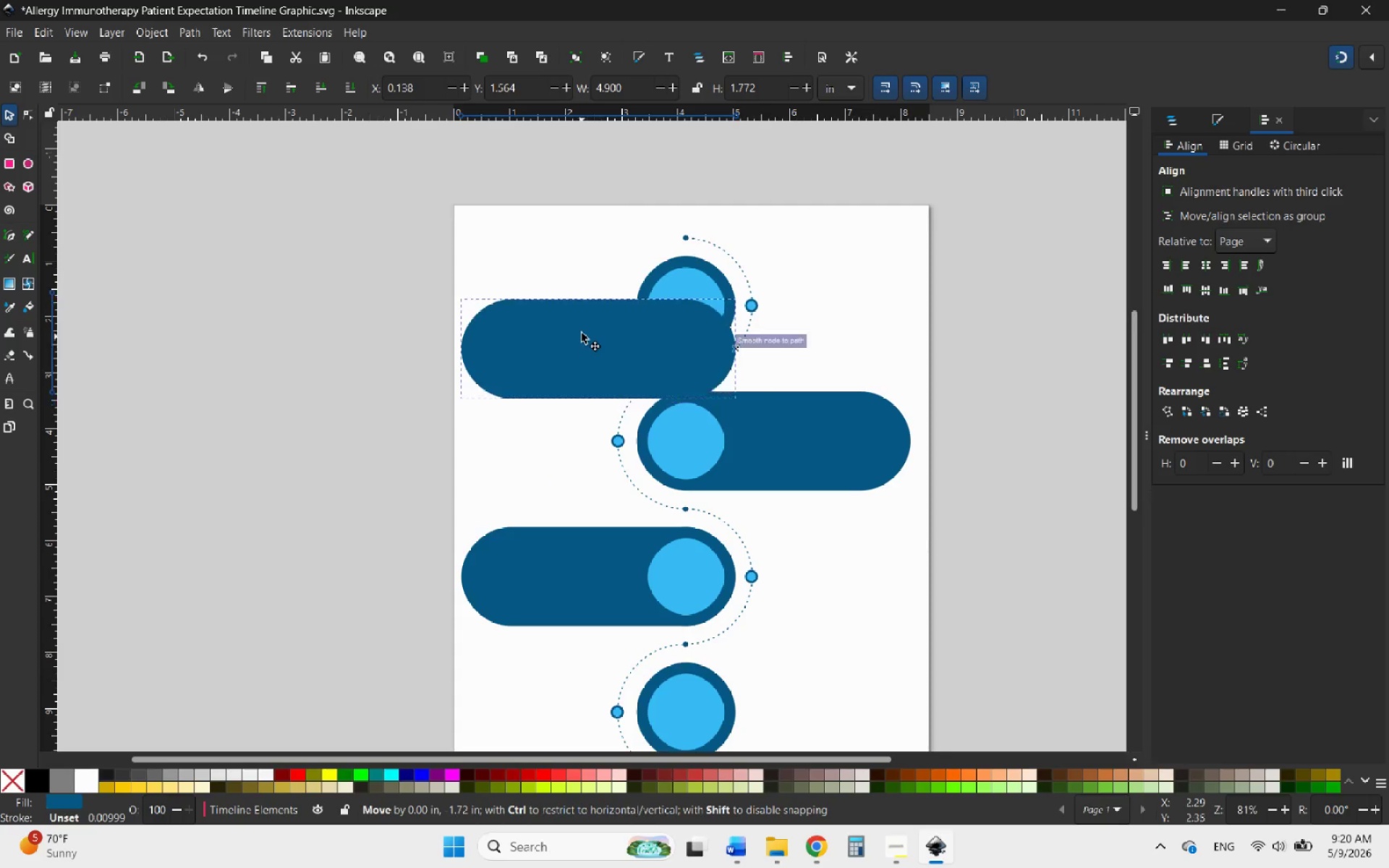 
hold_key(key=ControlLeft, duration=3.31)
left_click_drag(start_coordinate=[575, 432], to_coordinate=[583, 322])
 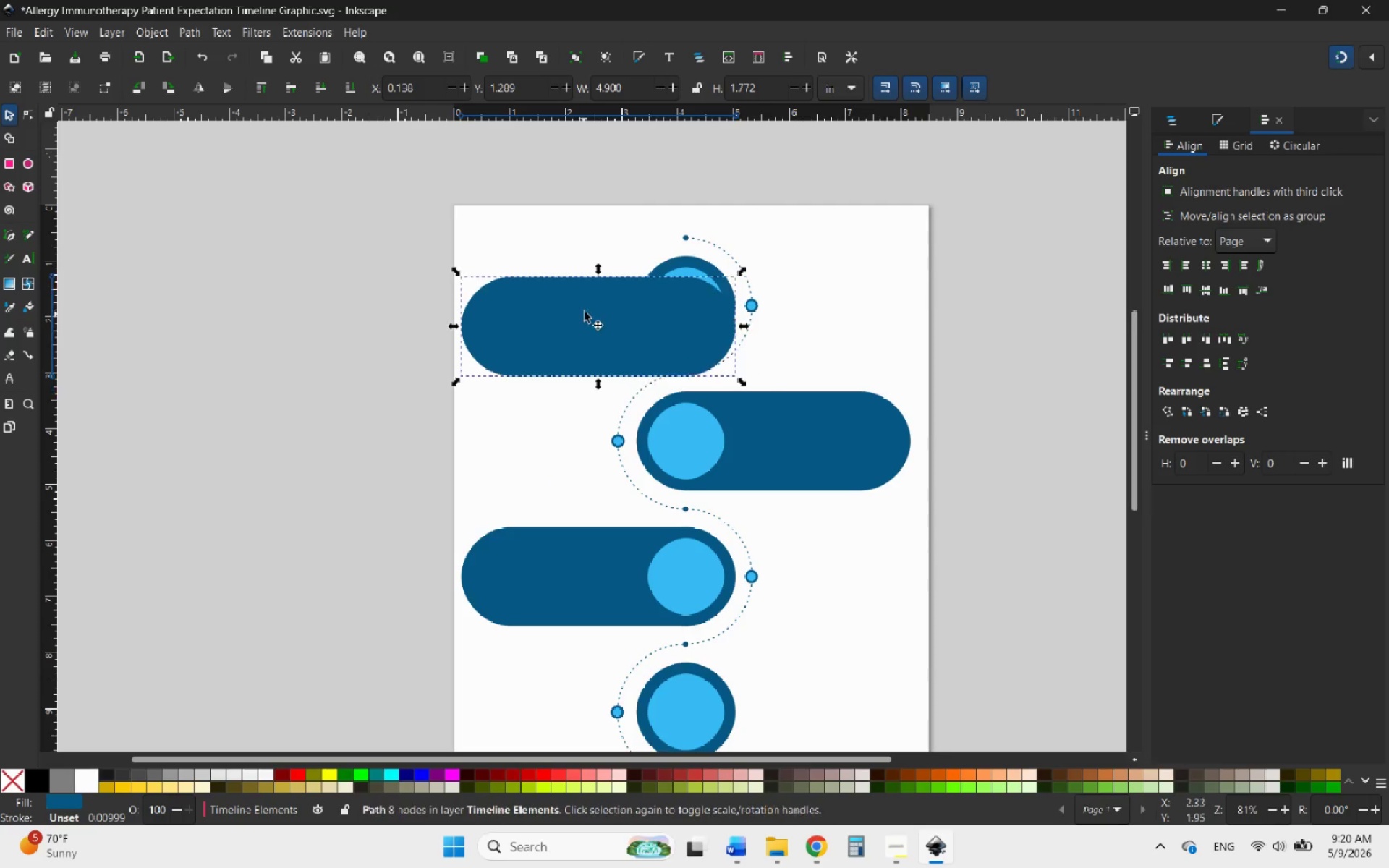 
left_click_drag(start_coordinate=[586, 304], to_coordinate=[594, 276])
 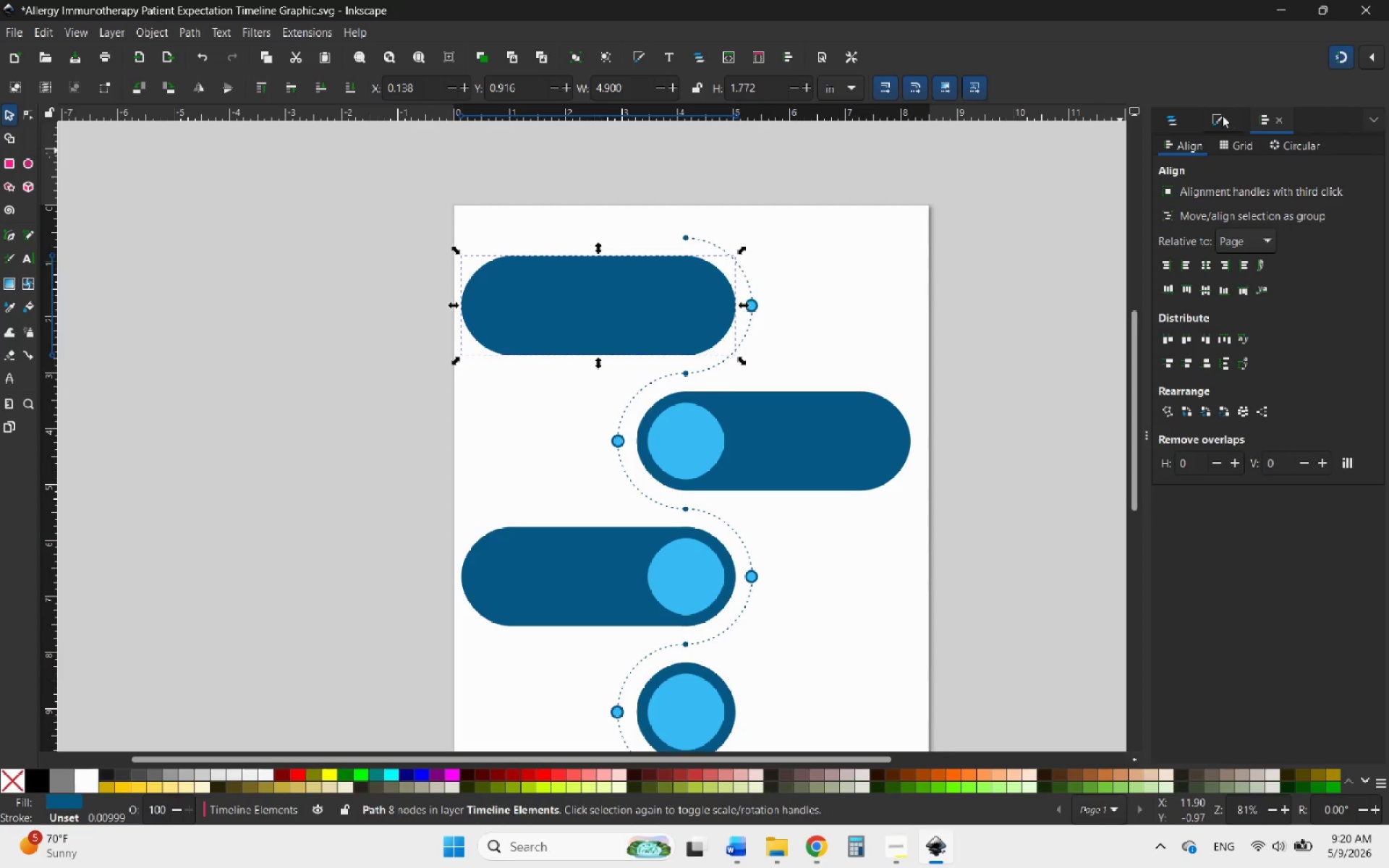 
left_click([1168, 117])
 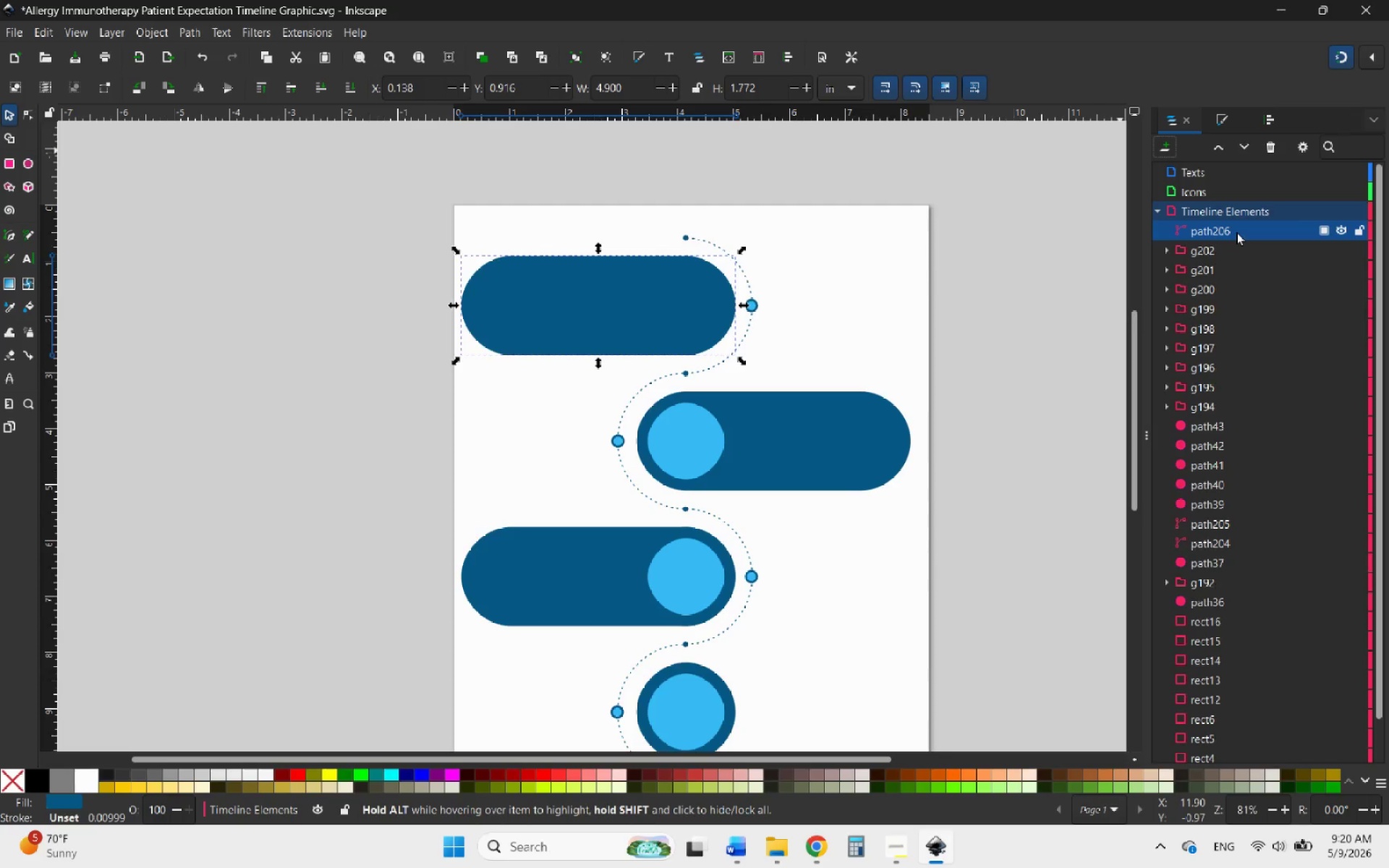 
wait(5.12)
 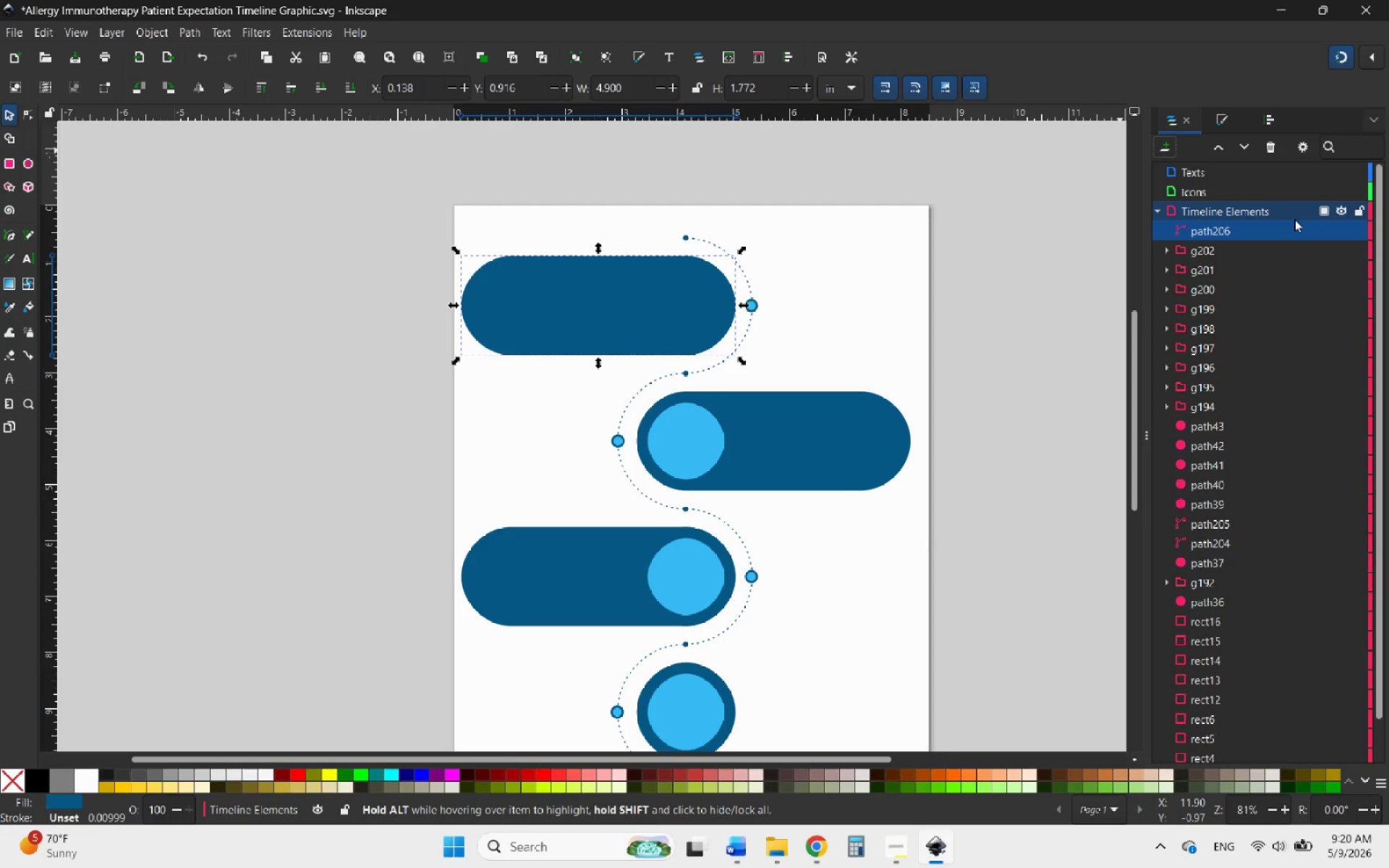 
scroll: coordinate [1244, 470], scroll_direction: down, amount: 6.0
 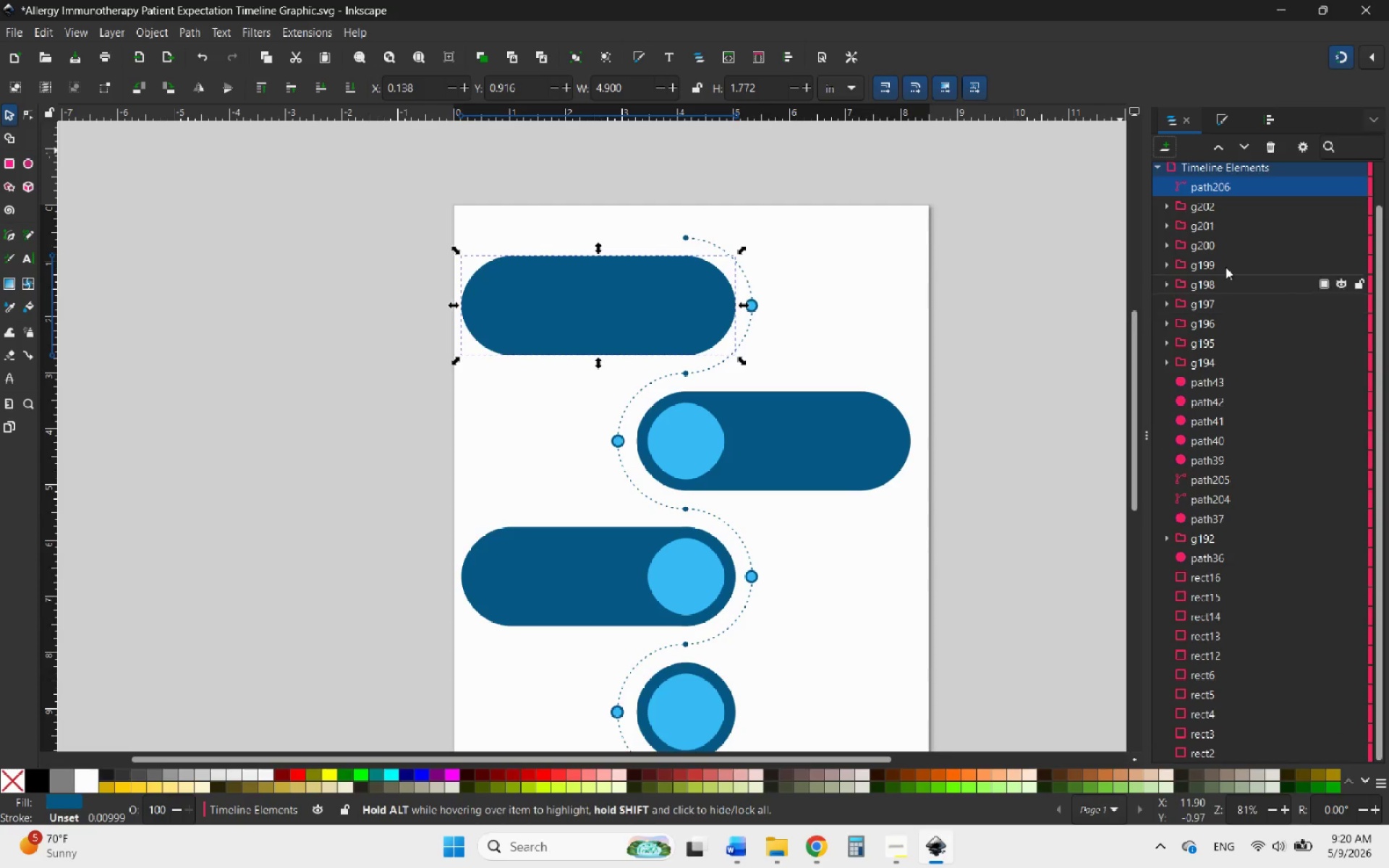 
left_click_drag(start_coordinate=[1226, 187], to_coordinate=[1233, 472])
 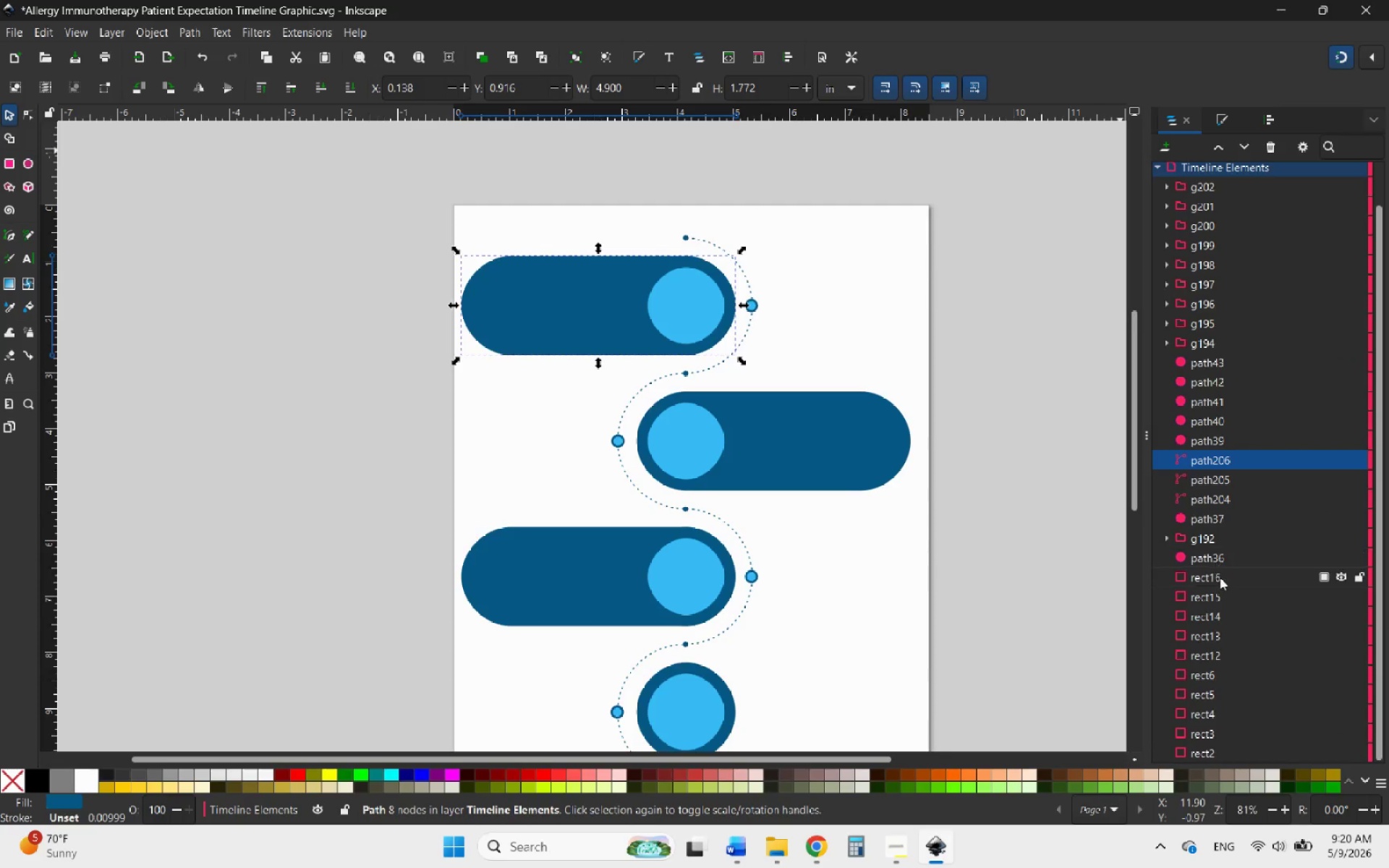 
left_click([1232, 522])
 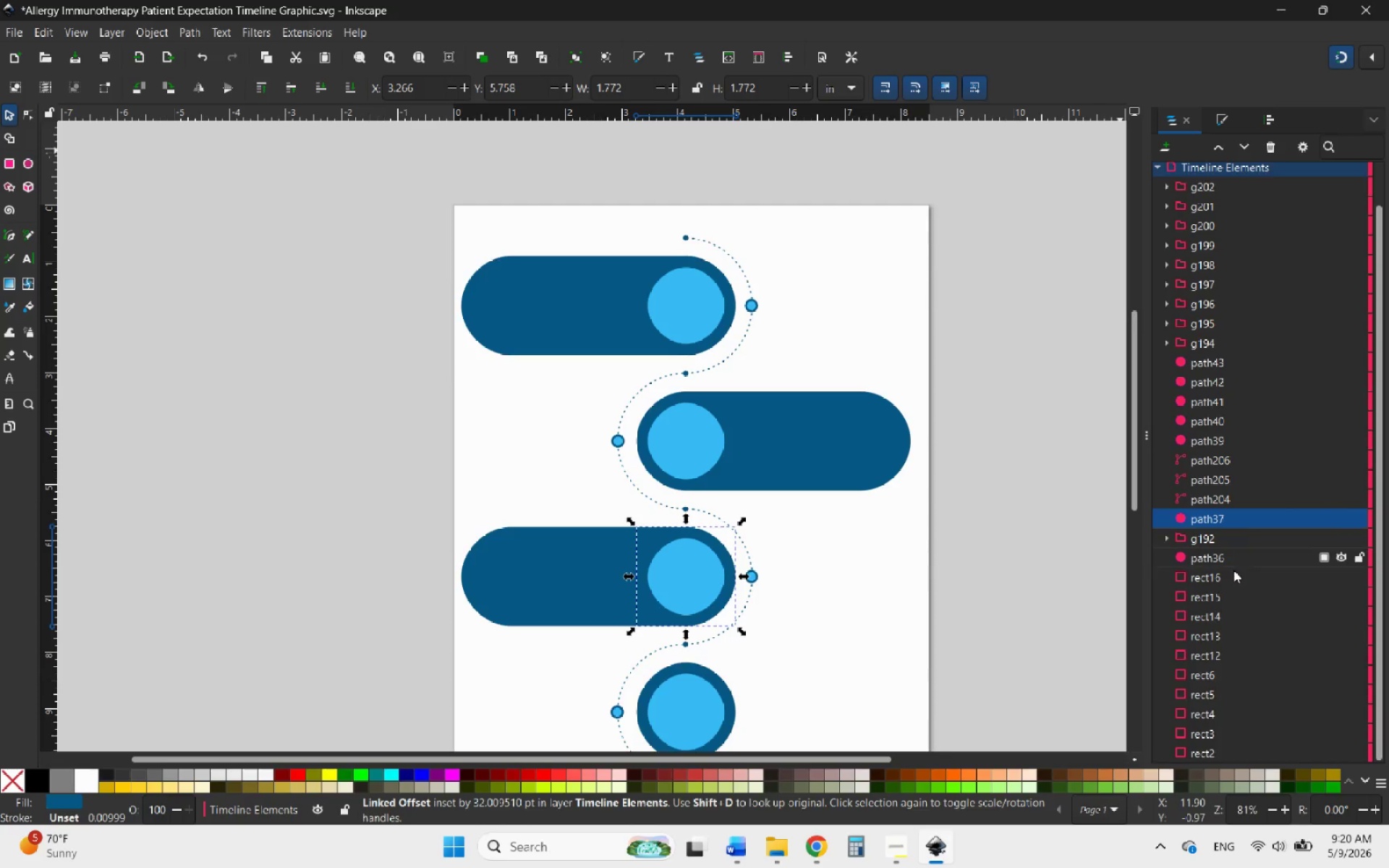 
scroll: coordinate [1226, 610], scroll_direction: down, amount: 6.0
 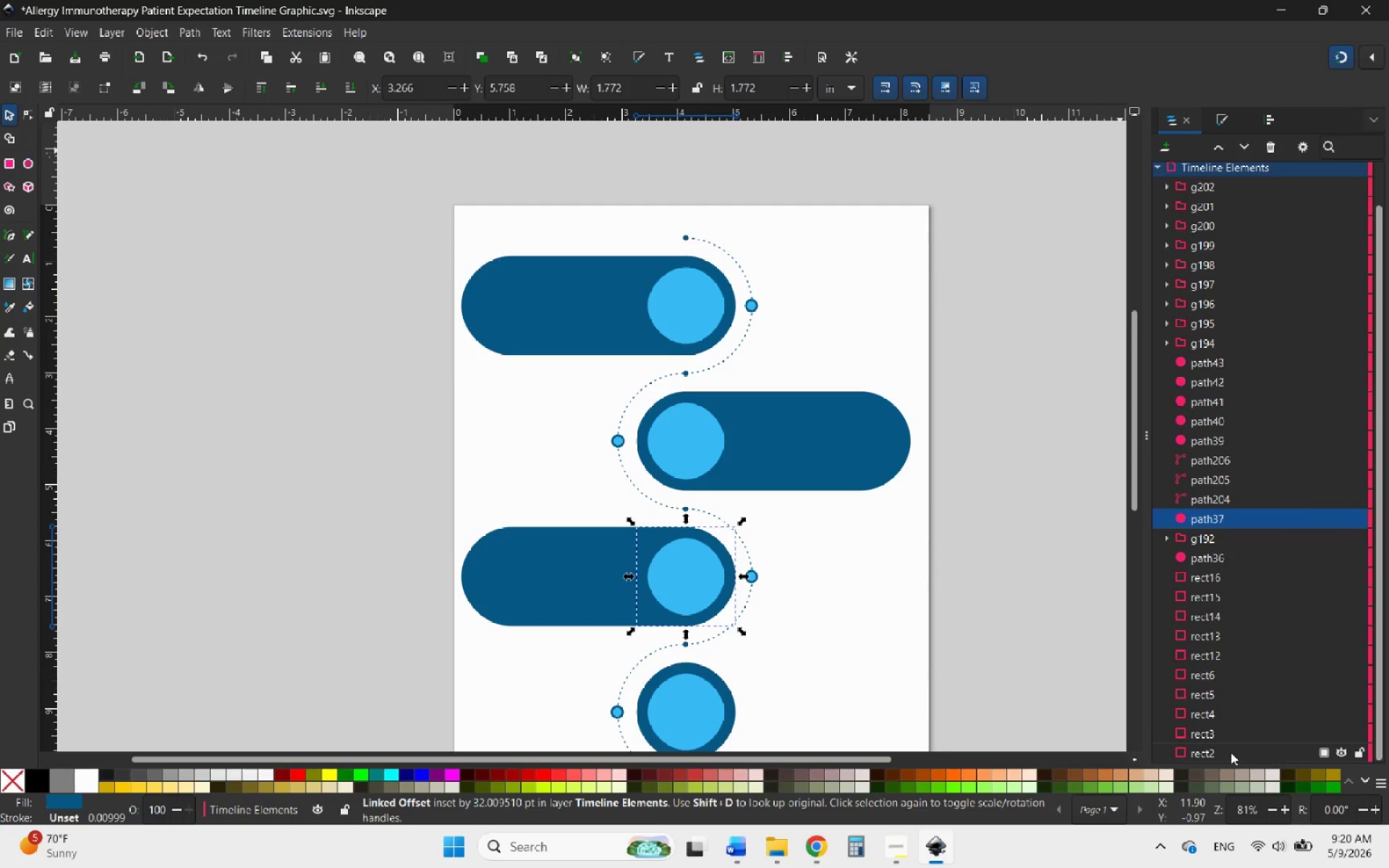 
left_click([1231, 752])
 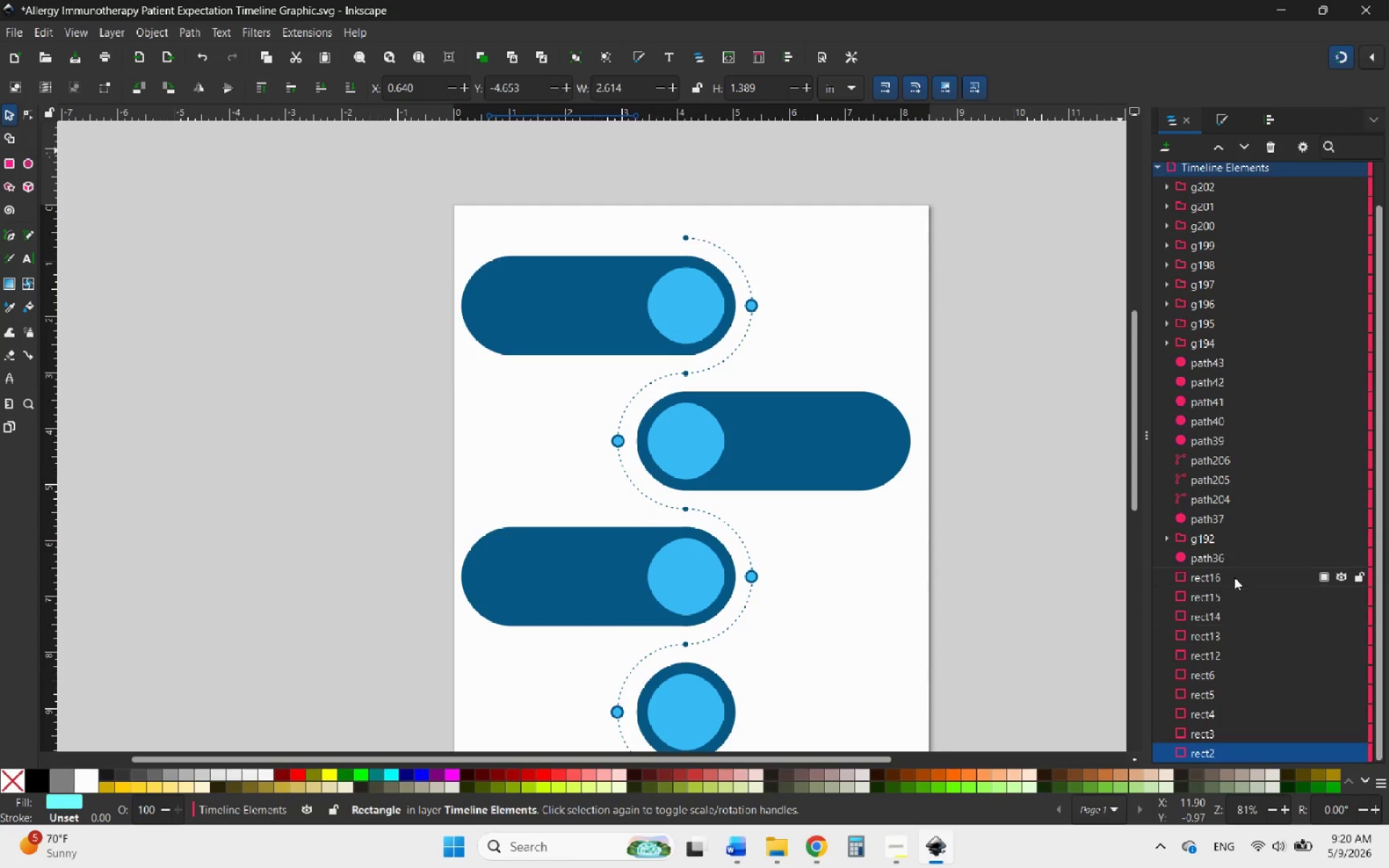 
left_click([1231, 576])
 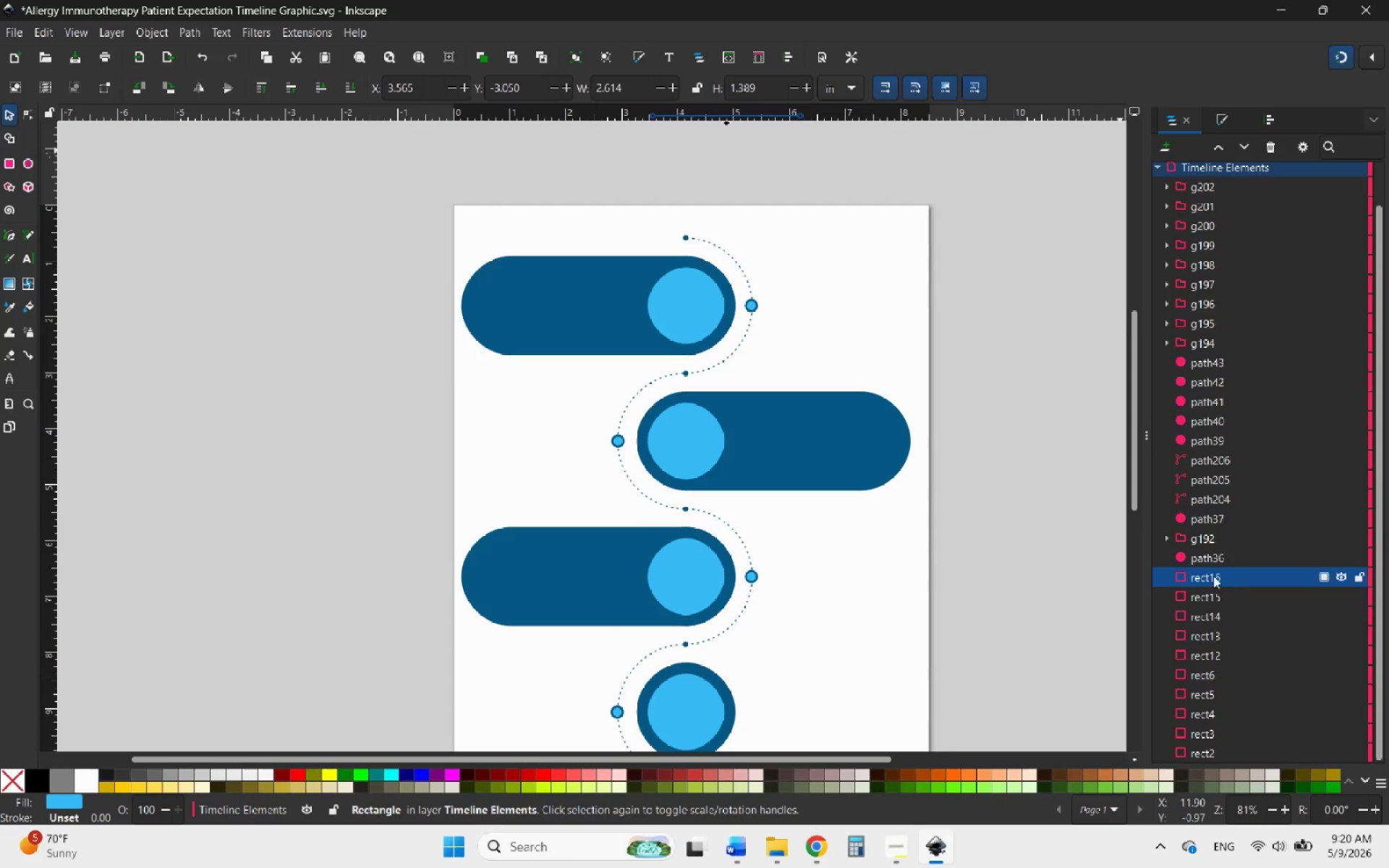 
hold_key(key=ControlLeft, duration=0.64)
scroll: coordinate [748, 568], scroll_direction: down, amount: 5.0
 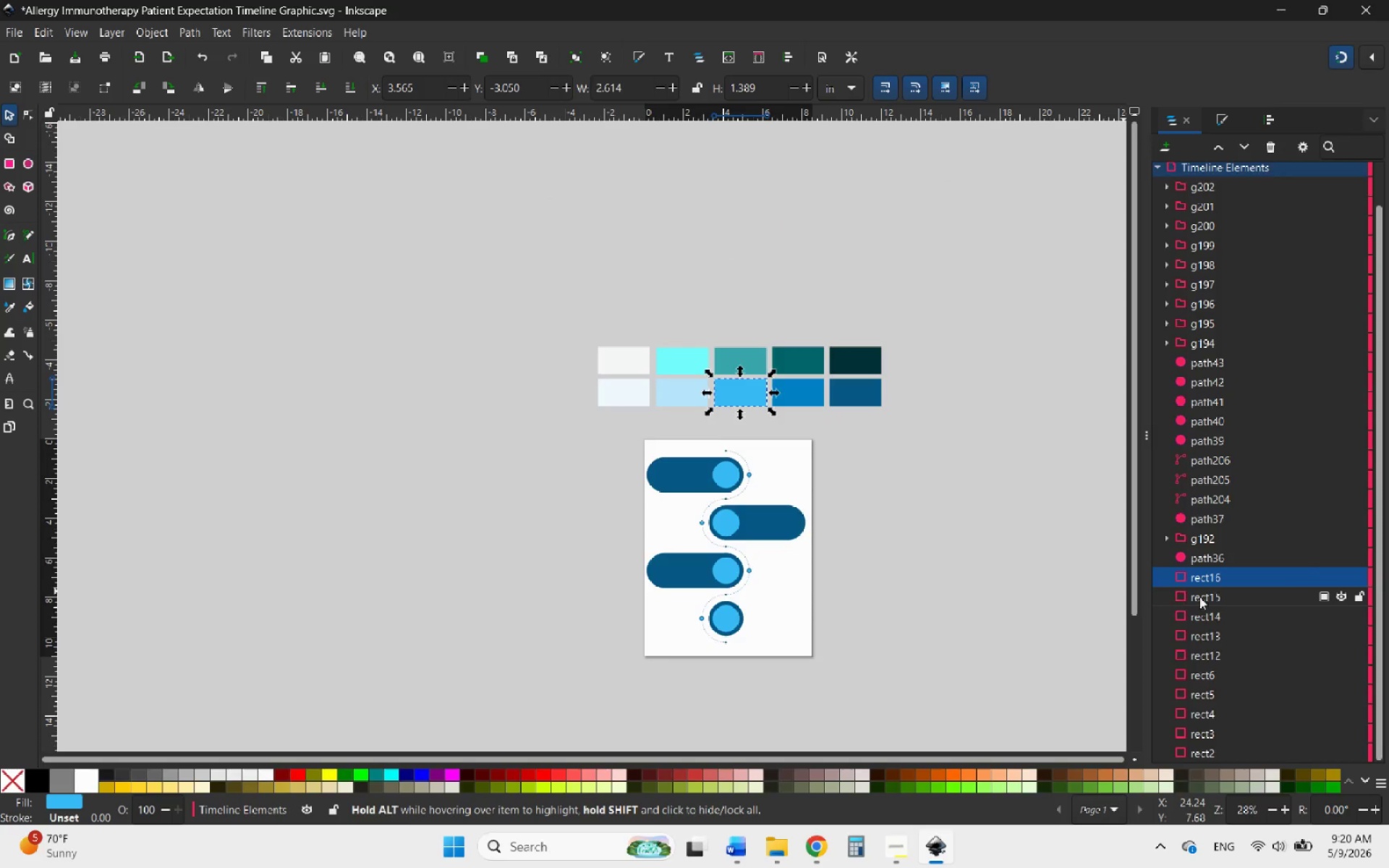 
left_click([1215, 597])
 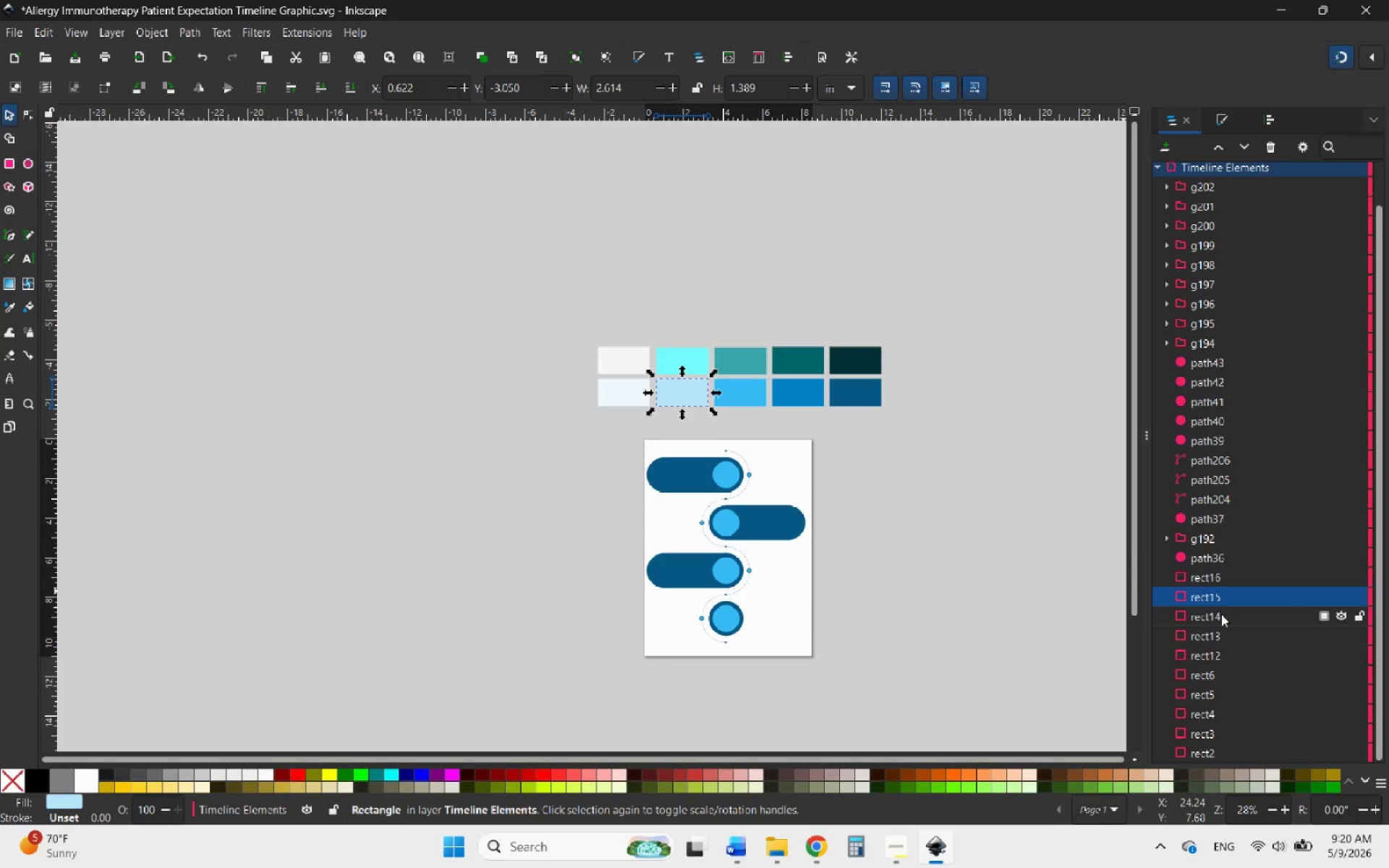 
left_click([1221, 614])
 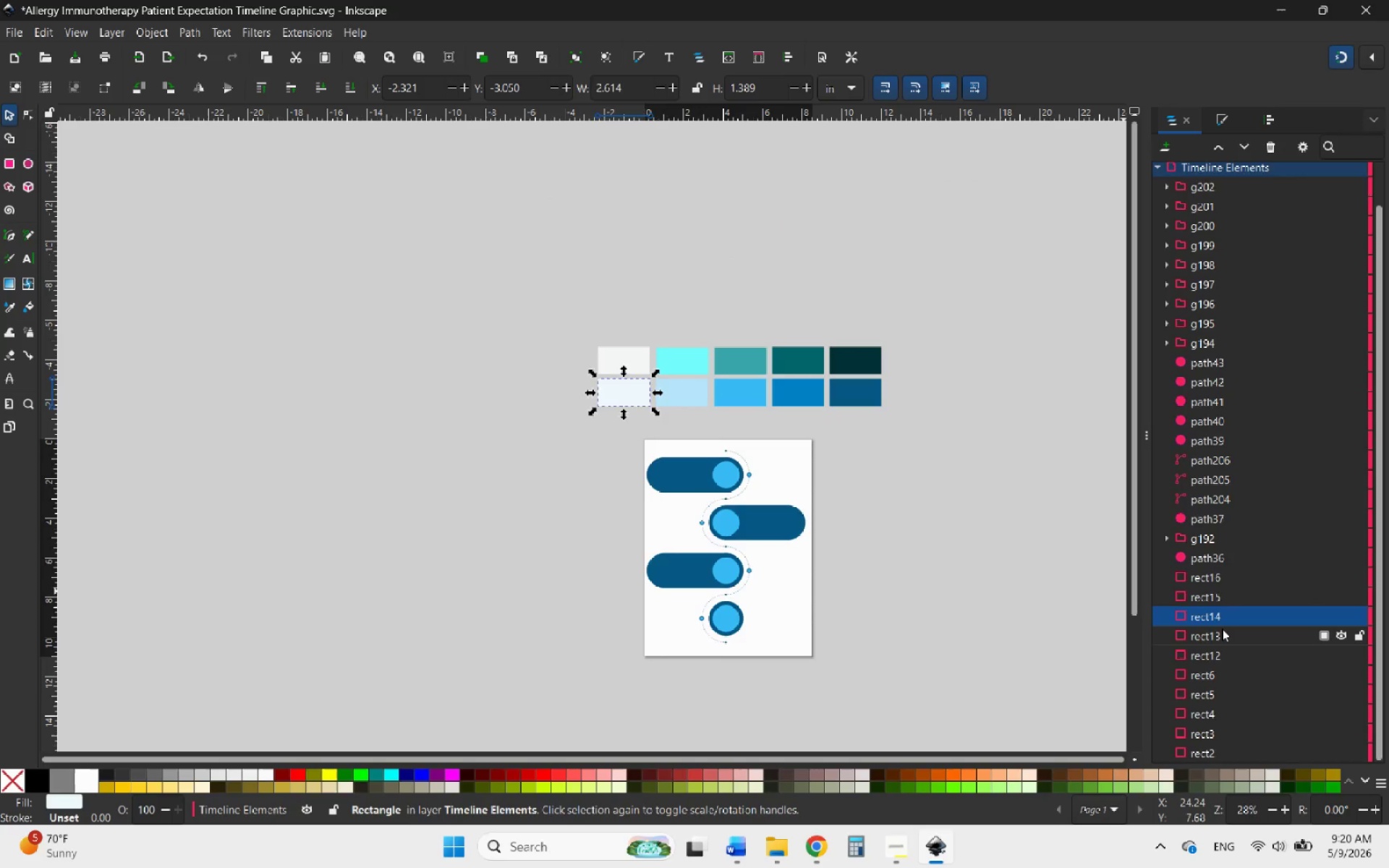 
left_click([1222, 629])
 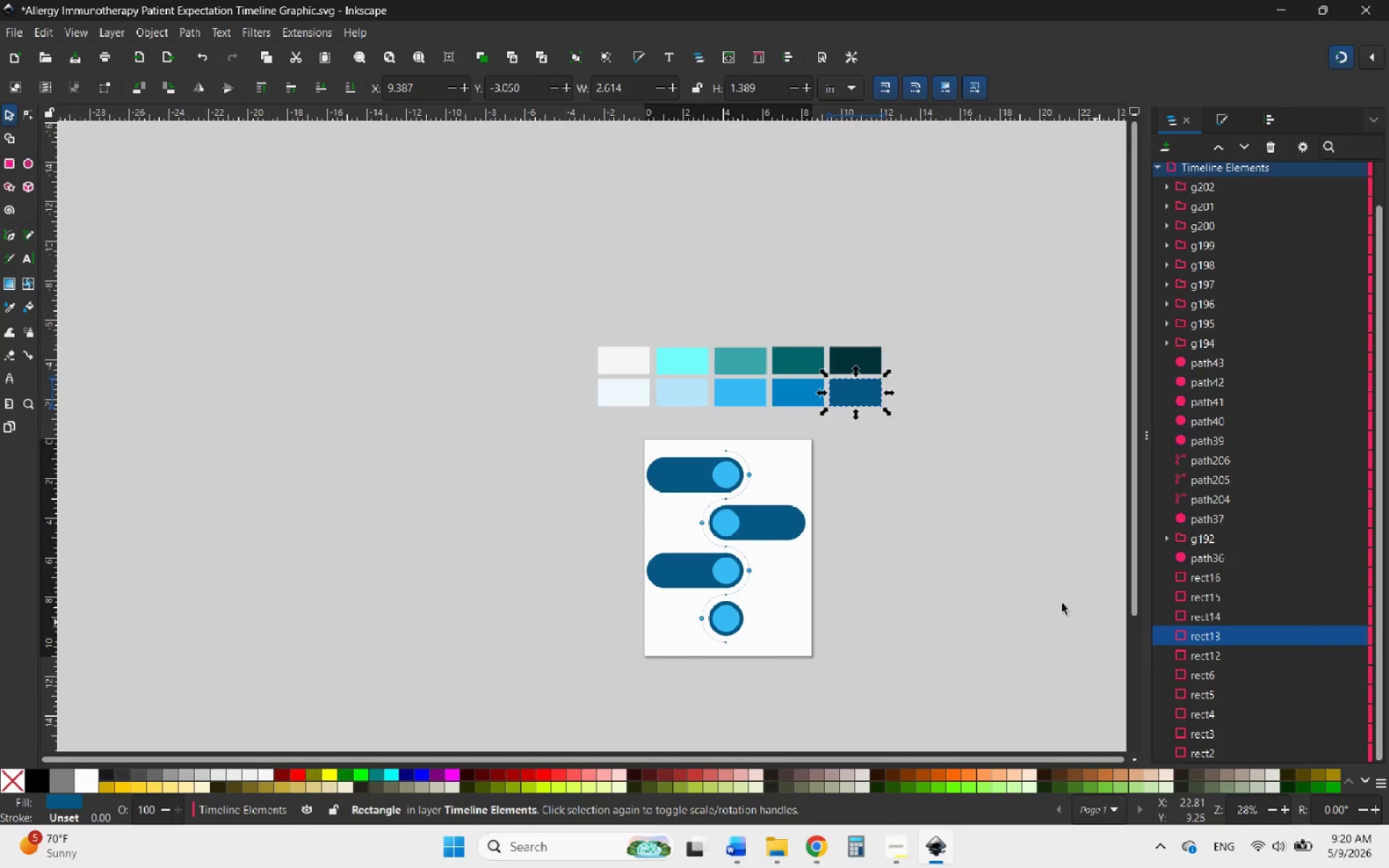 
left_click([956, 353])
 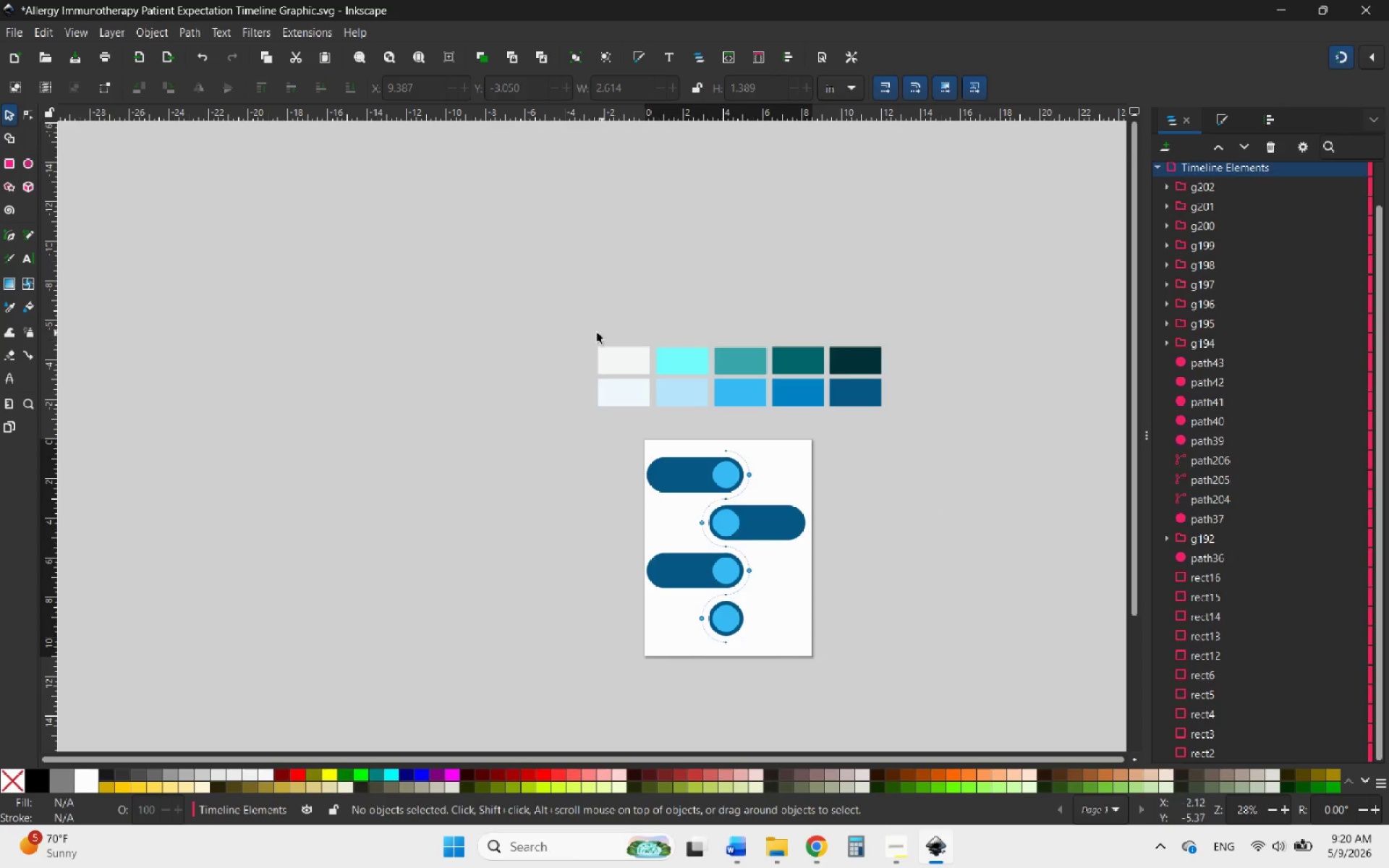 
left_click_drag(start_coordinate=[548, 334], to_coordinate=[906, 375])
 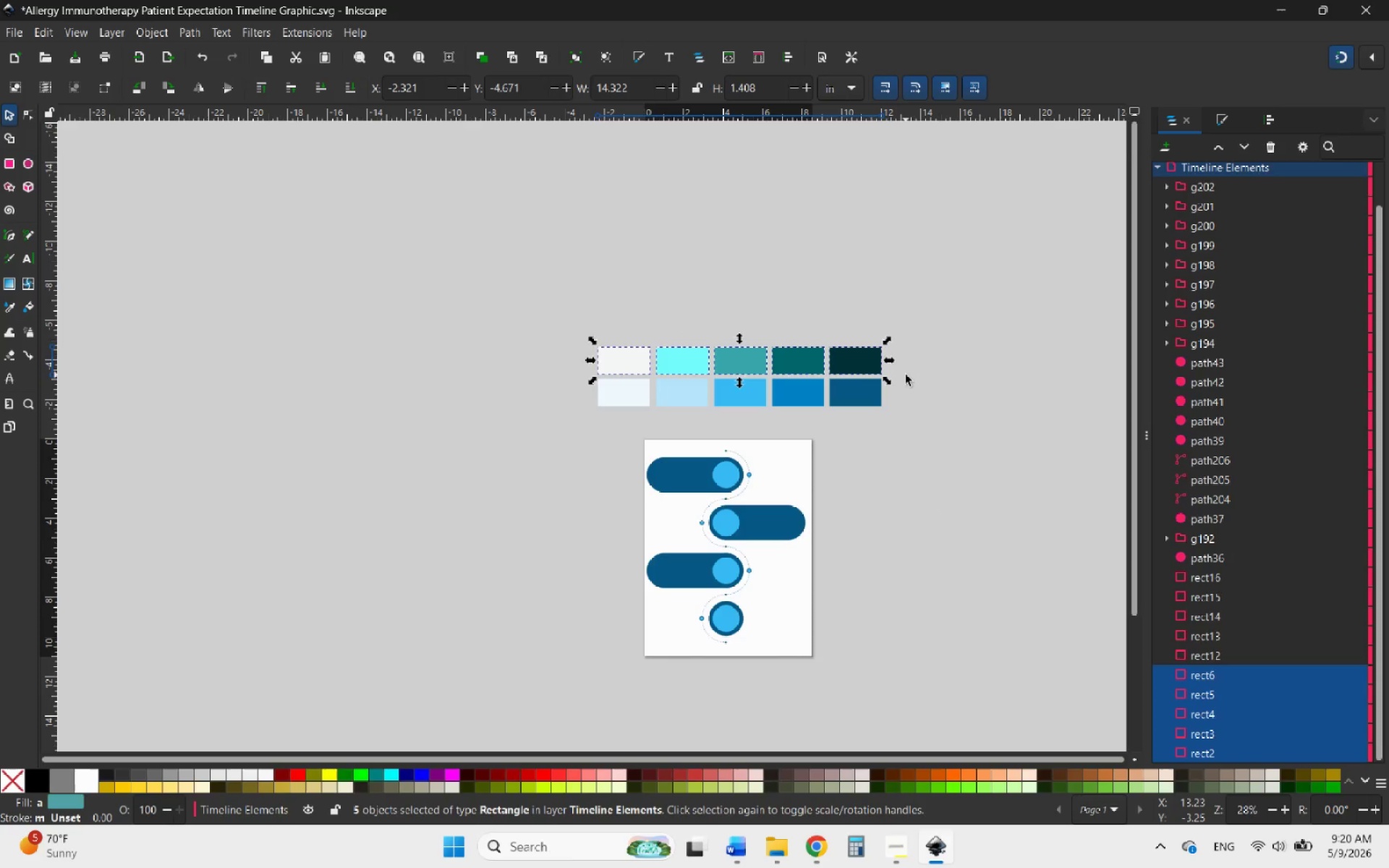 
key(Delete)
 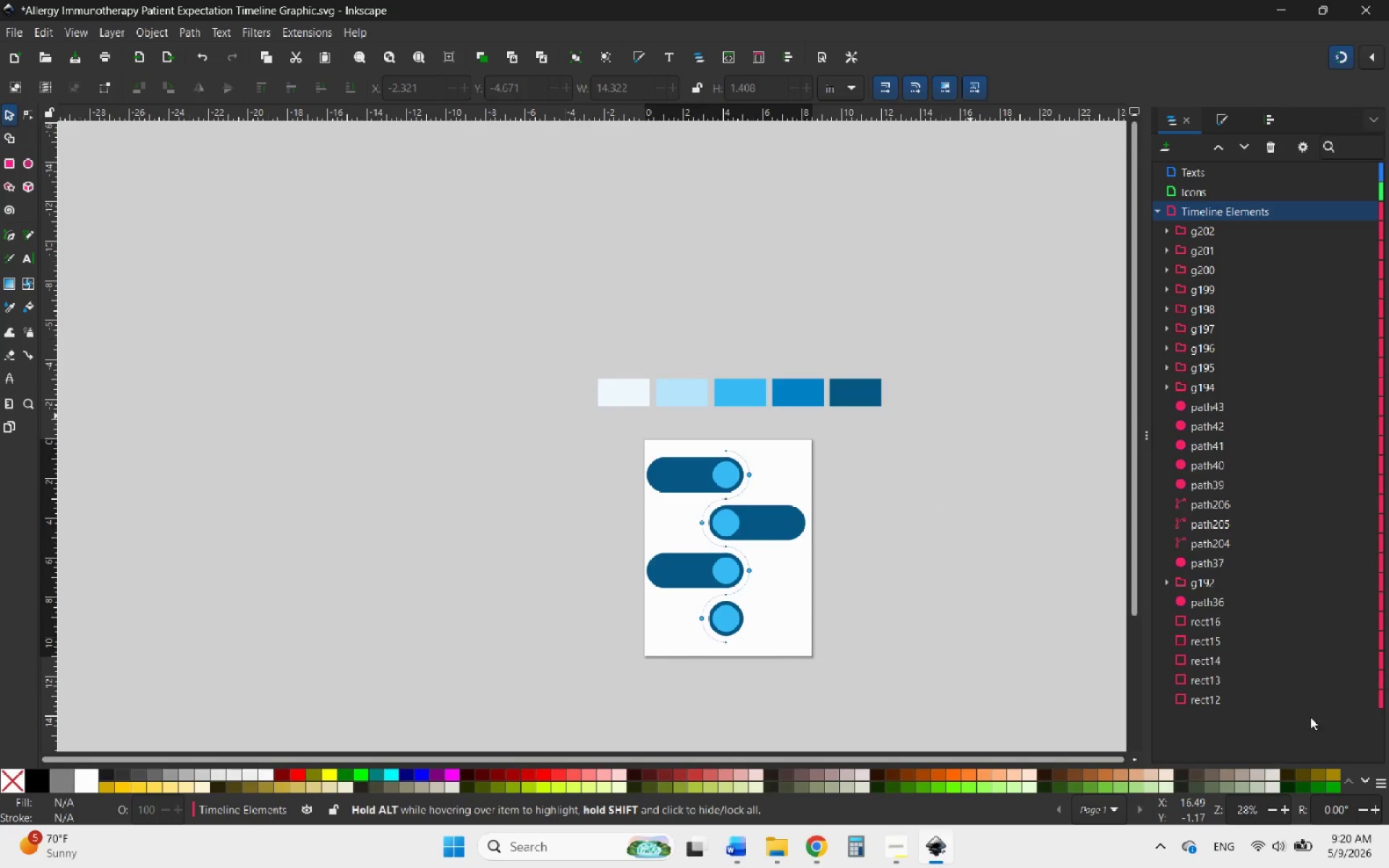 
left_click([1239, 692])
 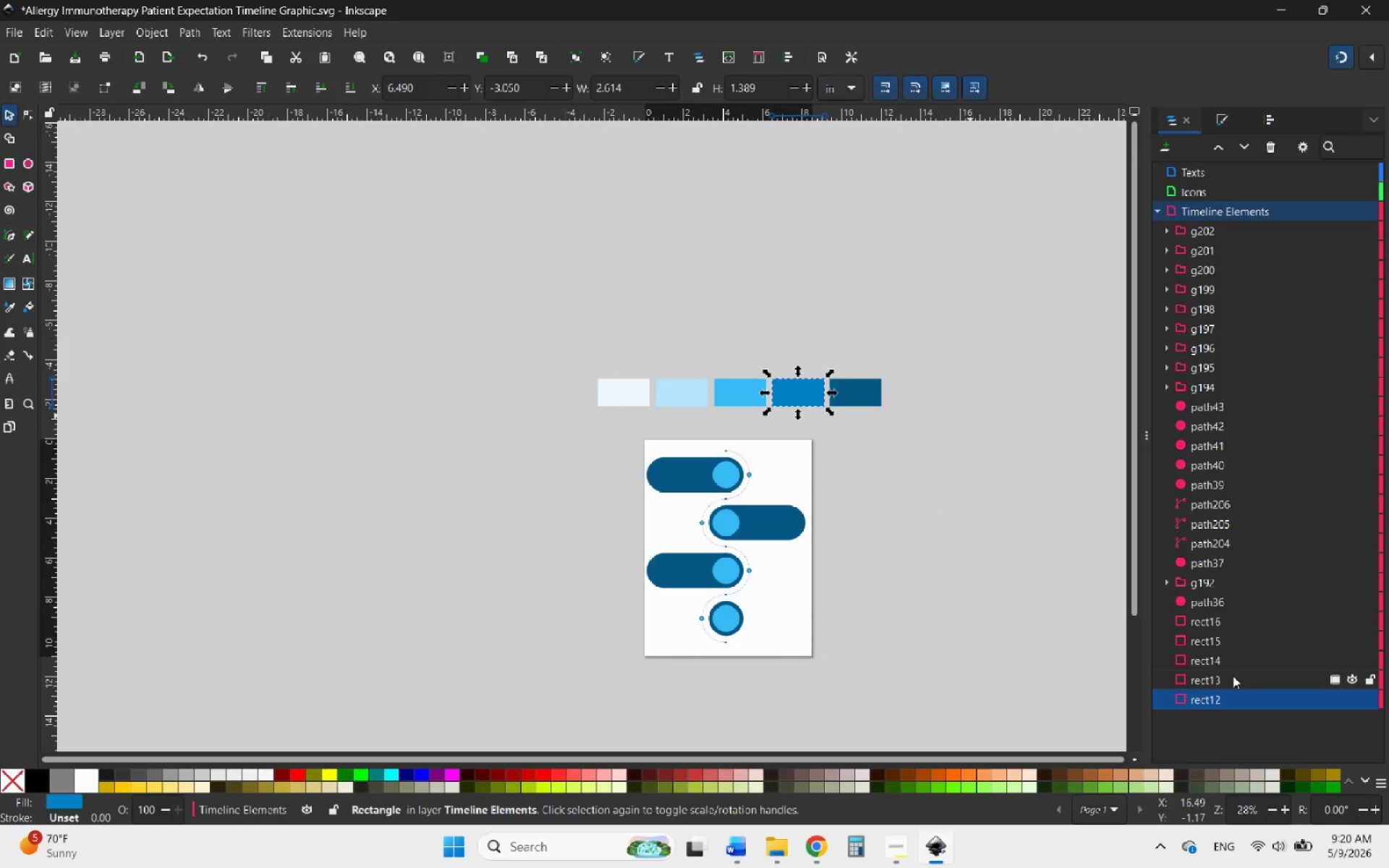 
left_click([1233, 676])
 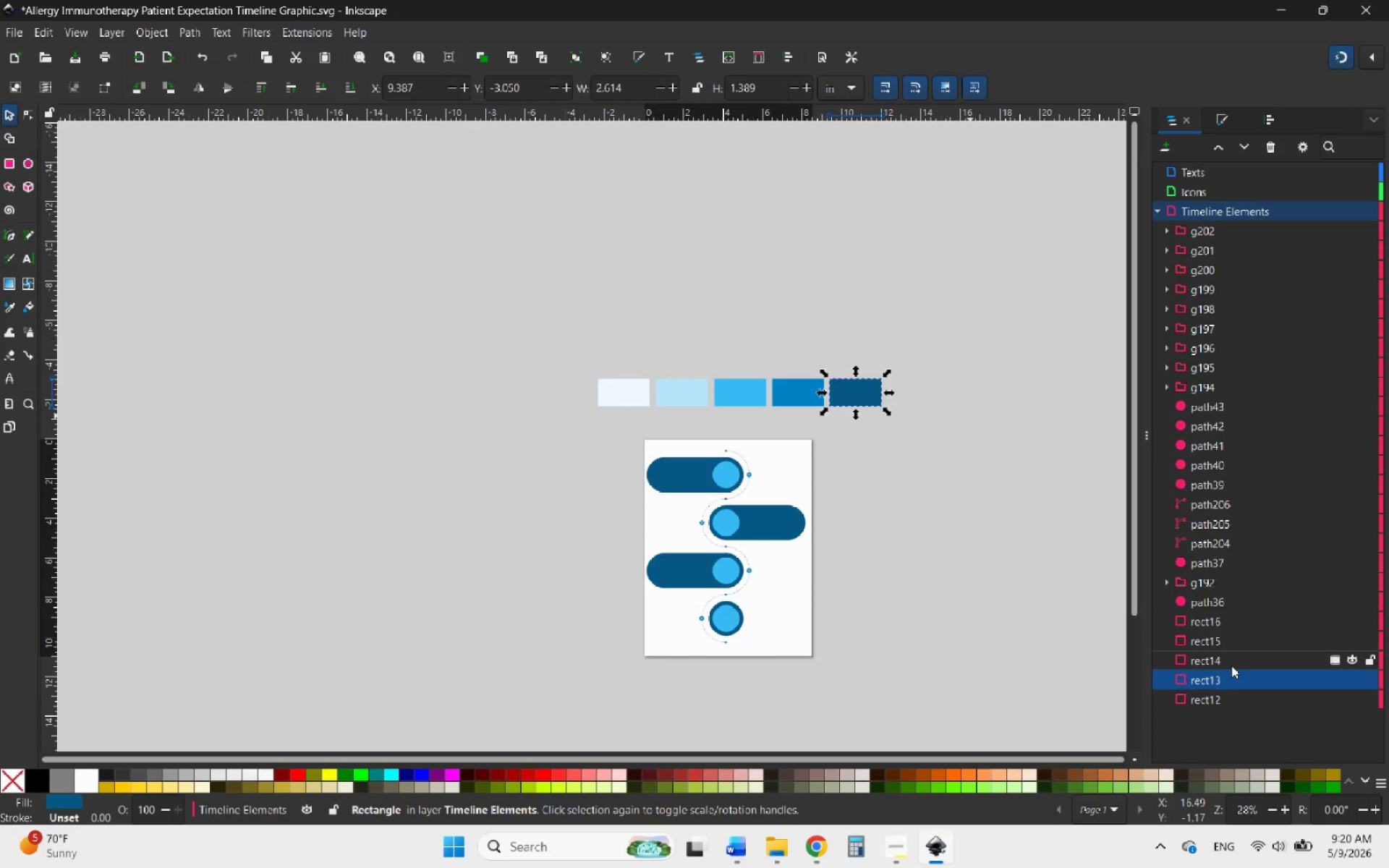 
left_click([1231, 665])
 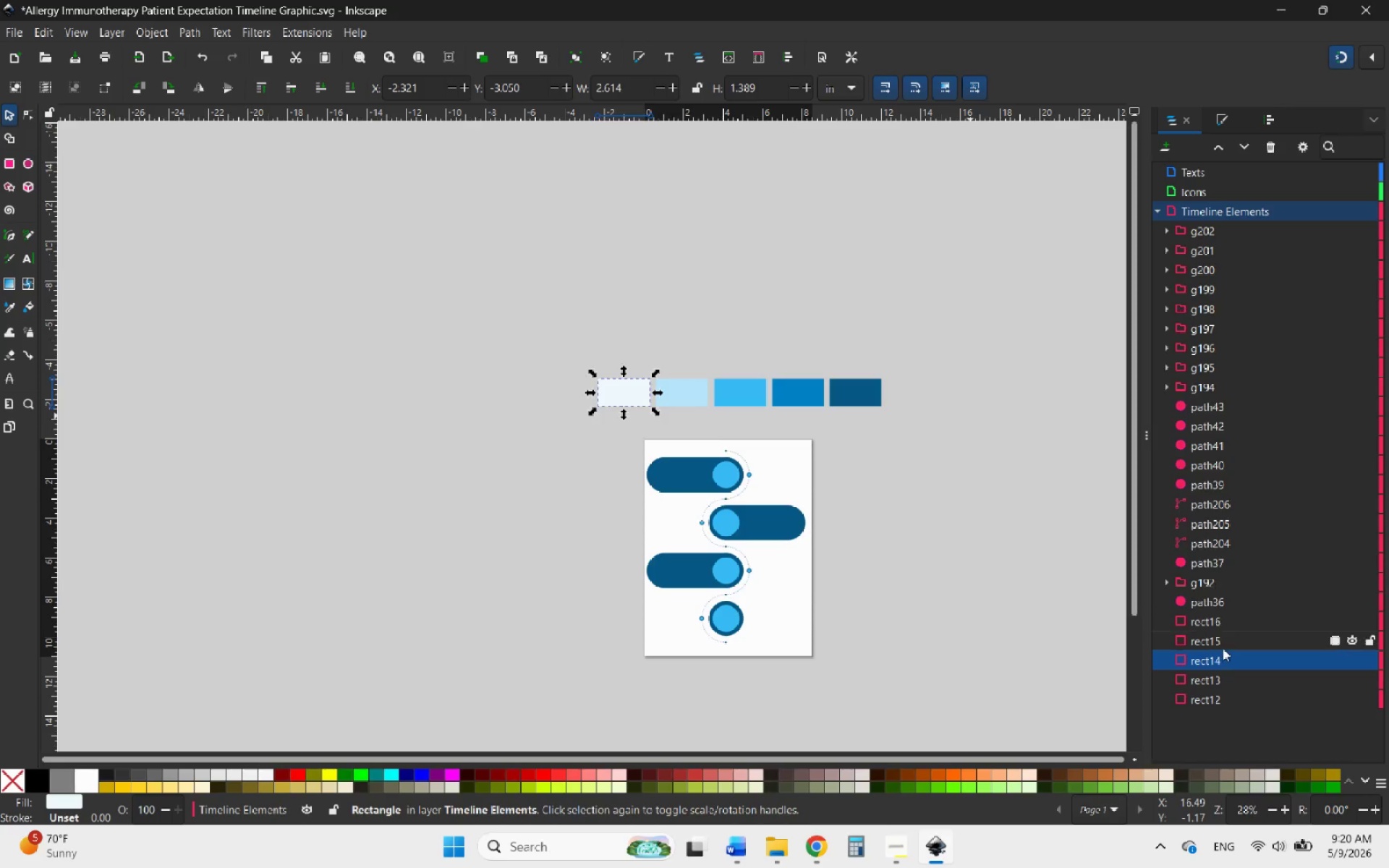 
left_click([1216, 644])
 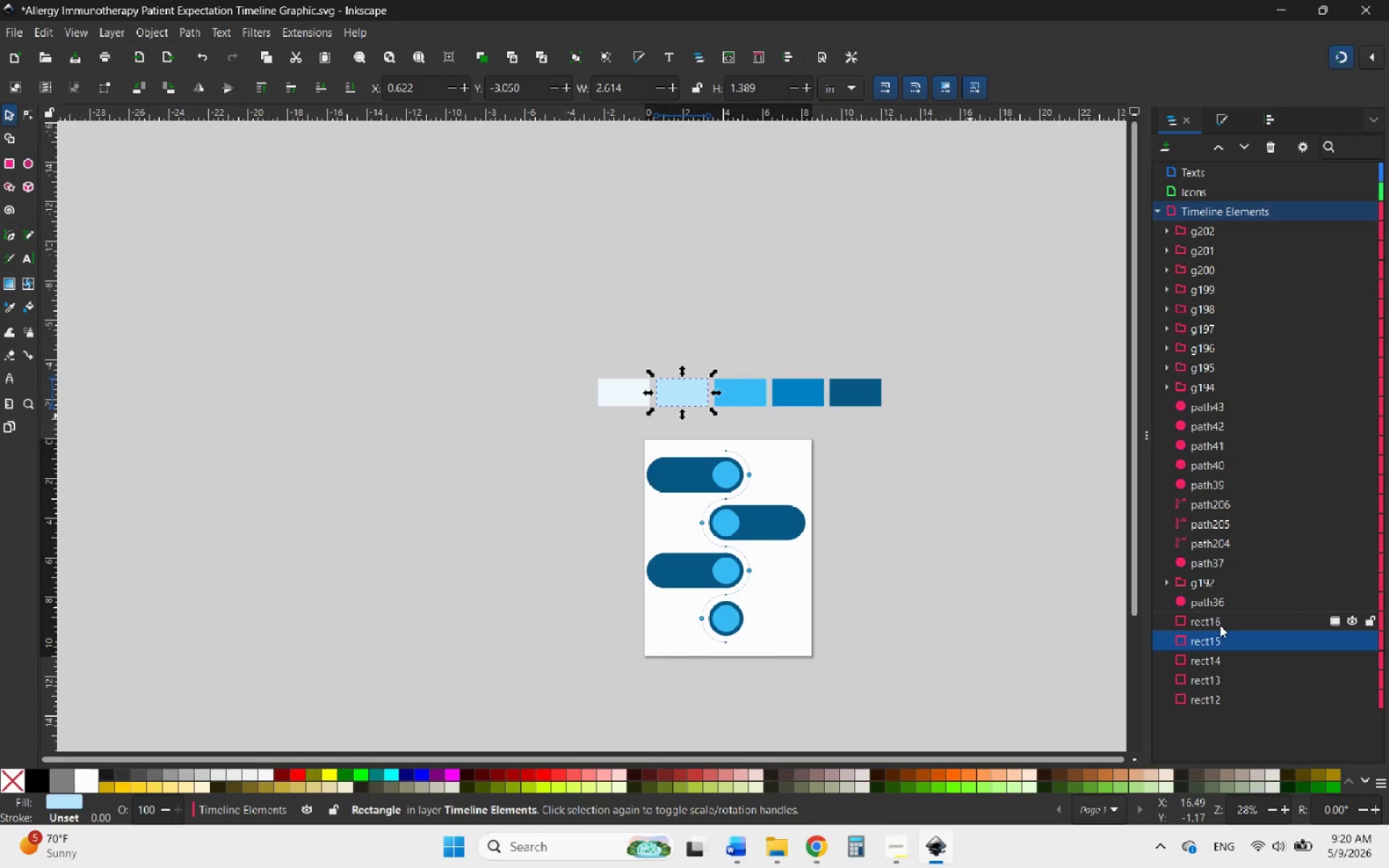 
left_click([1212, 622])
 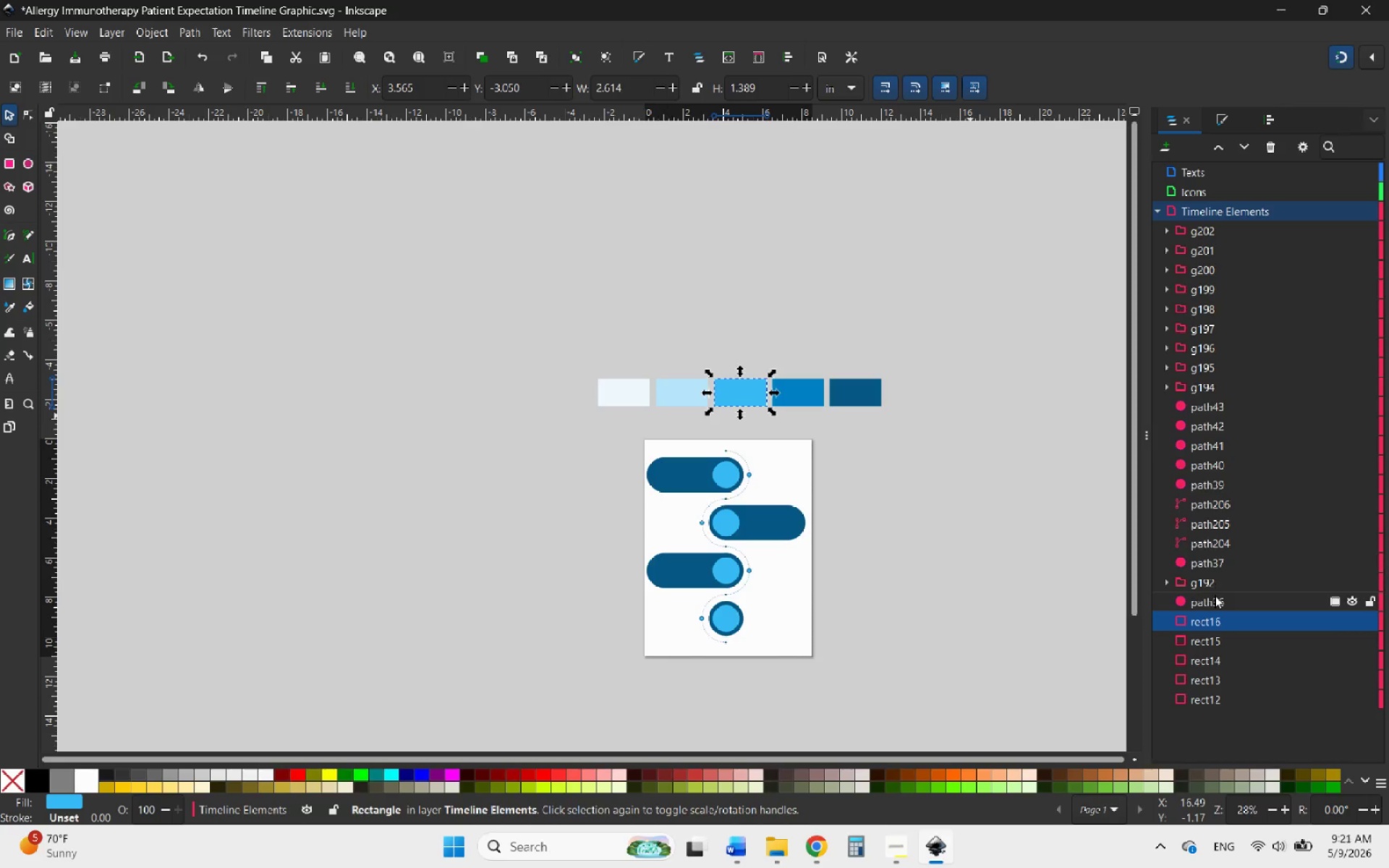 
left_click([1215, 595])
 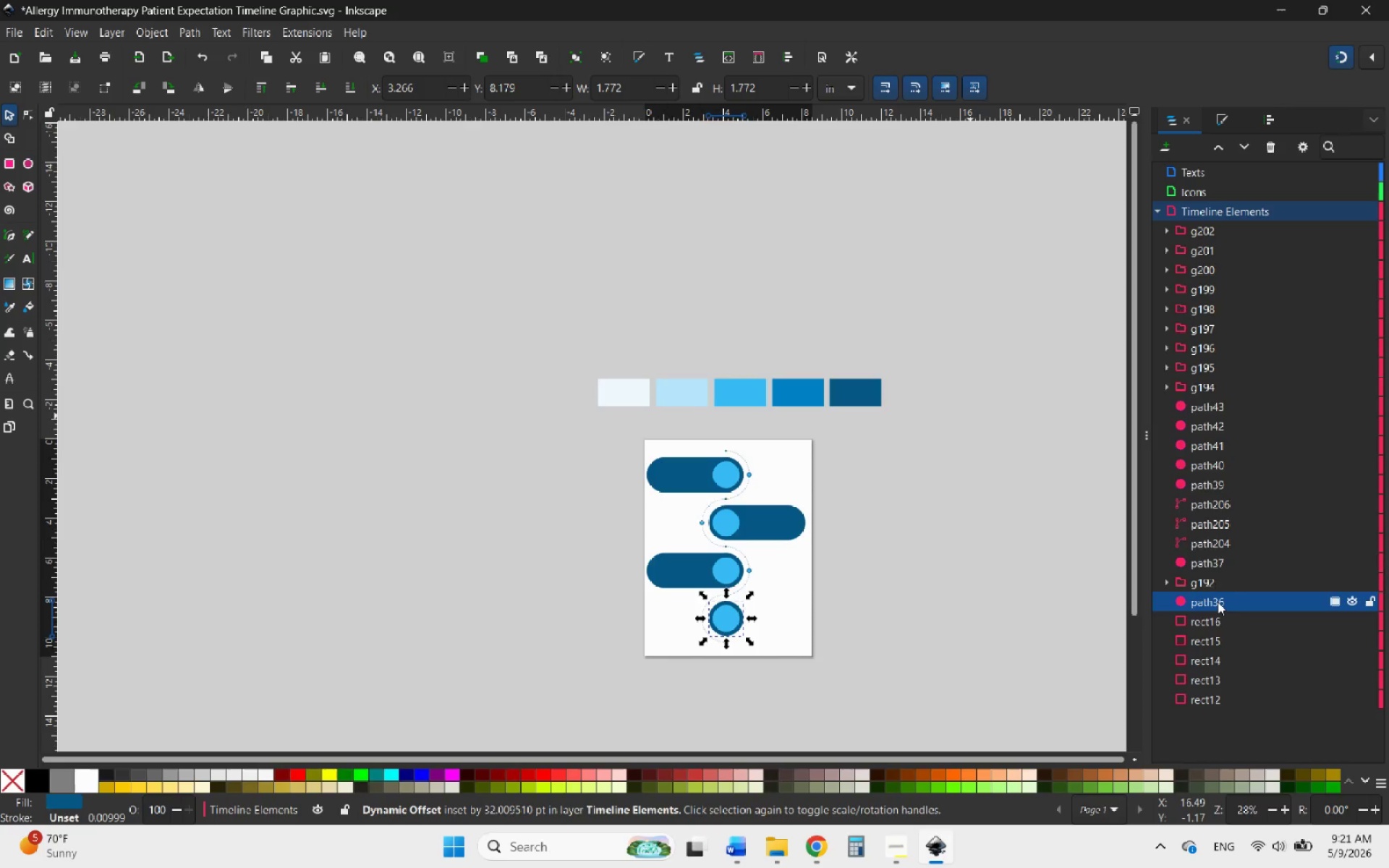 
wait(5.08)
 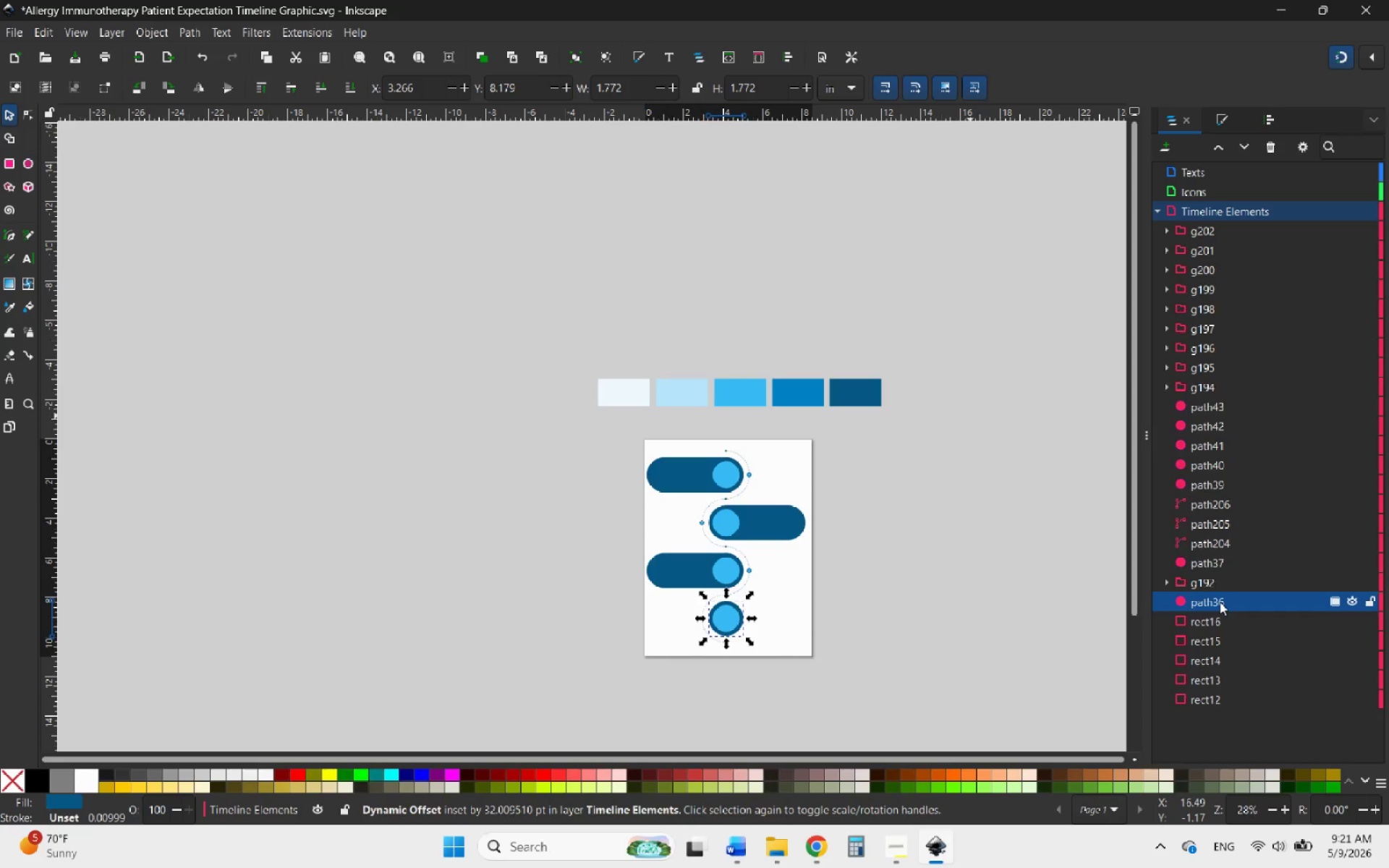 
left_click_drag(start_coordinate=[1218, 602], to_coordinate=[1239, 569])
 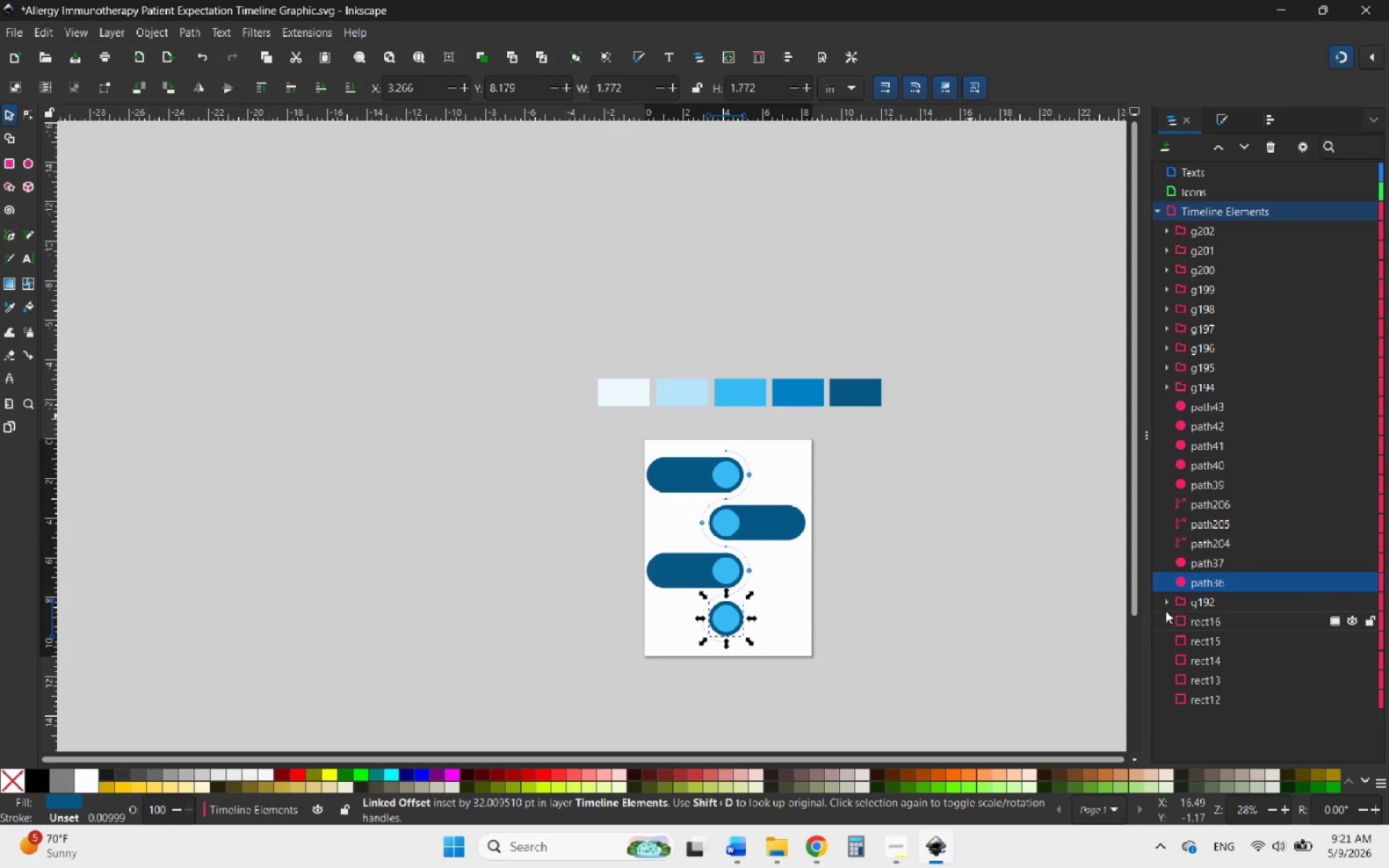 
left_click([1168, 597])
 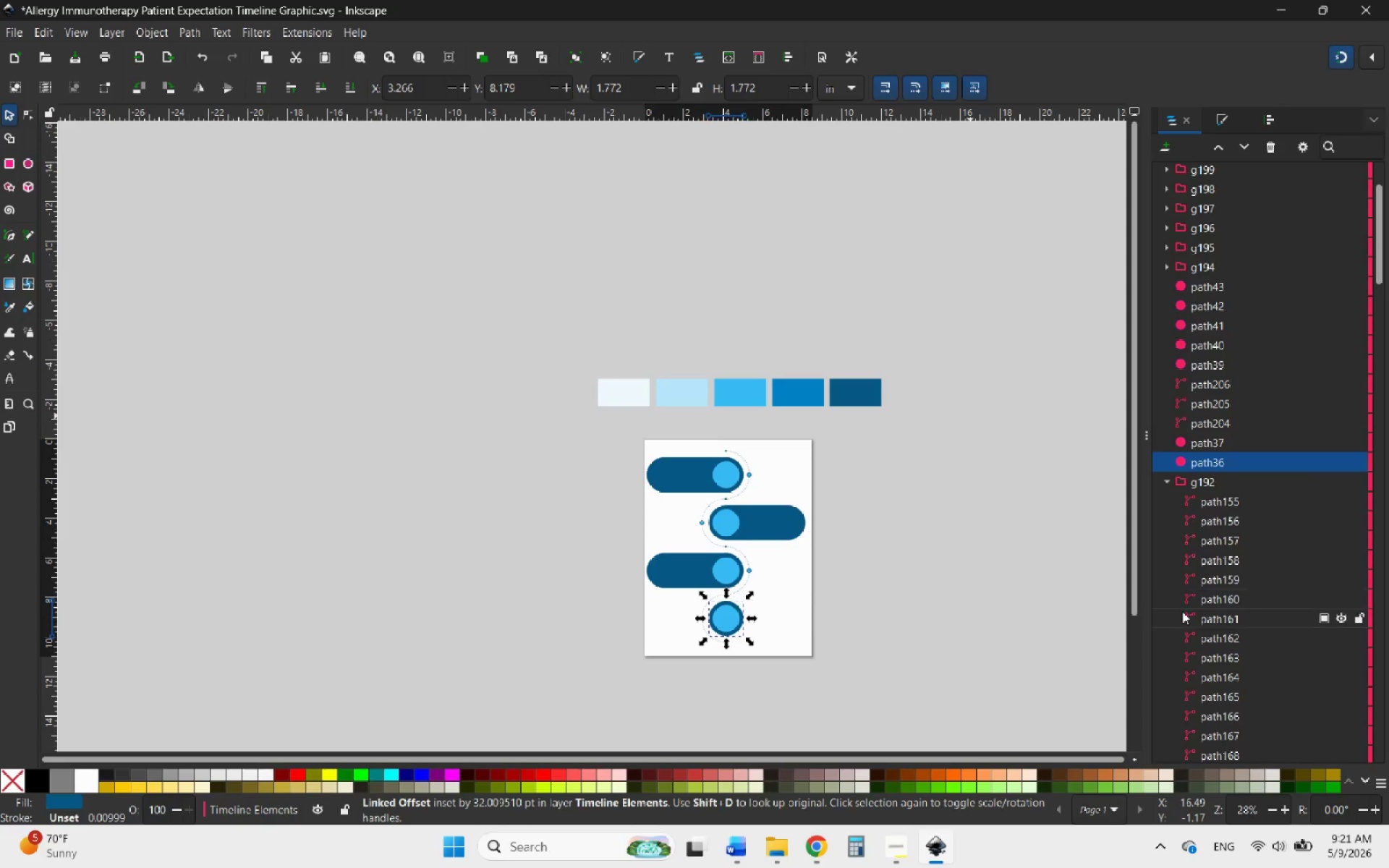 
scroll: coordinate [1176, 623], scroll_direction: down, amount: 58.0
 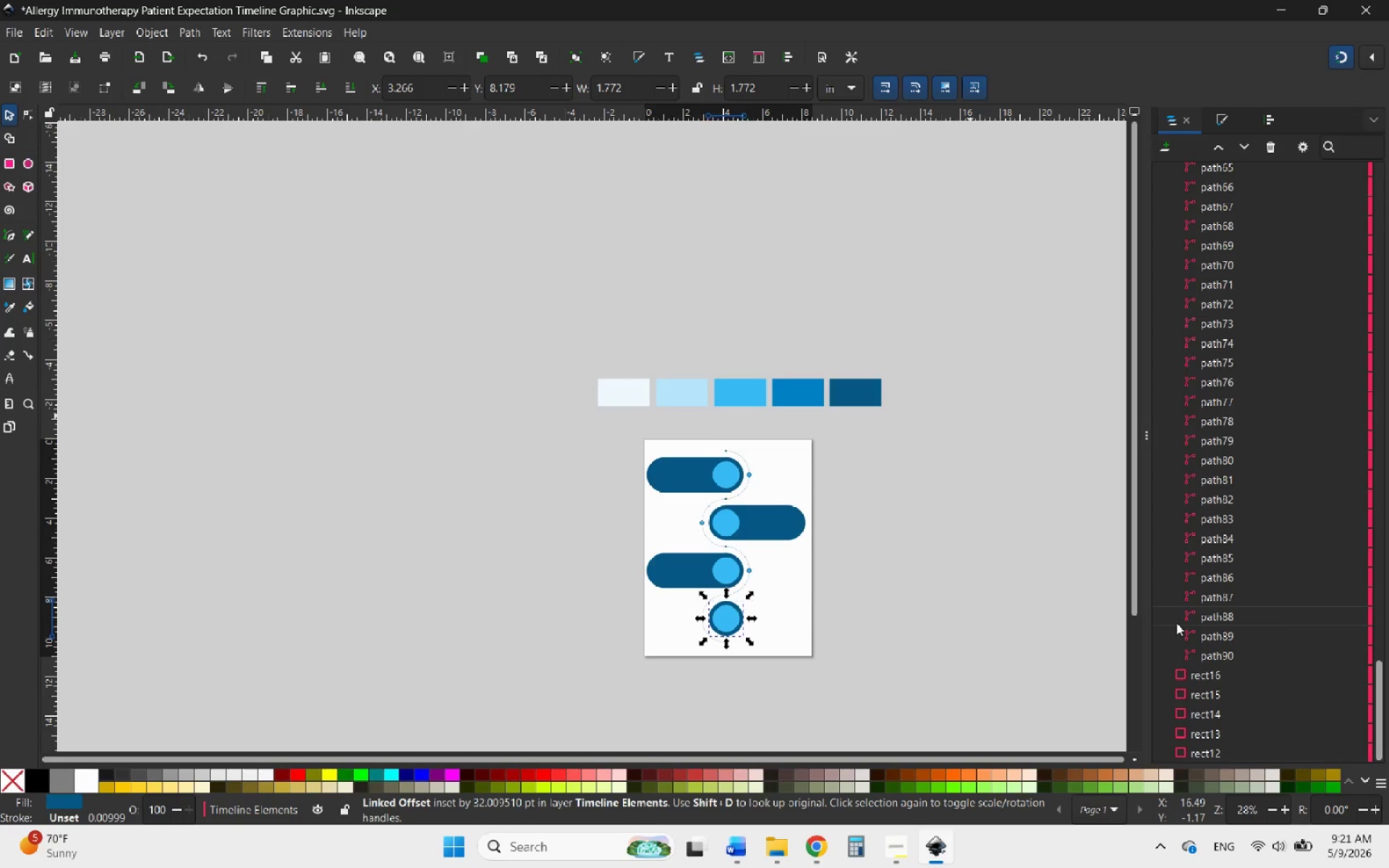 
scroll: coordinate [1176, 626], scroll_direction: up, amount: 39.0
 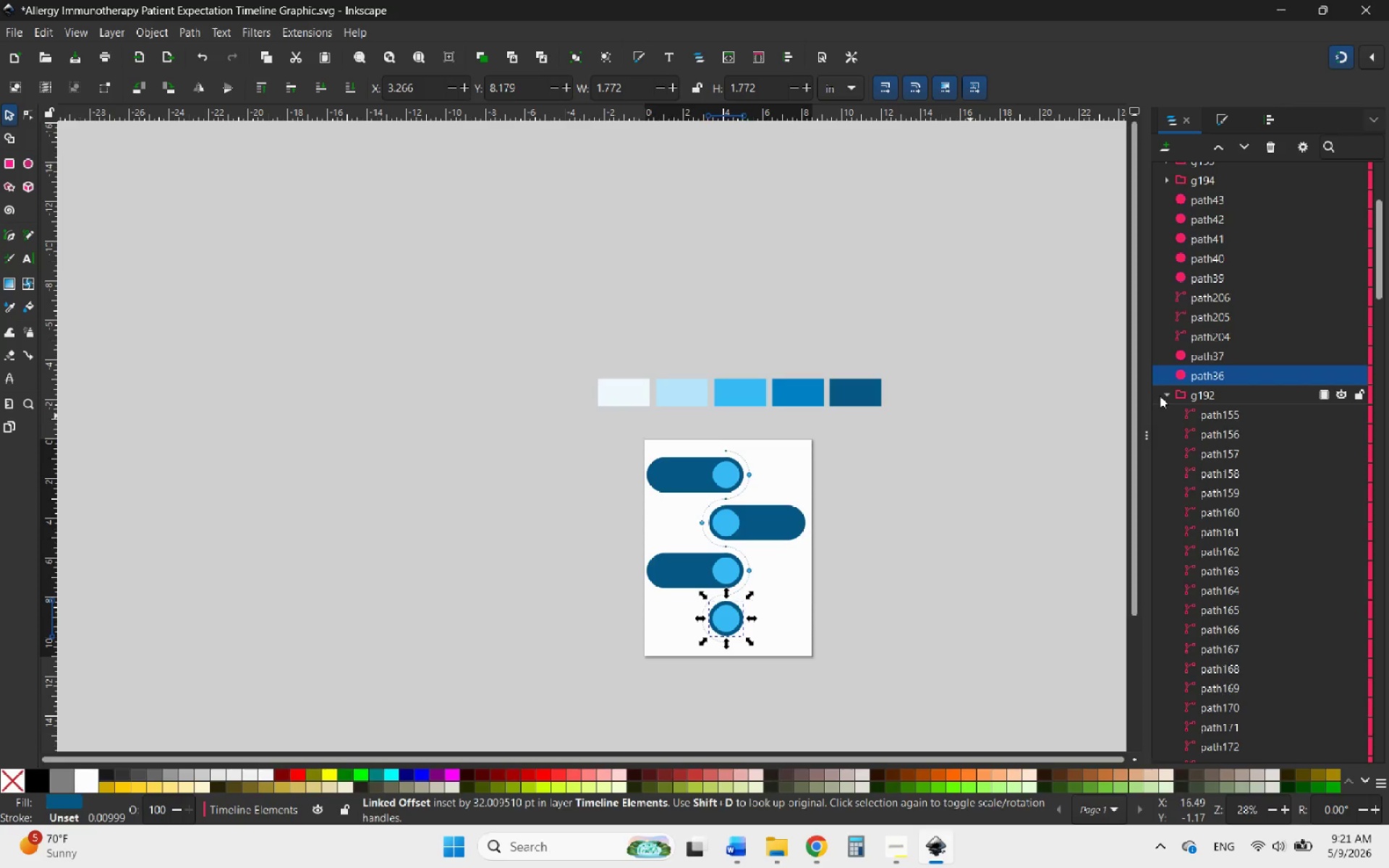 
left_click([1164, 396])
 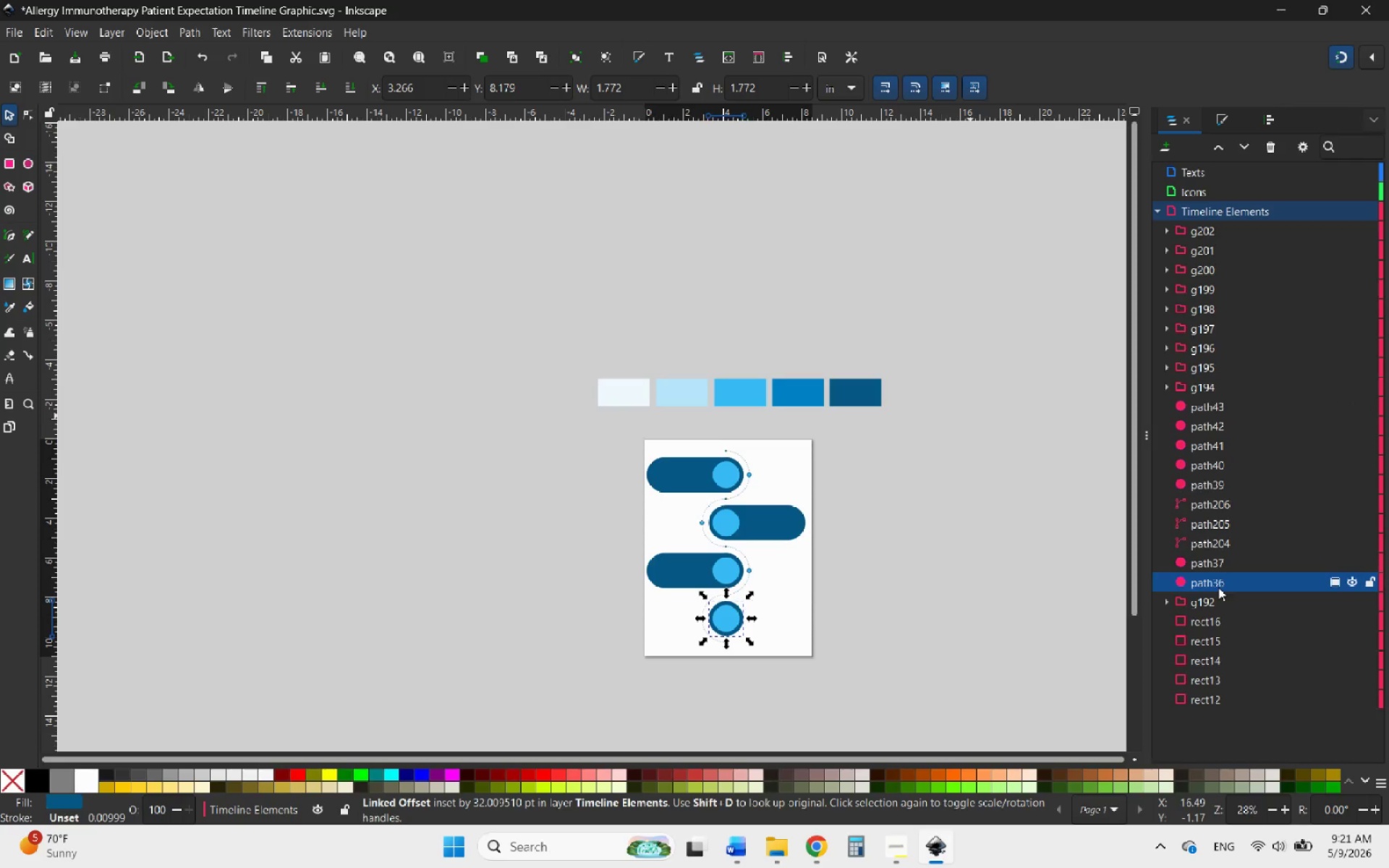 
left_click([1212, 602])
 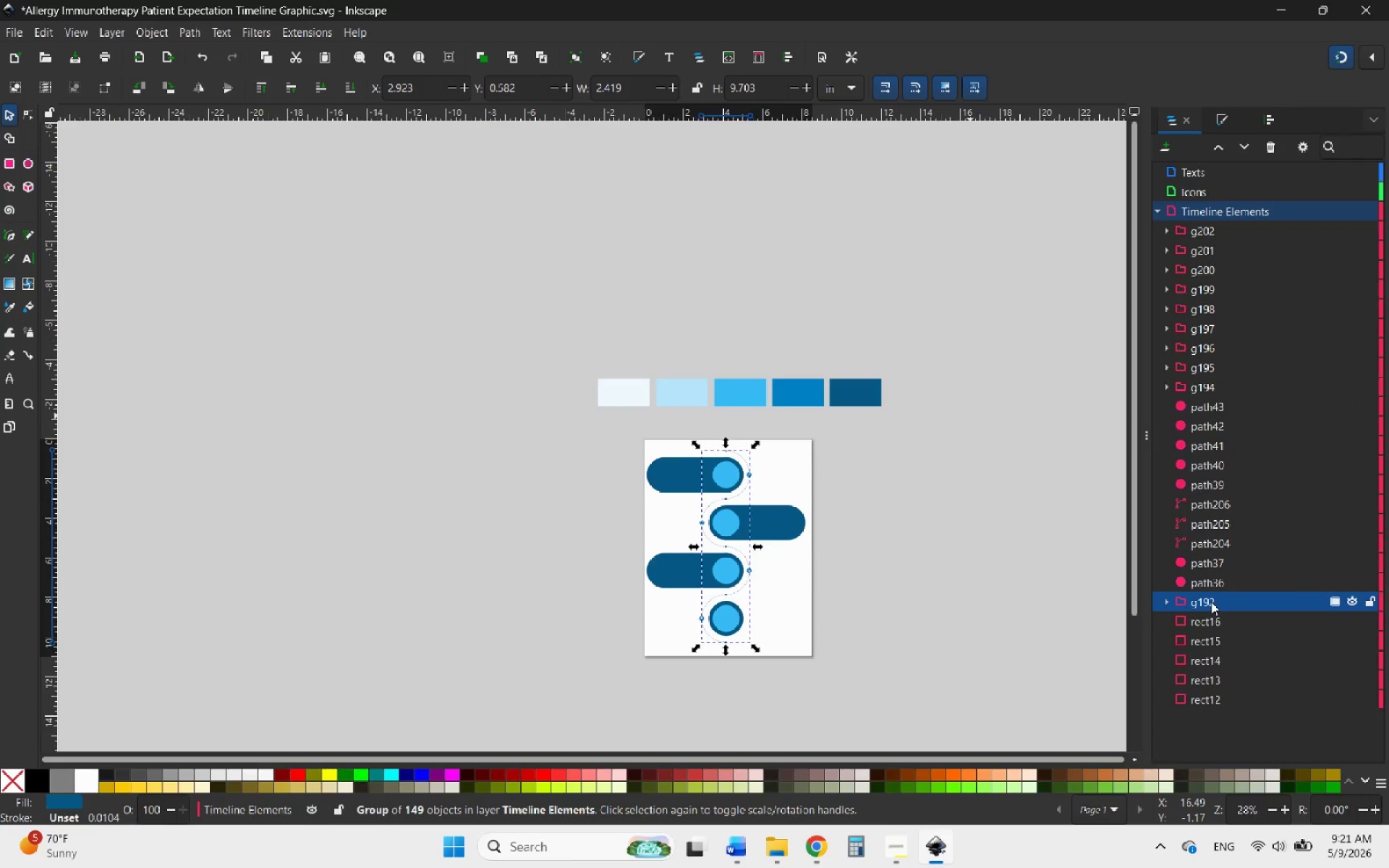 
left_click([1231, 582])
 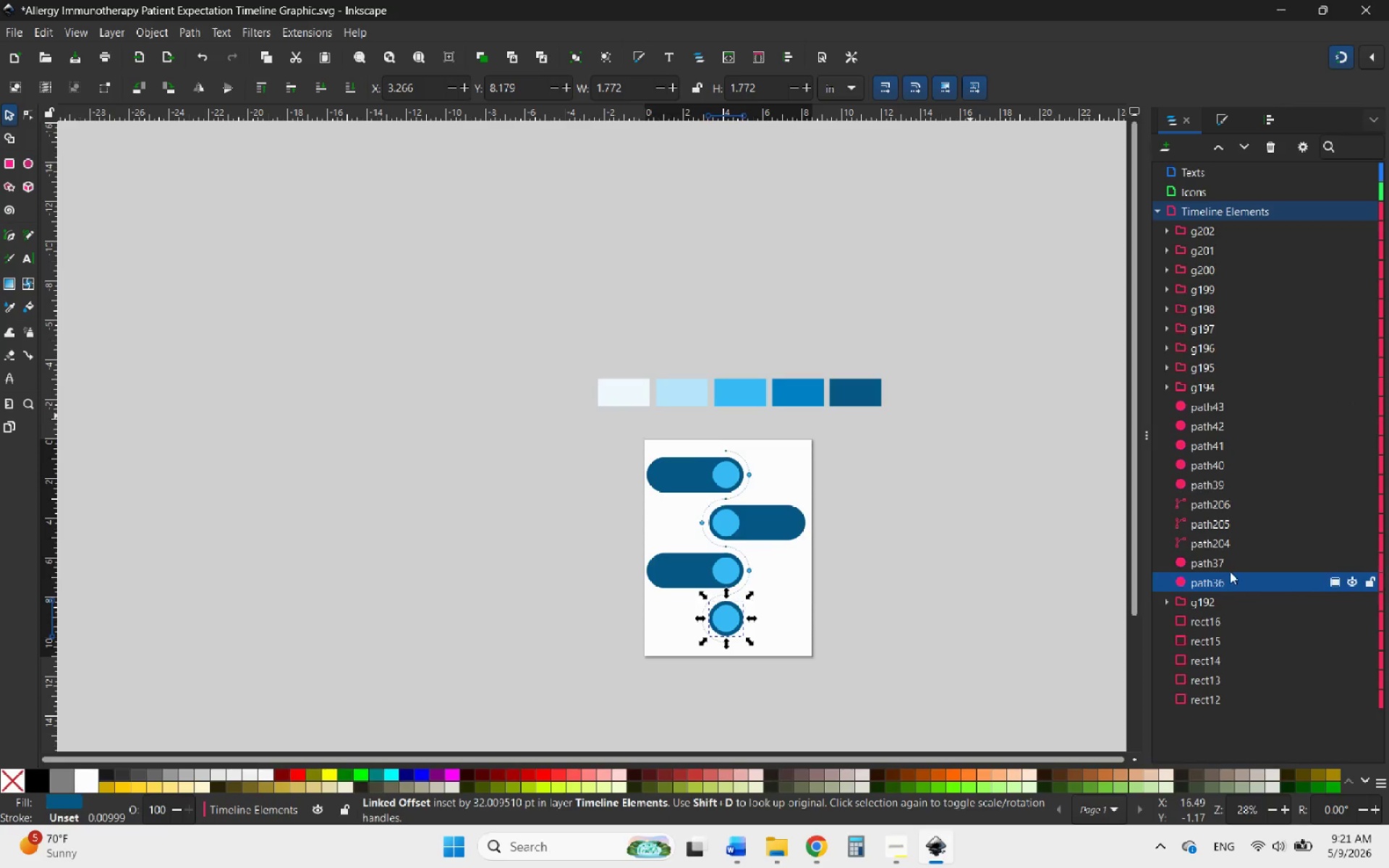 
left_click([1228, 566])
 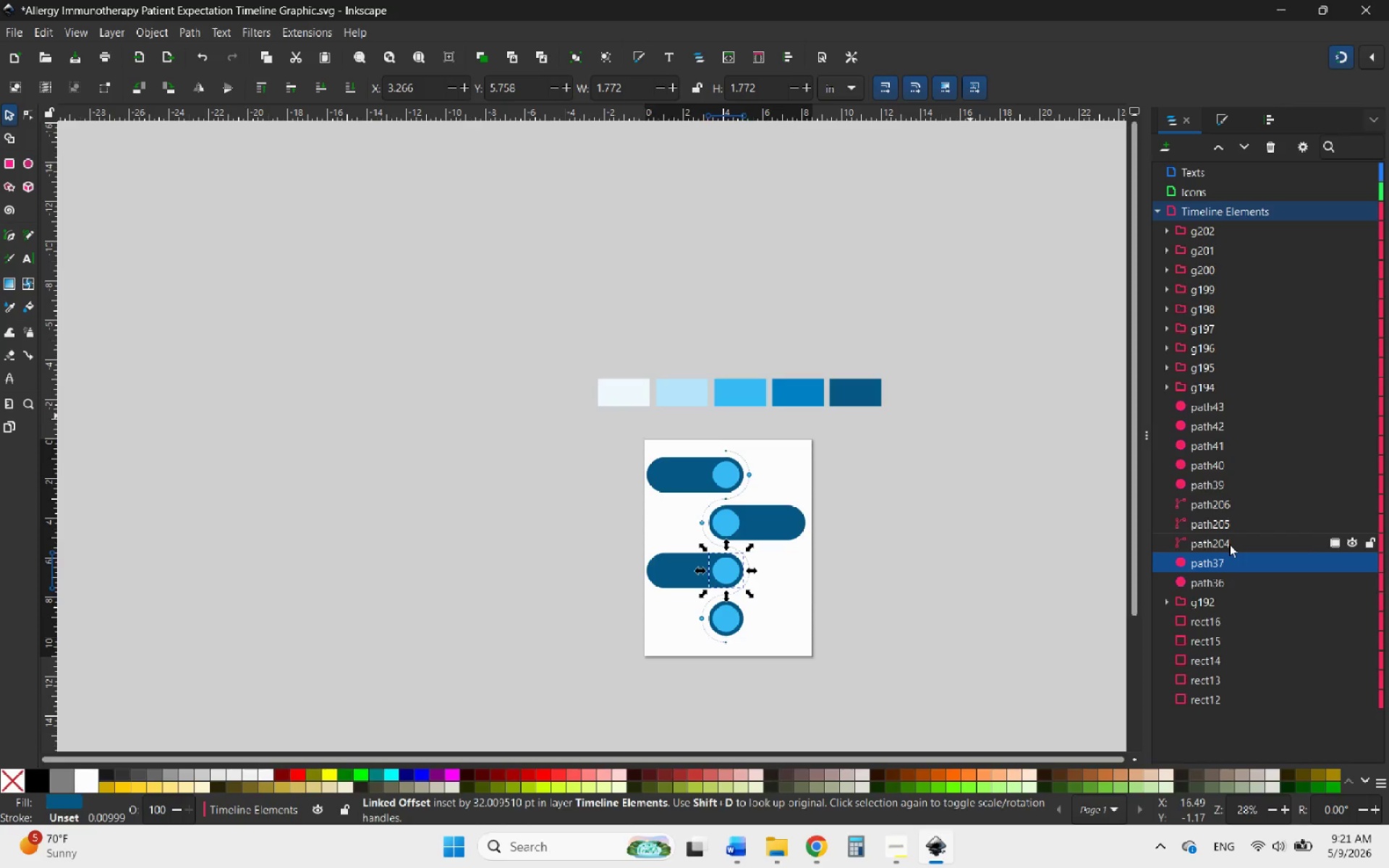 
hold_key(key=ControlLeft, duration=1.58)
scroll: coordinate [735, 477], scroll_direction: up, amount: 3.0
 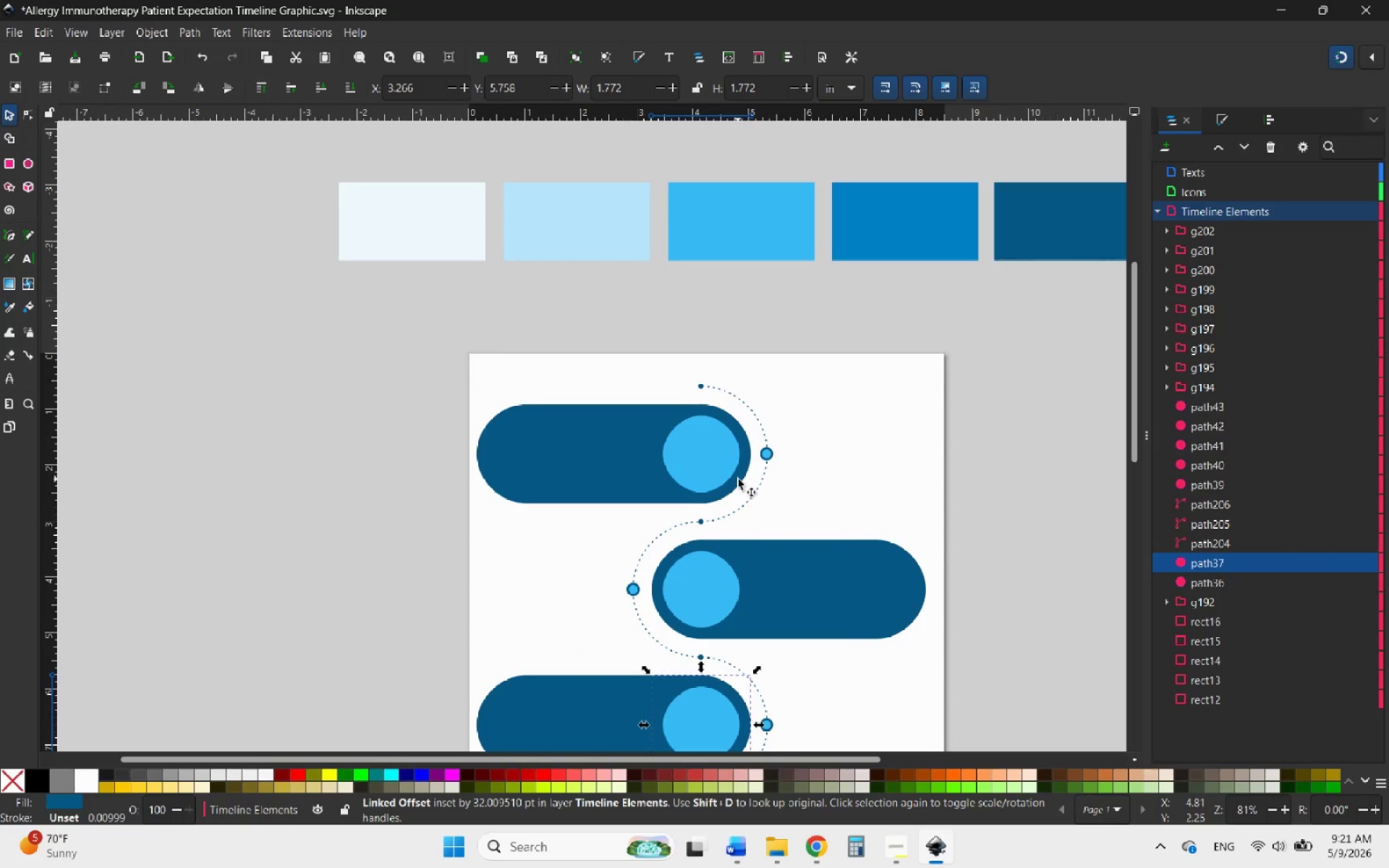 
left_click([738, 479])
 